 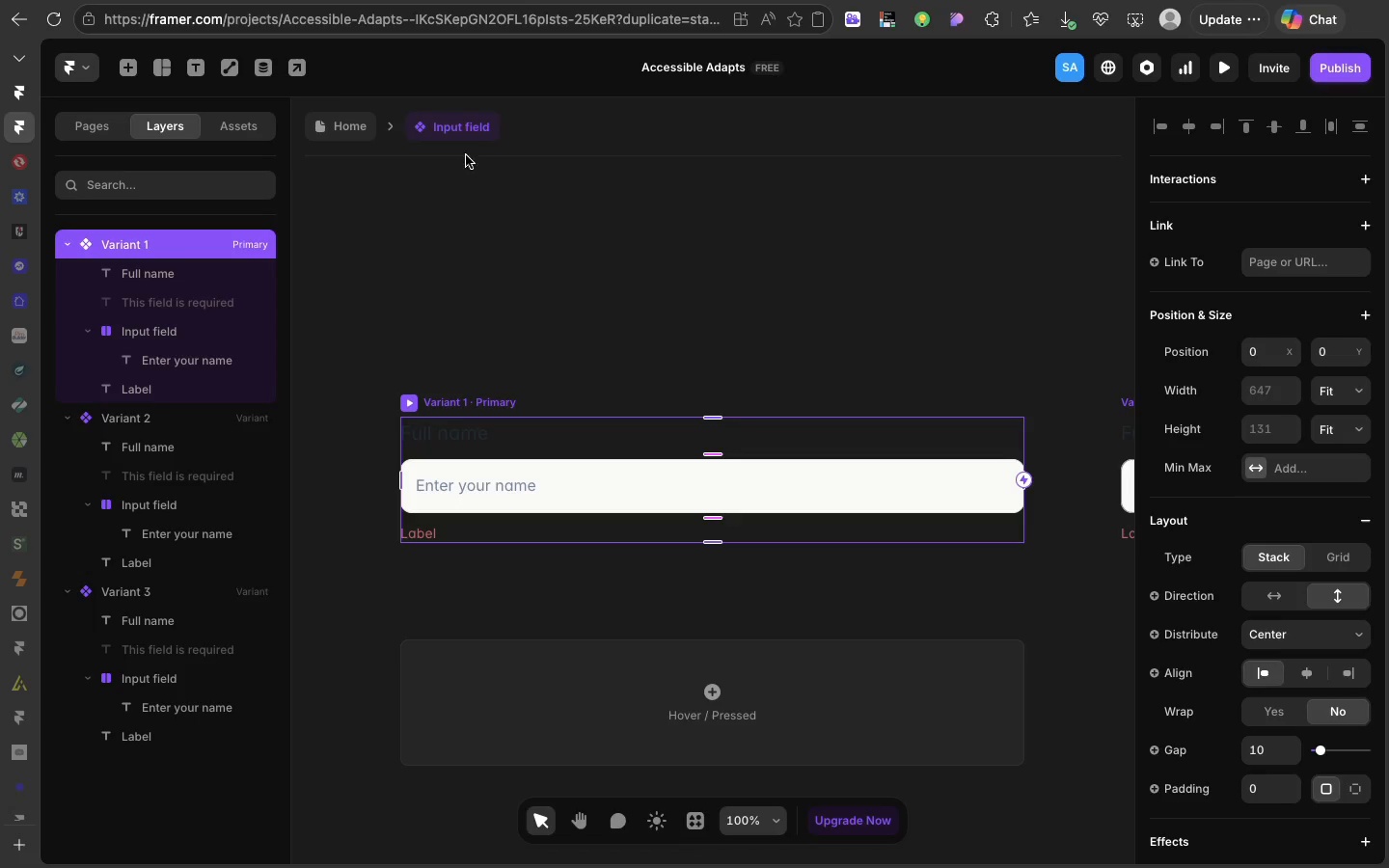 
left_click([323, 121])
 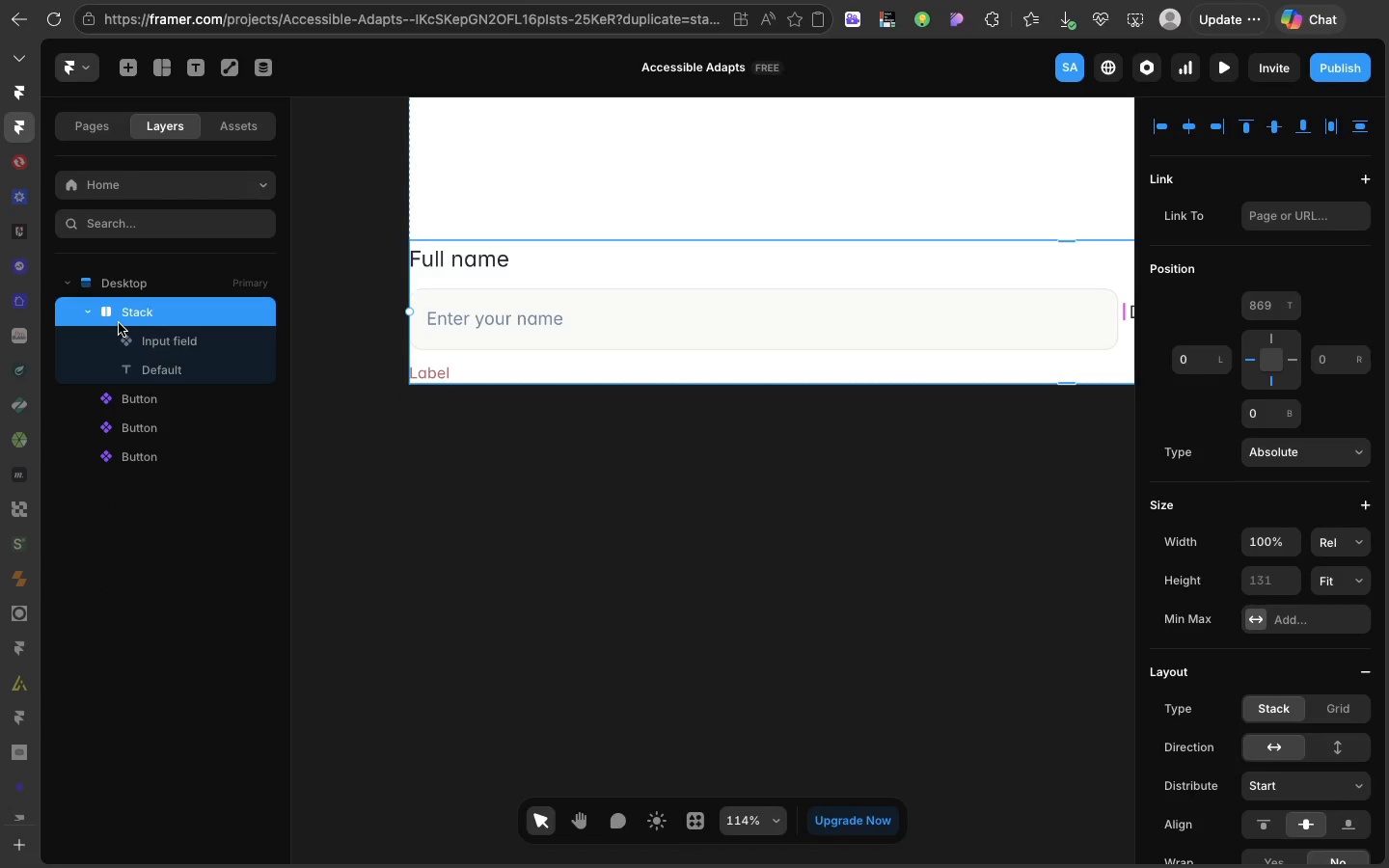 
left_click([119, 323])
 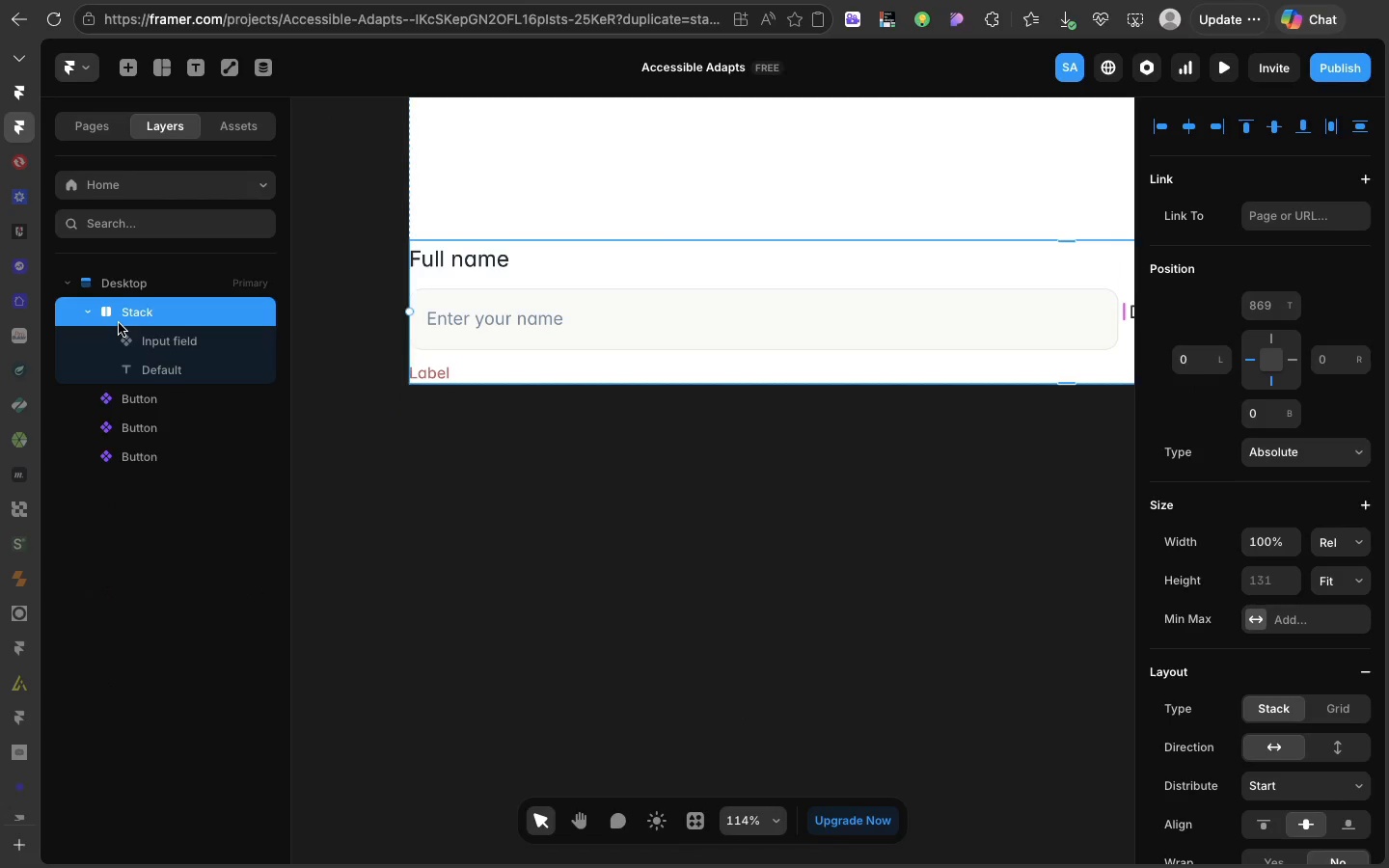 
key(Meta+D)
 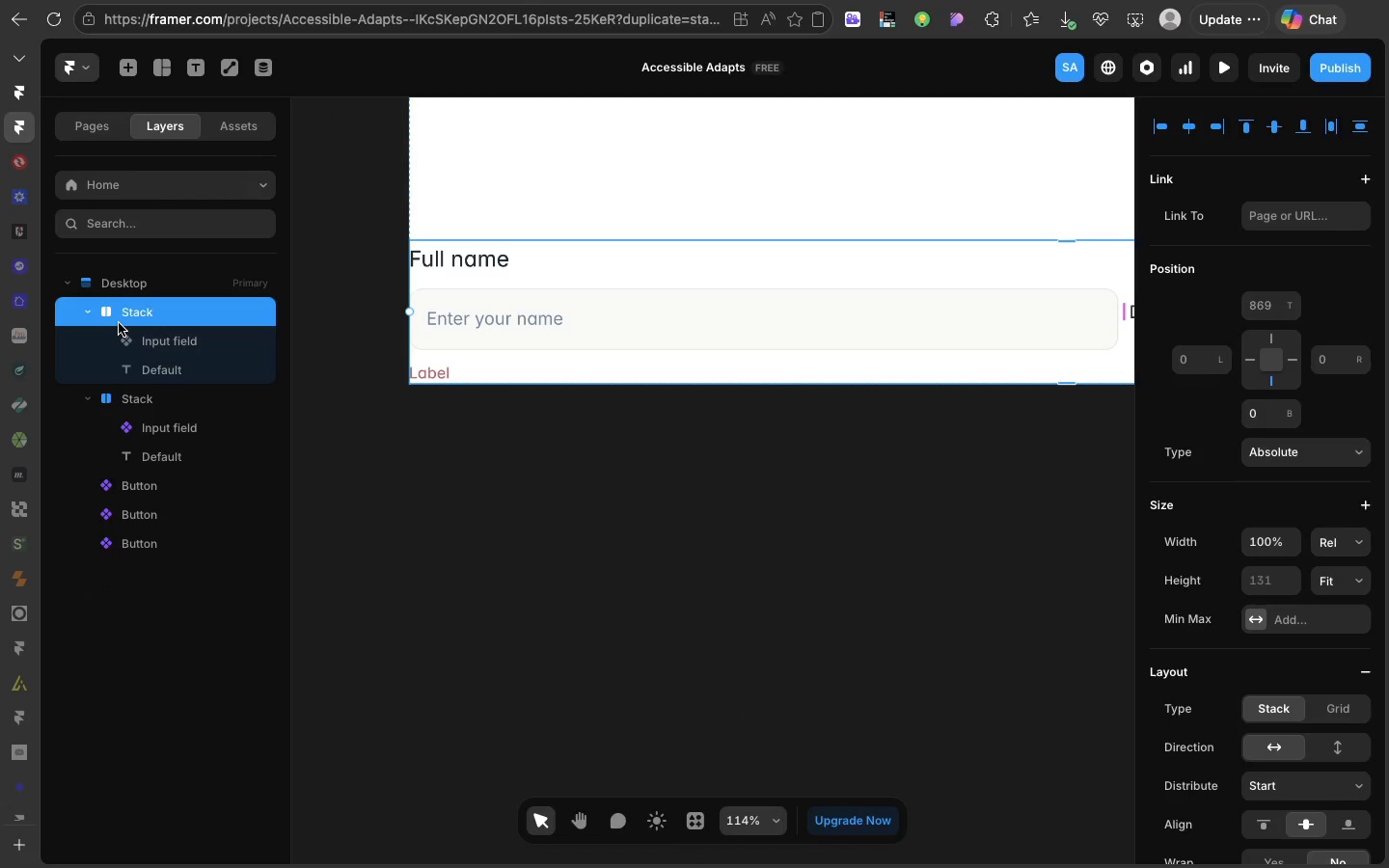 
scroll: coordinate [565, 289], scroll_direction: down, amount: 71.0
 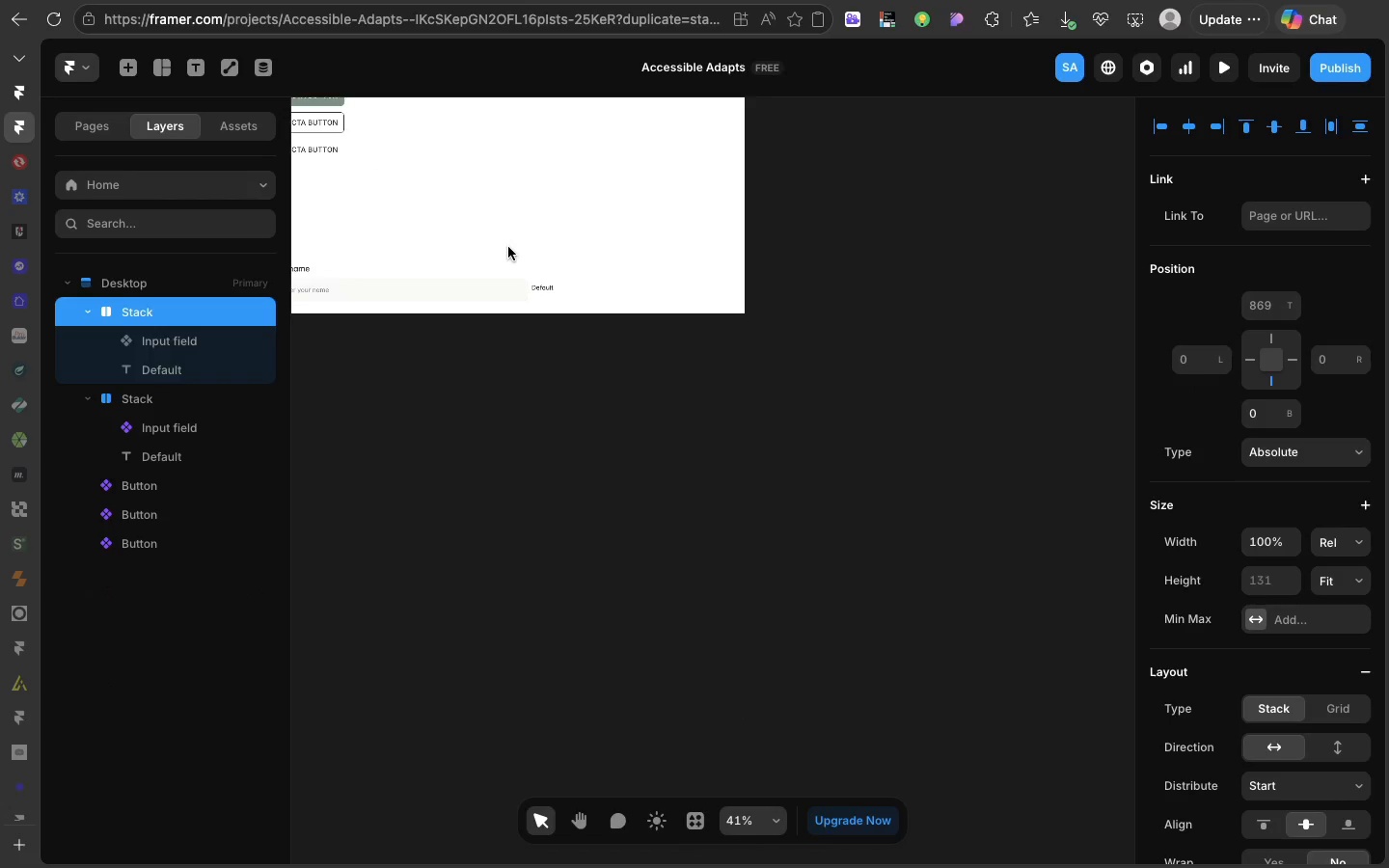 
scroll: coordinate [508, 247], scroll_direction: up, amount: 21.0
 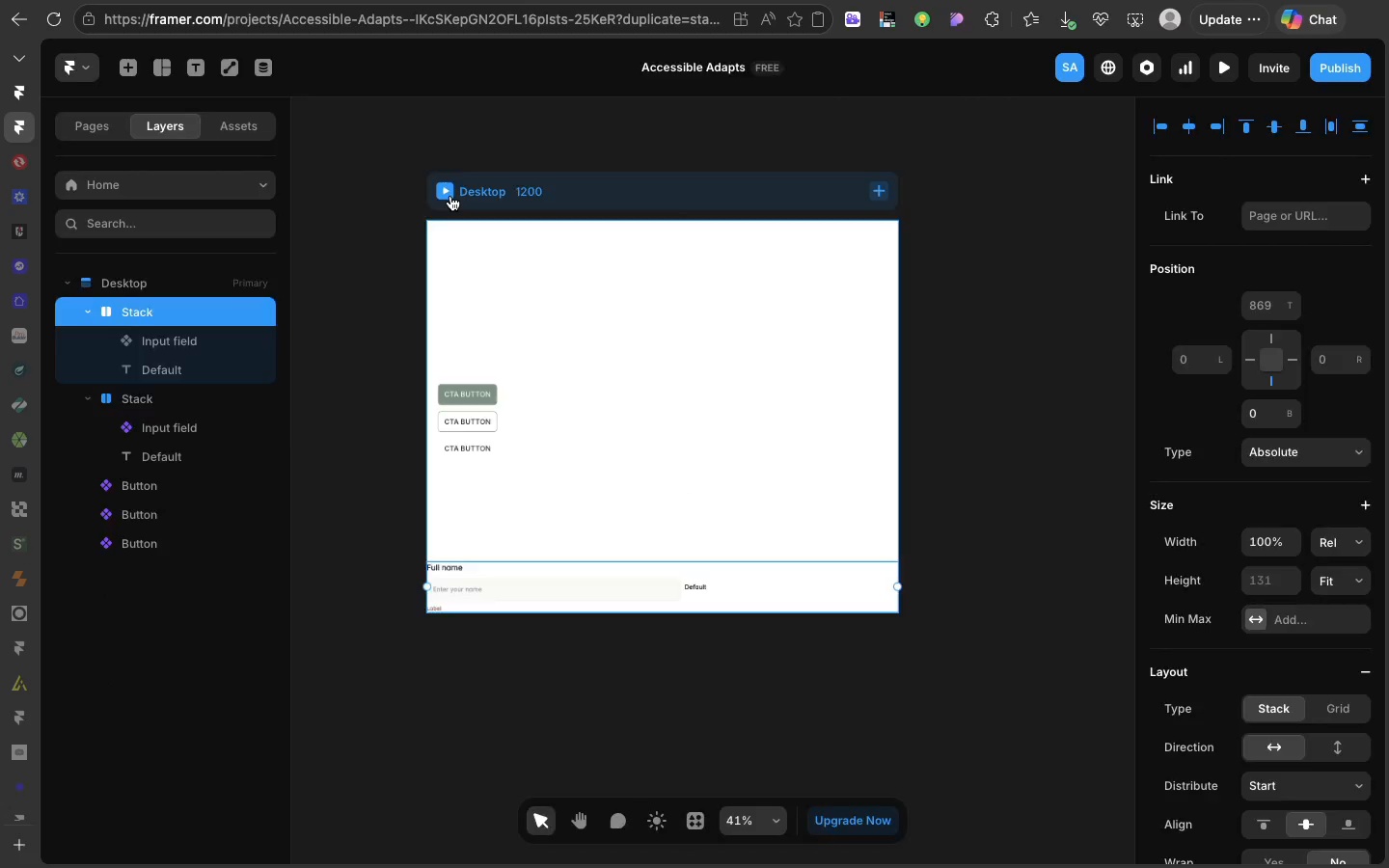 
left_click([450, 196])
 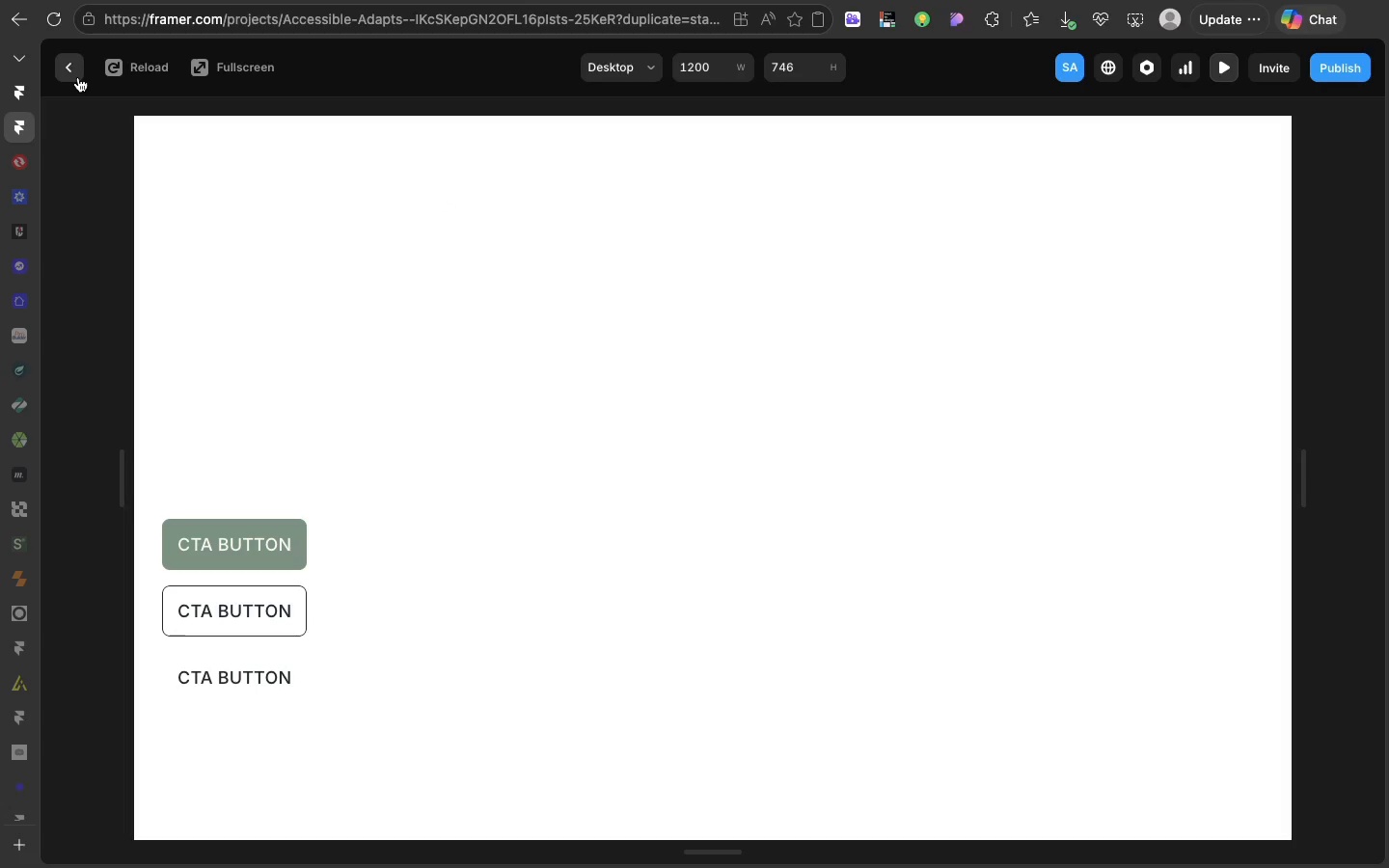 
left_click([78, 77])
 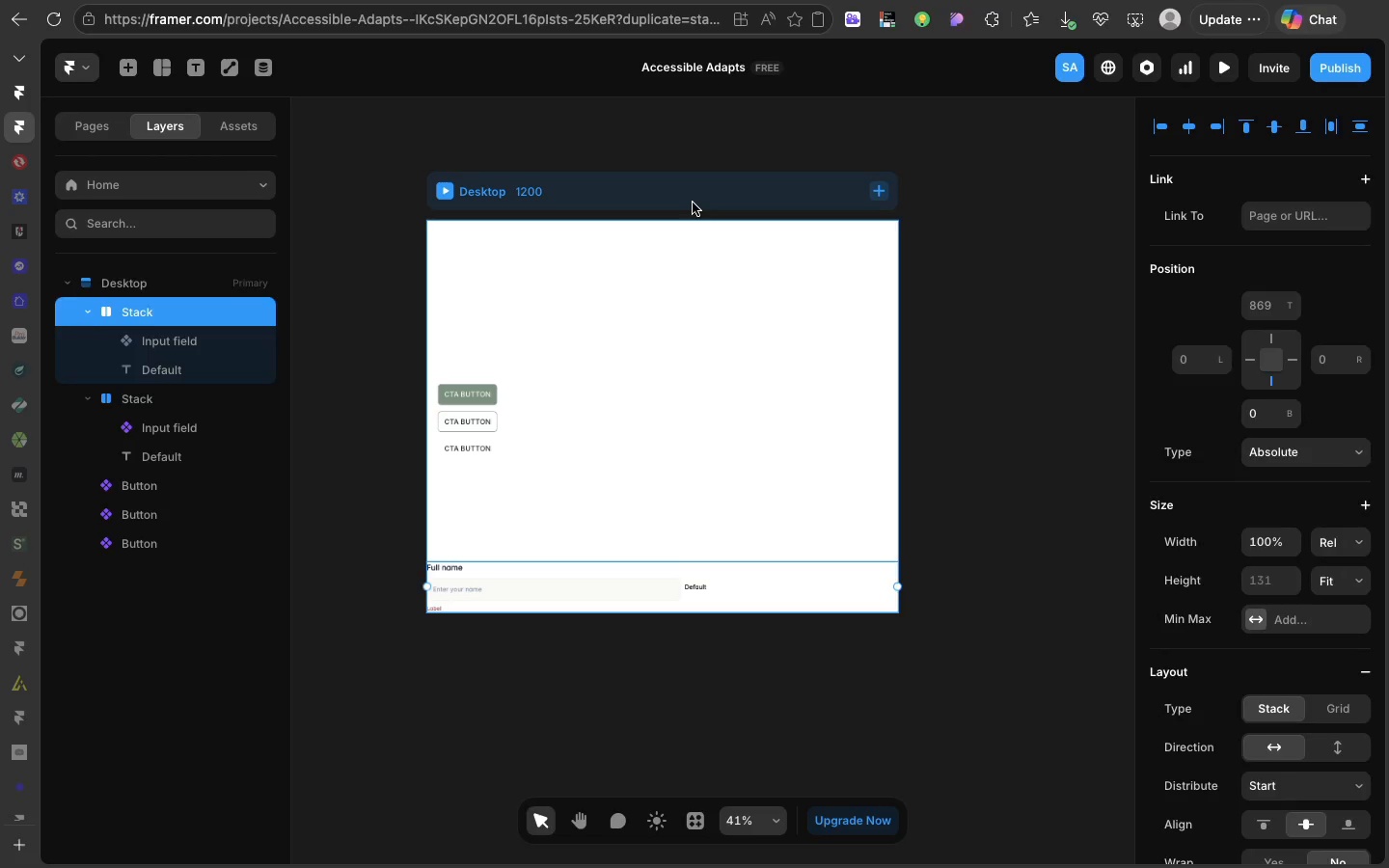 
left_click([693, 203])
 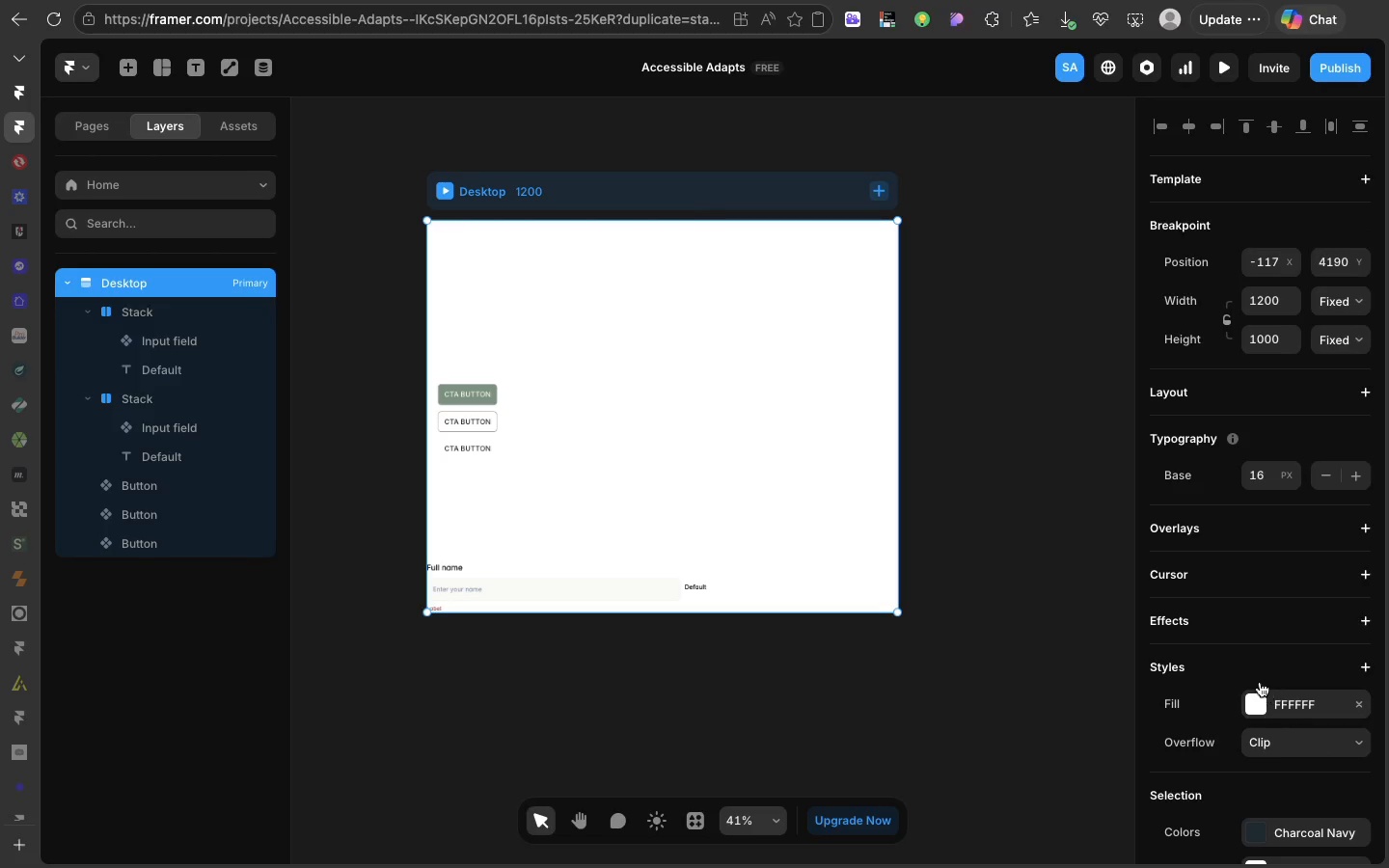 
wait(8.69)
 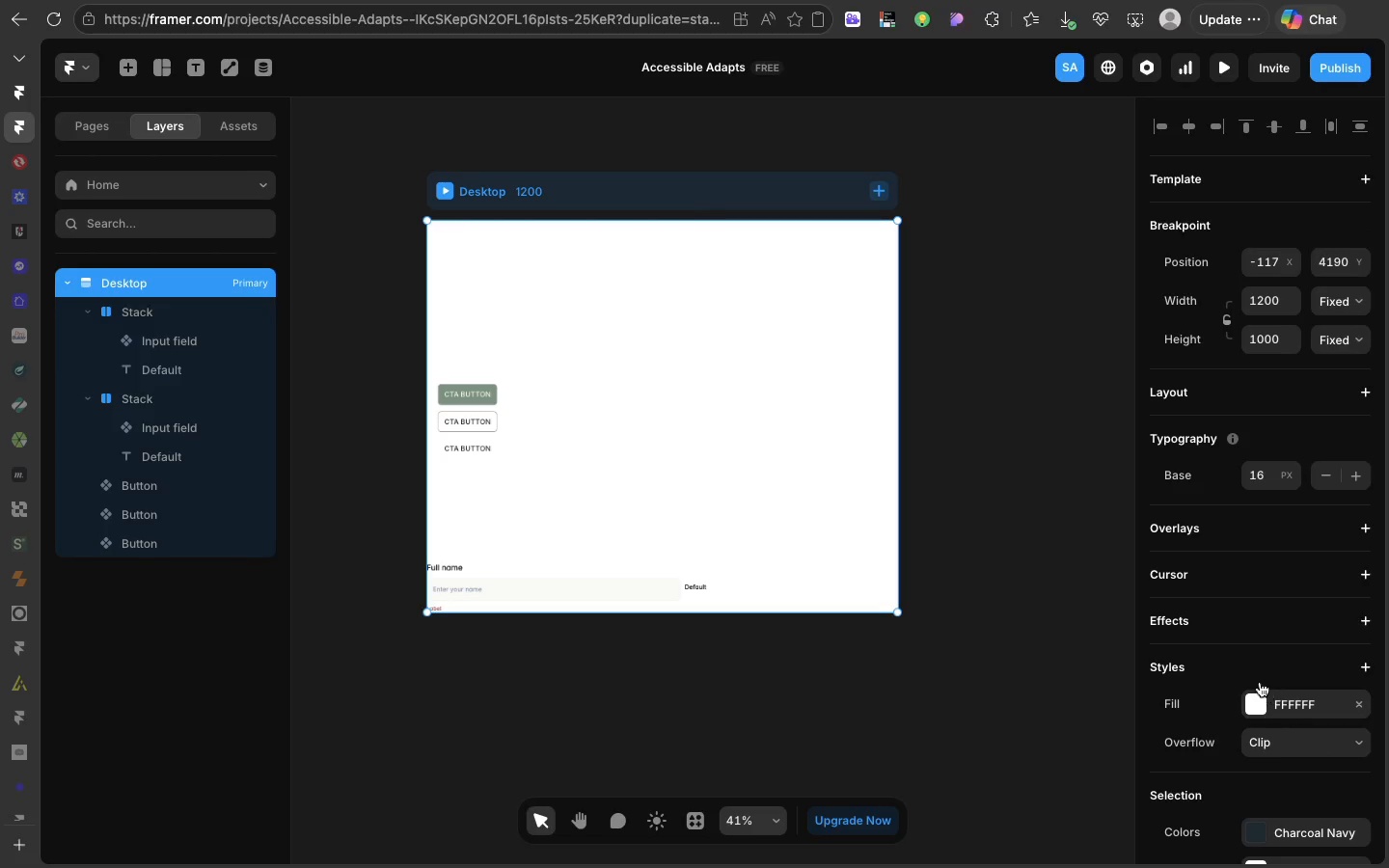 
left_click([1365, 390])
 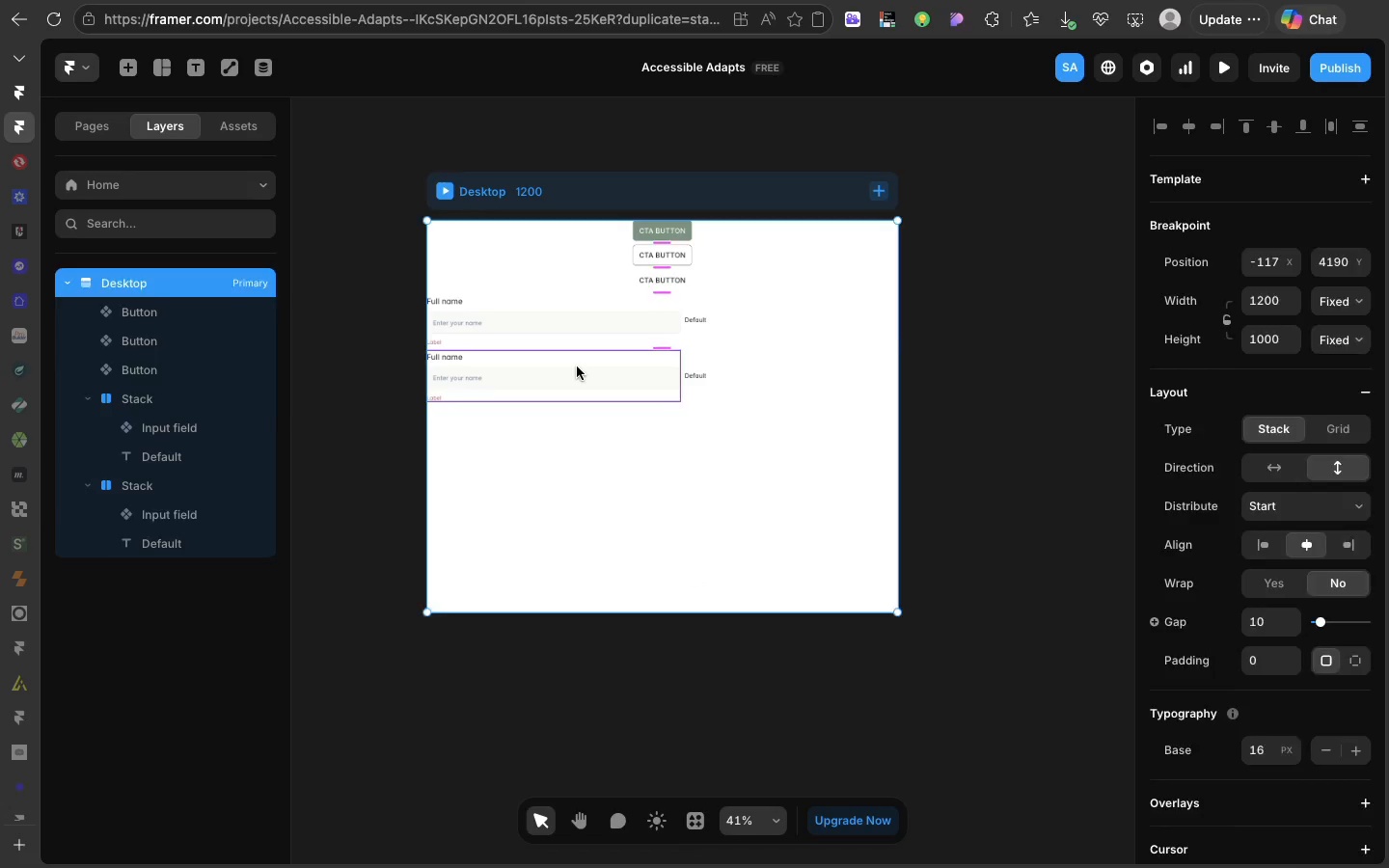 
left_click([577, 366])
 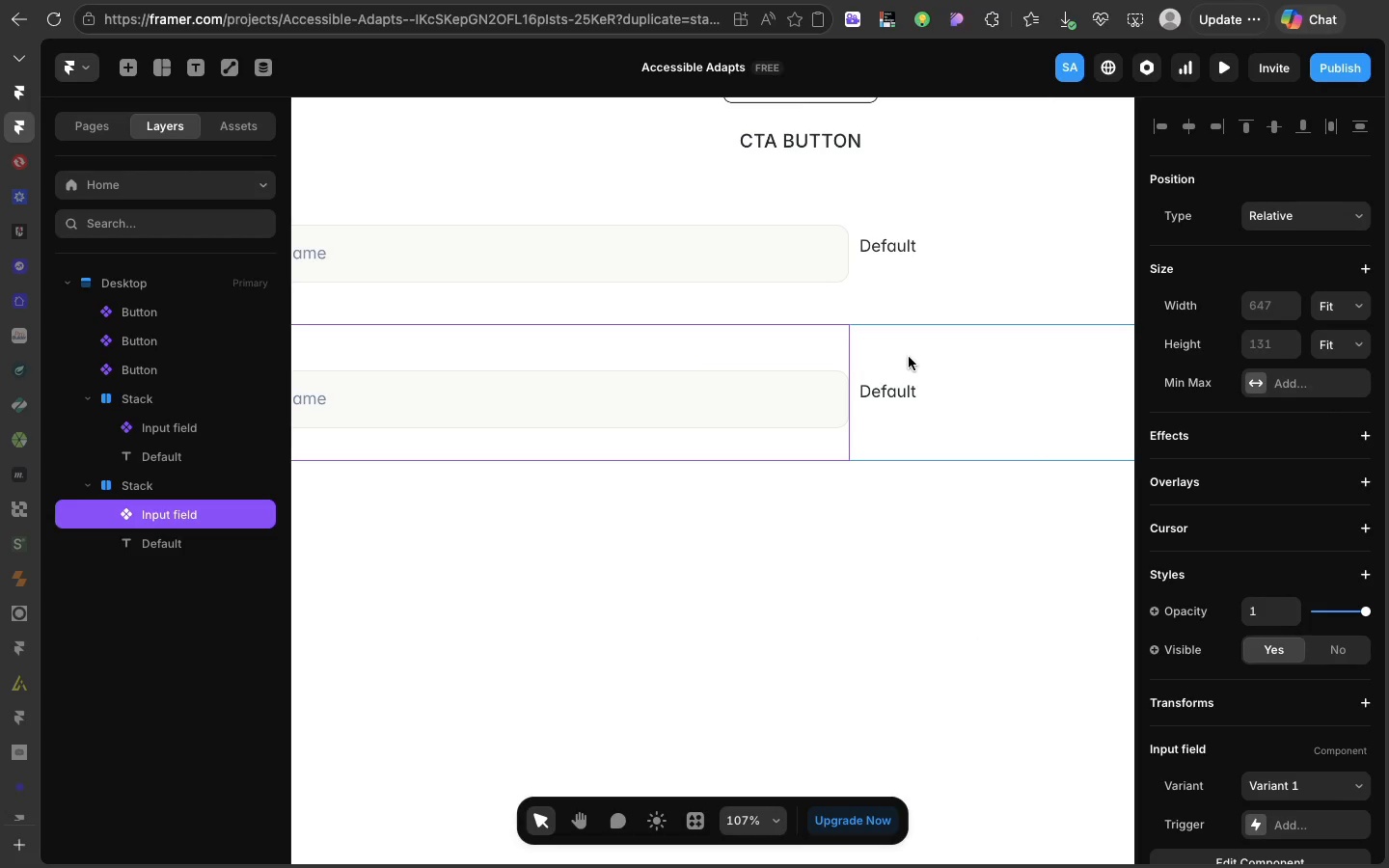 
left_click([909, 357])
 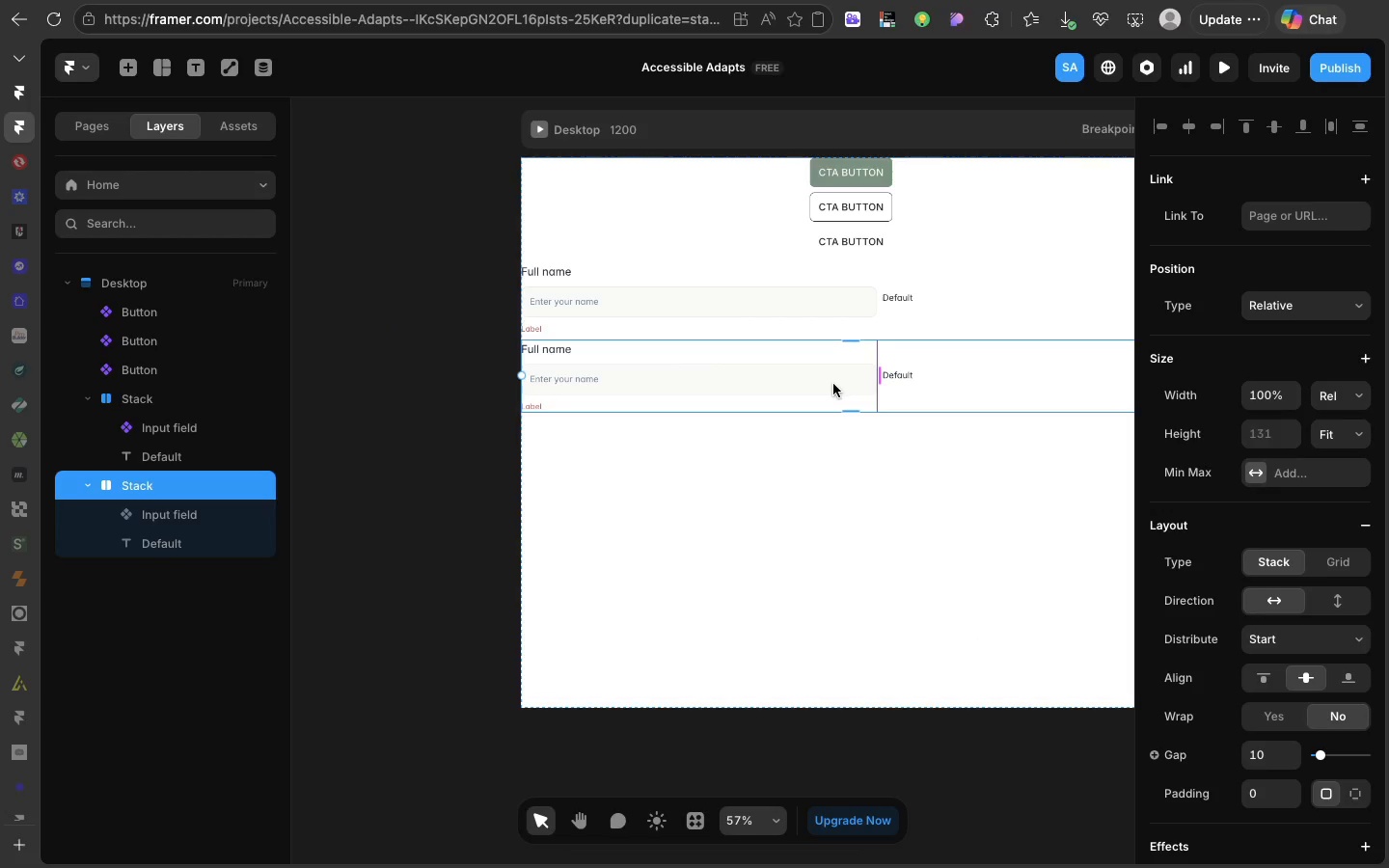 
left_click([829, 384])
 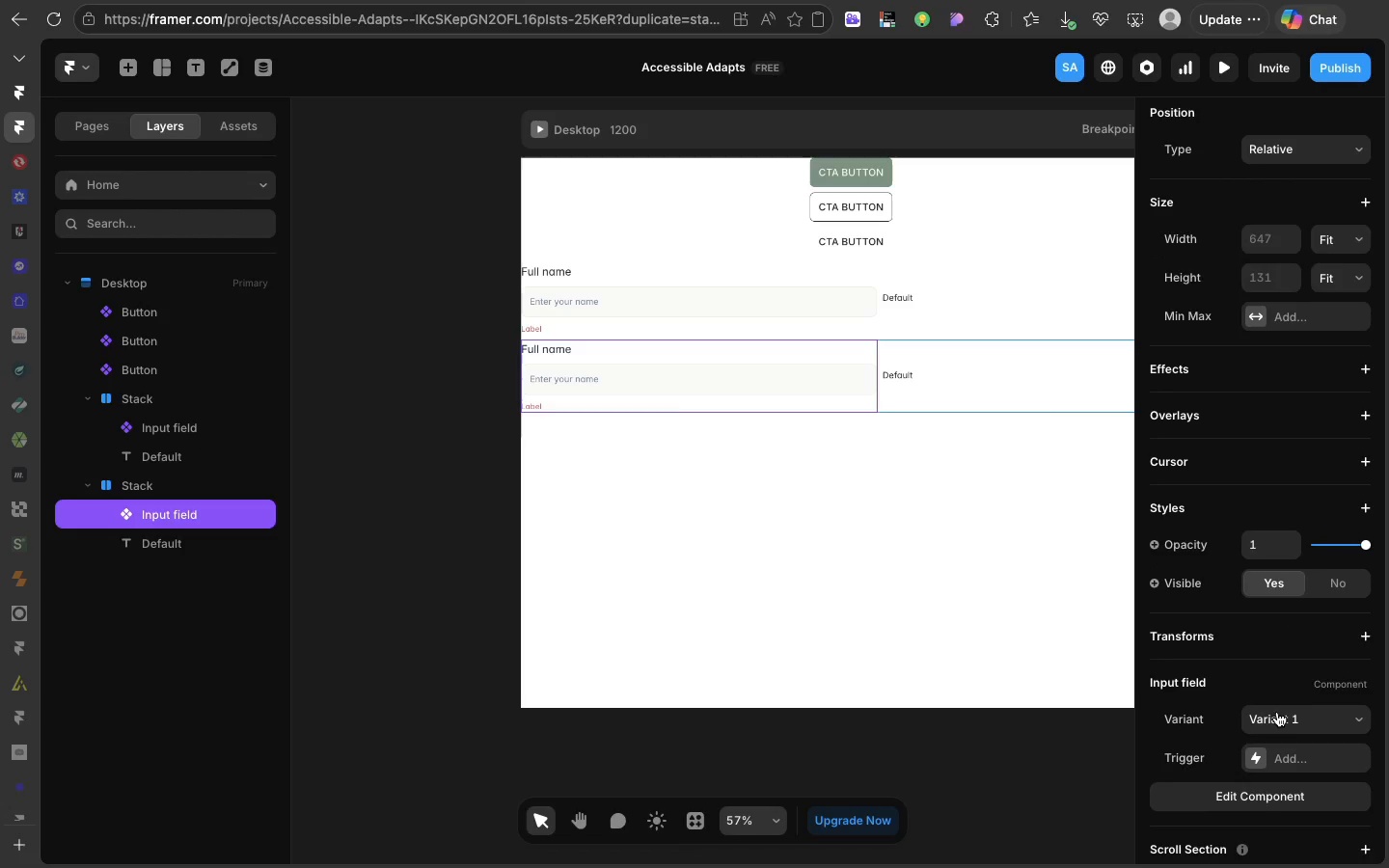 
left_click([1276, 711])
 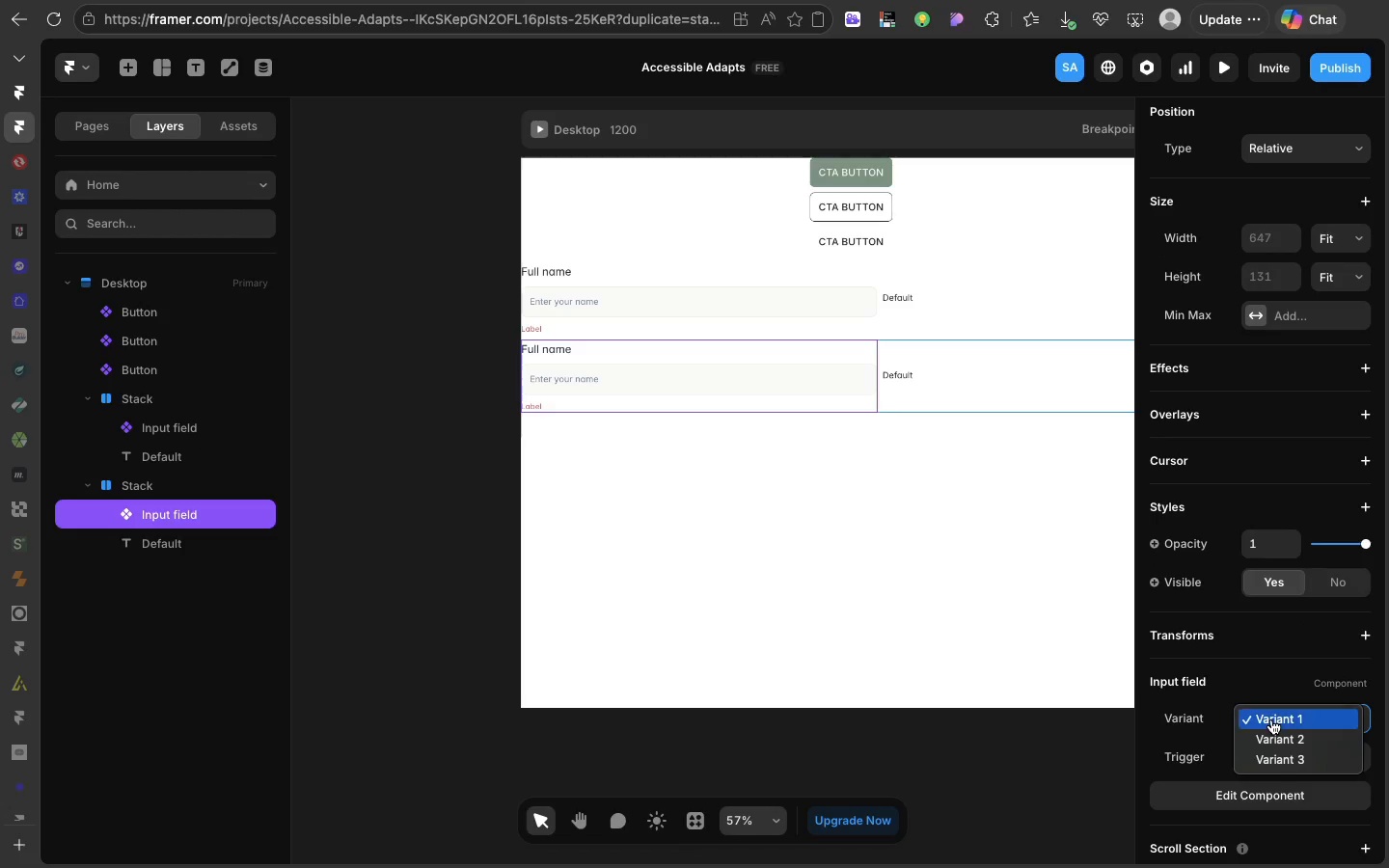 
scroll: coordinate [1277, 712], scroll_direction: down, amount: 10.0
 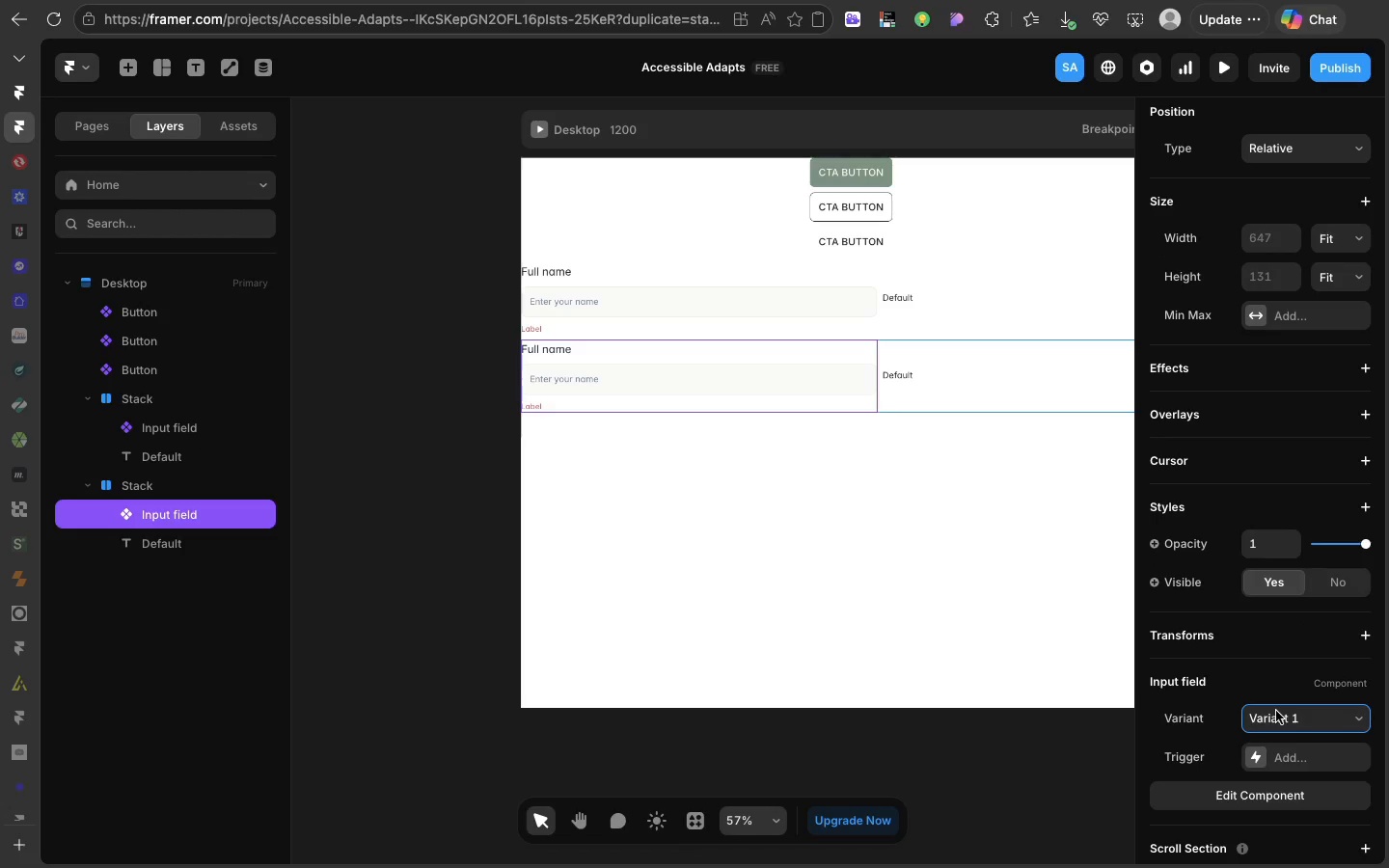 
left_click([1271, 719])
 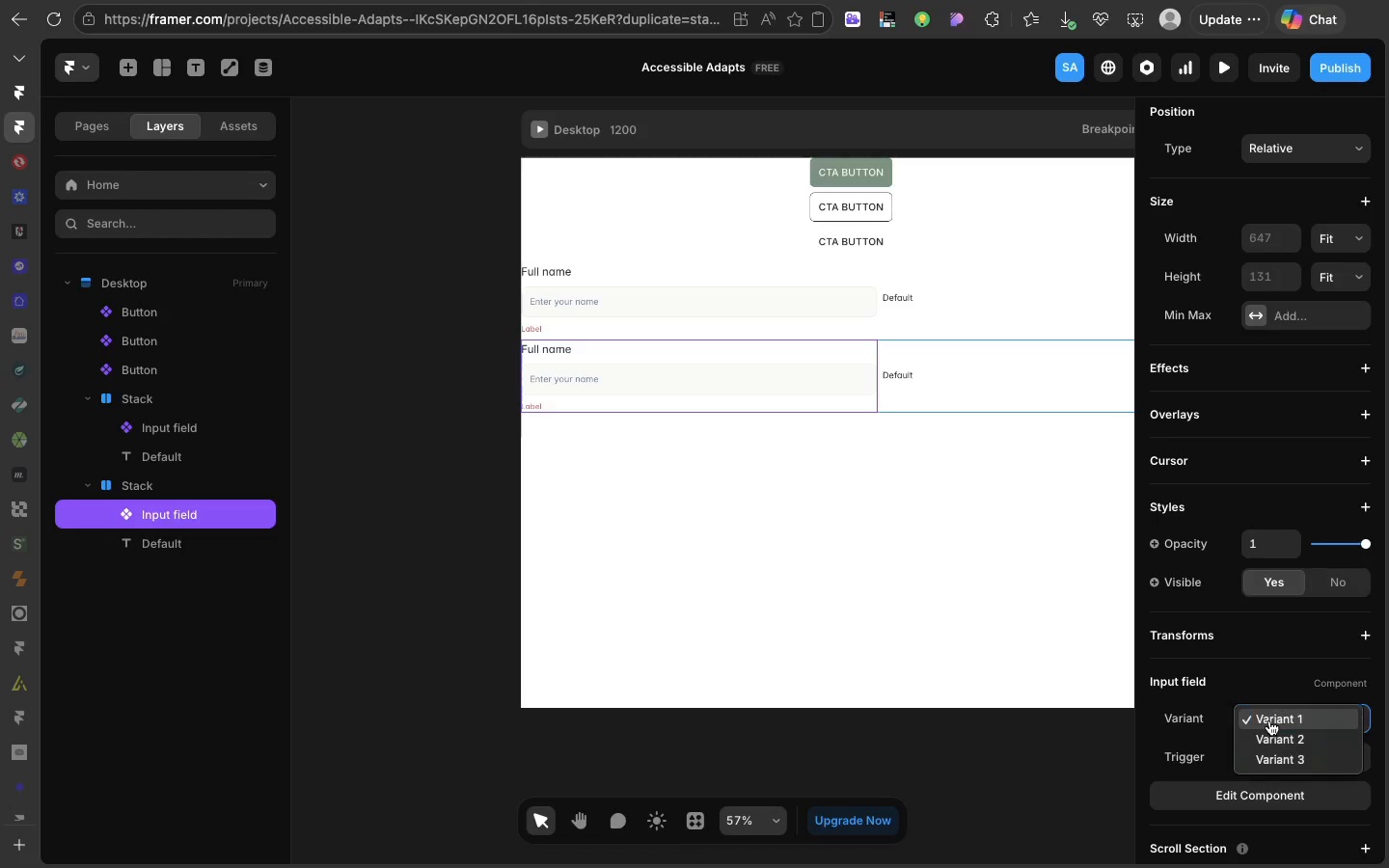 
left_click([1269, 720])
 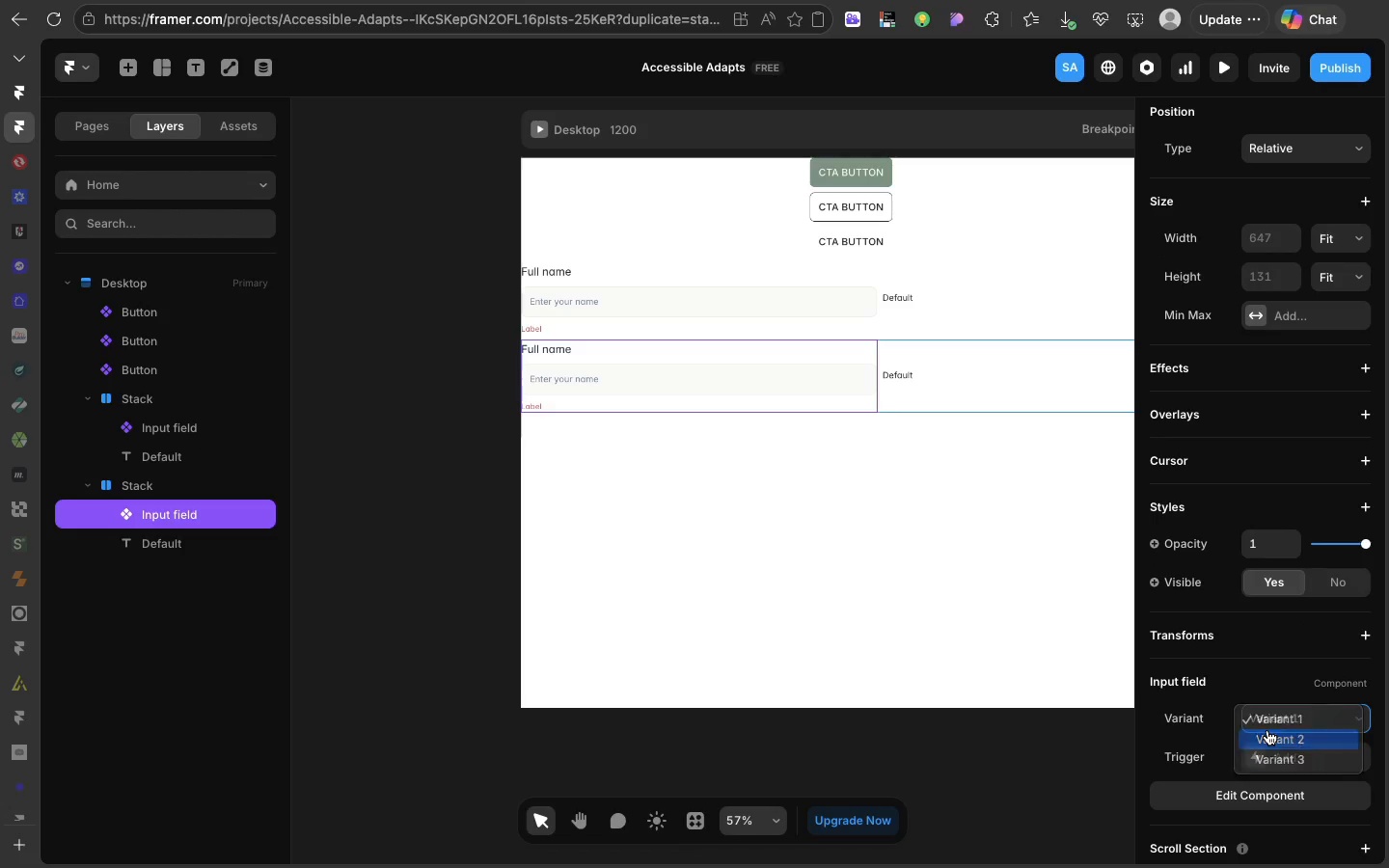 
left_click([1267, 730])
 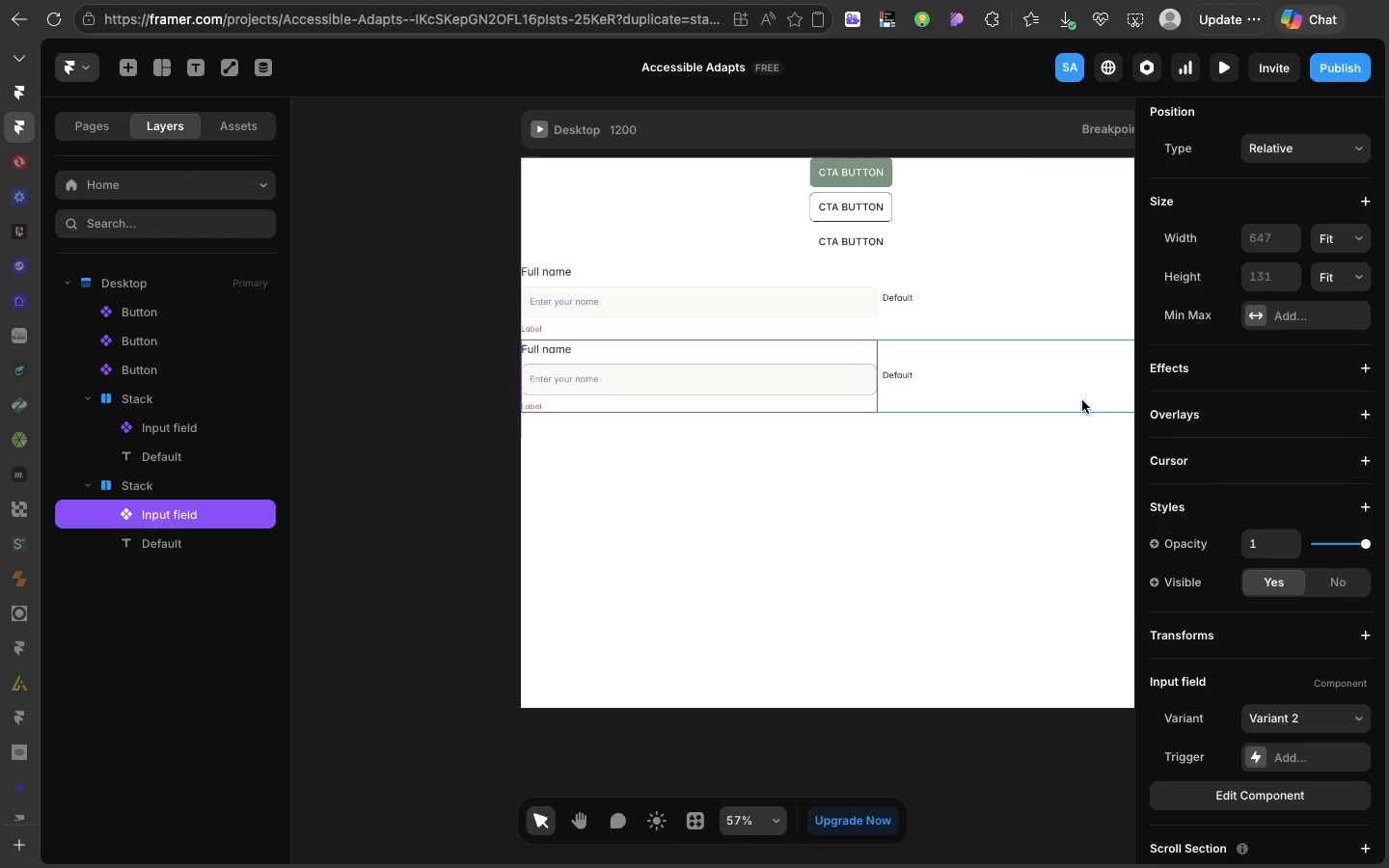 
left_click([1082, 400])
 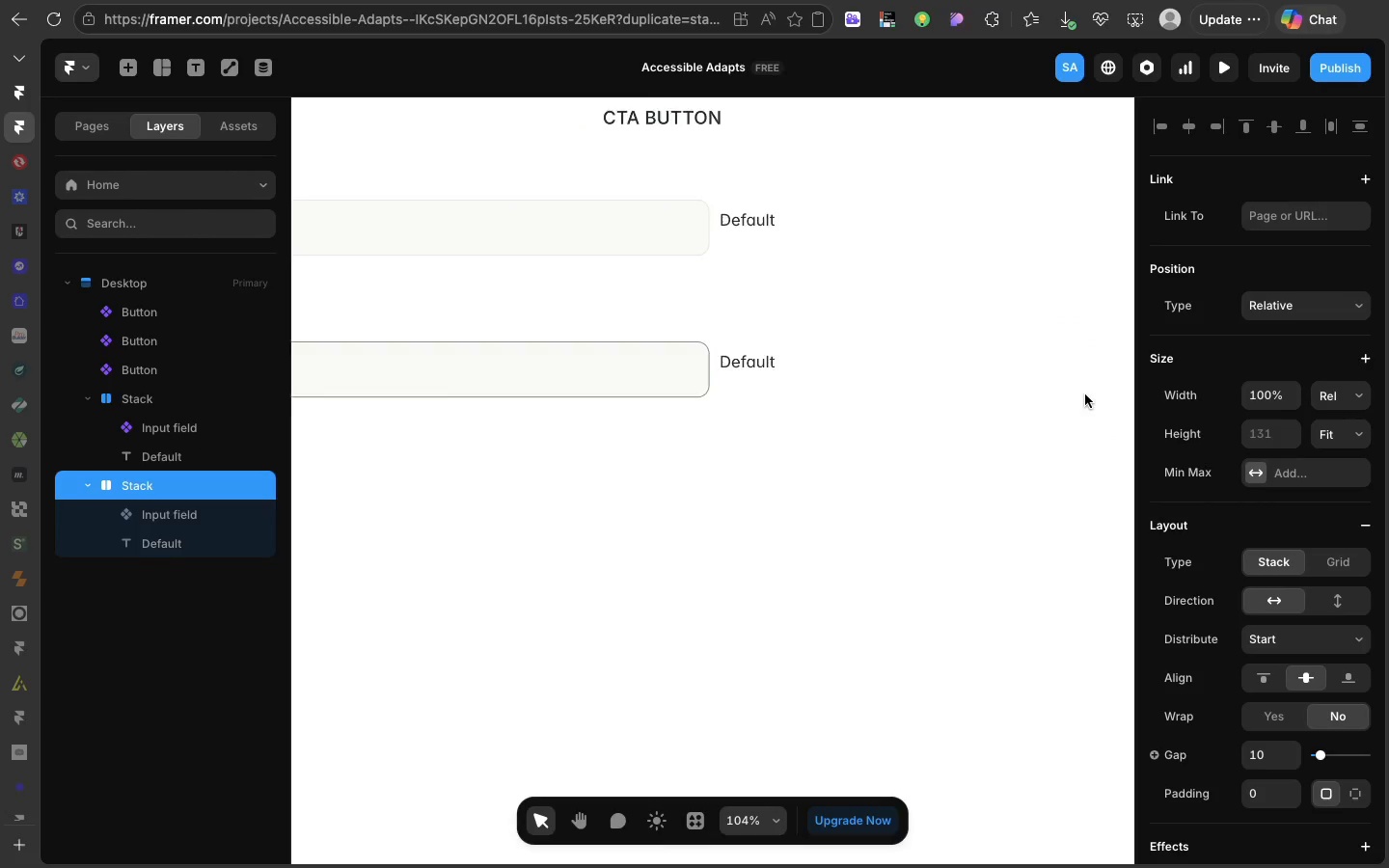 
scroll: coordinate [1085, 394], scroll_direction: up, amount: 24.0
 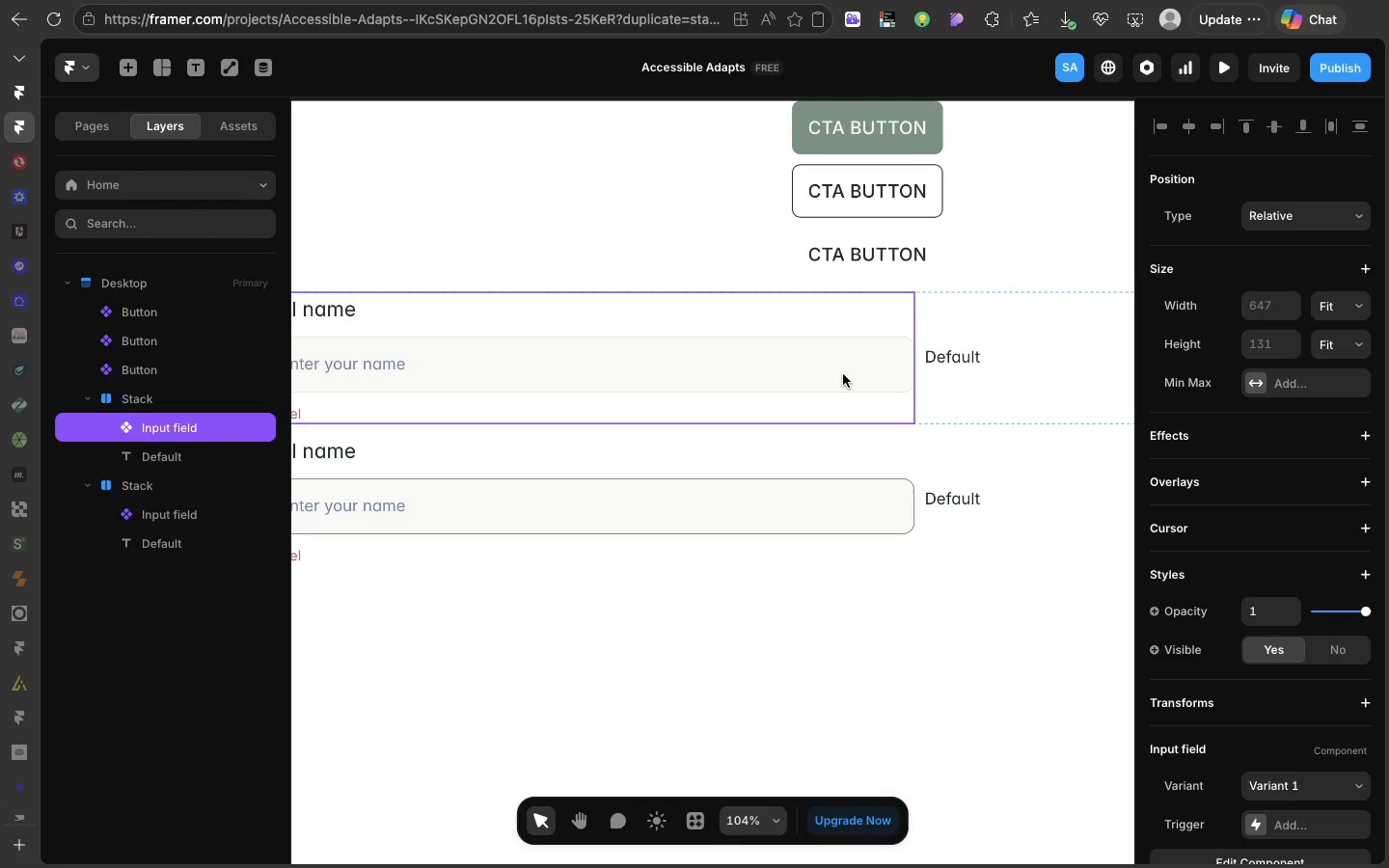 
left_click([843, 374])
 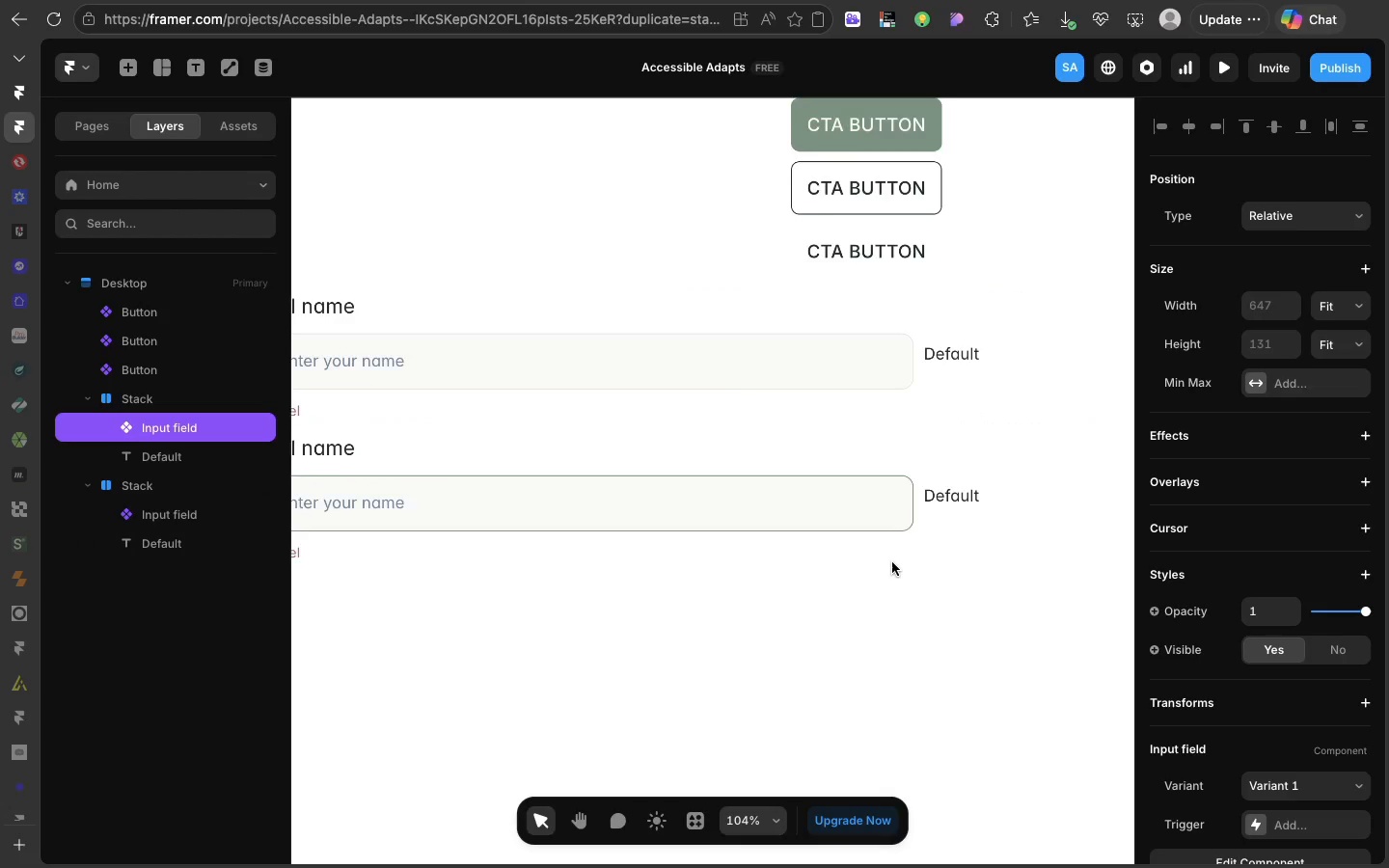 
left_click([489, 424])
 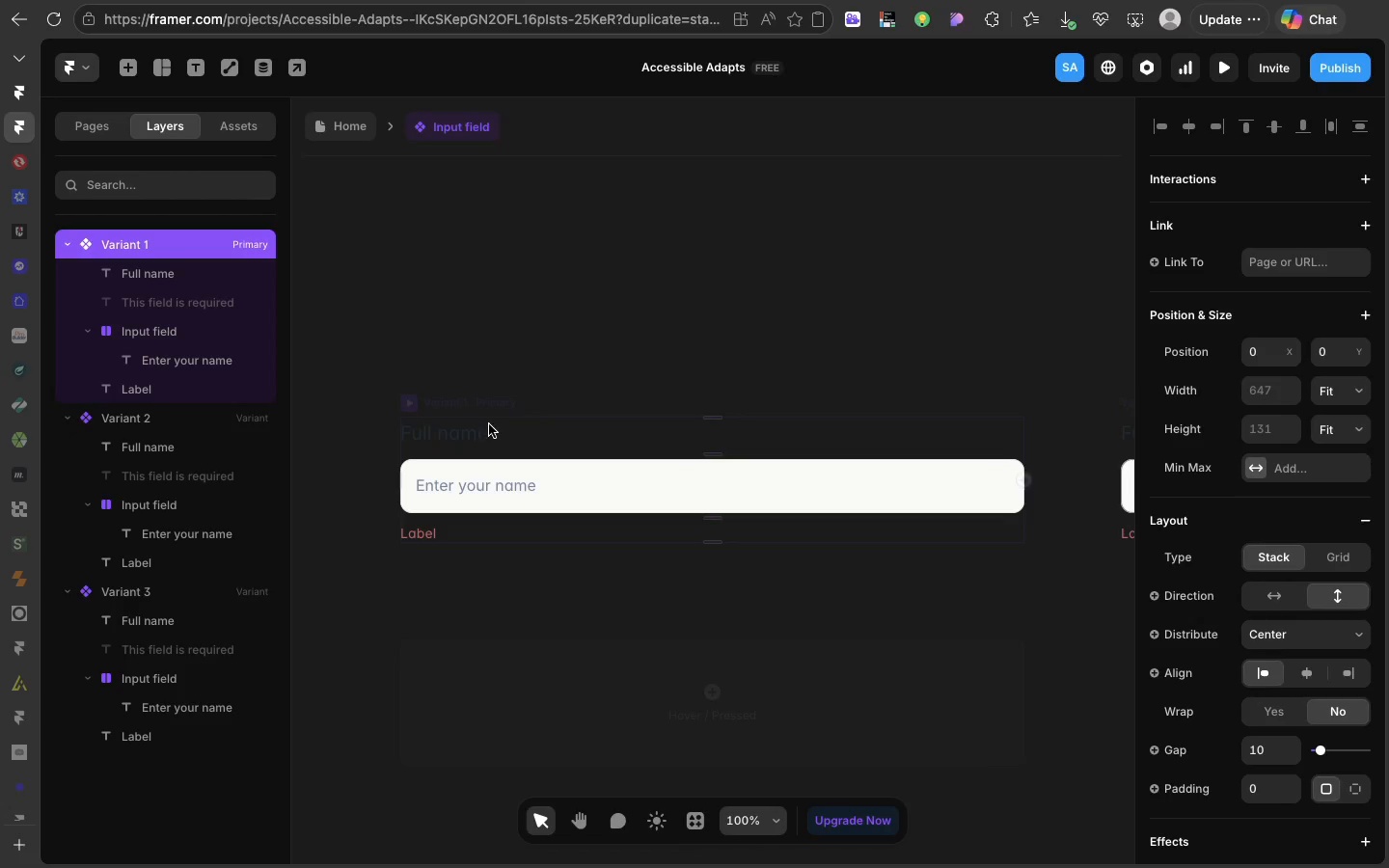 
scroll: coordinate [892, 562], scroll_direction: up, amount: 16.0
 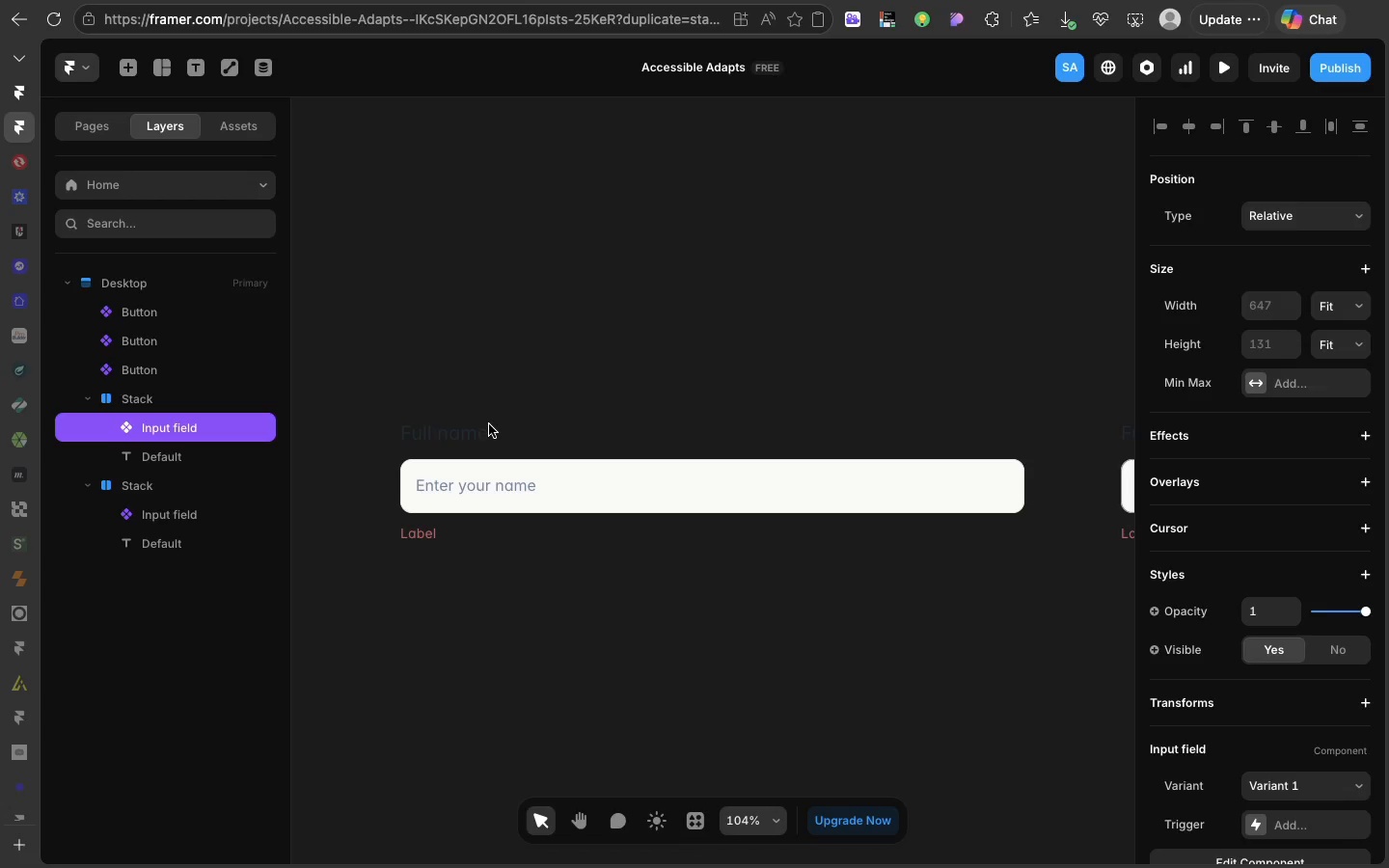 
double_click([489, 424])
 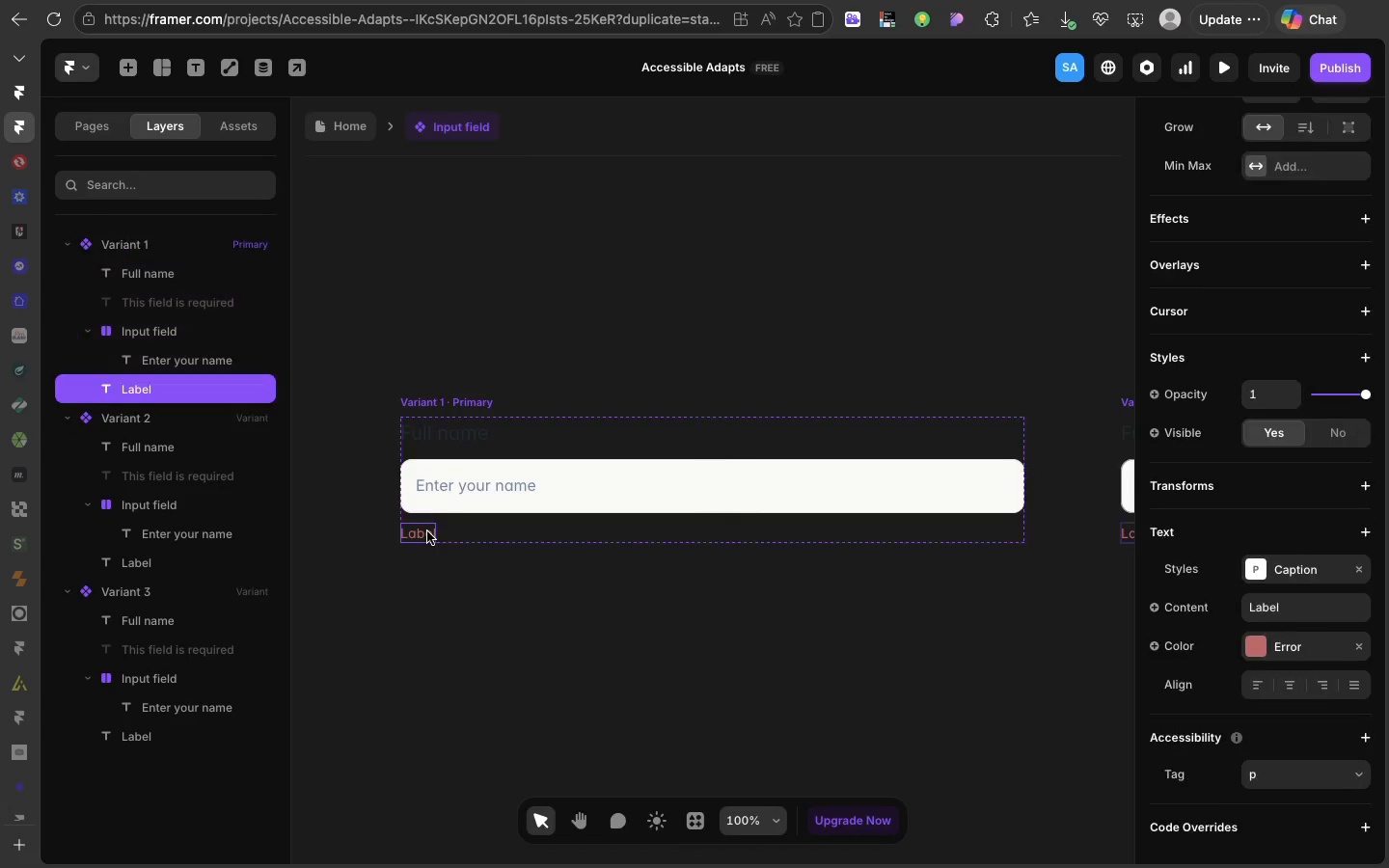 
left_click([427, 531])
 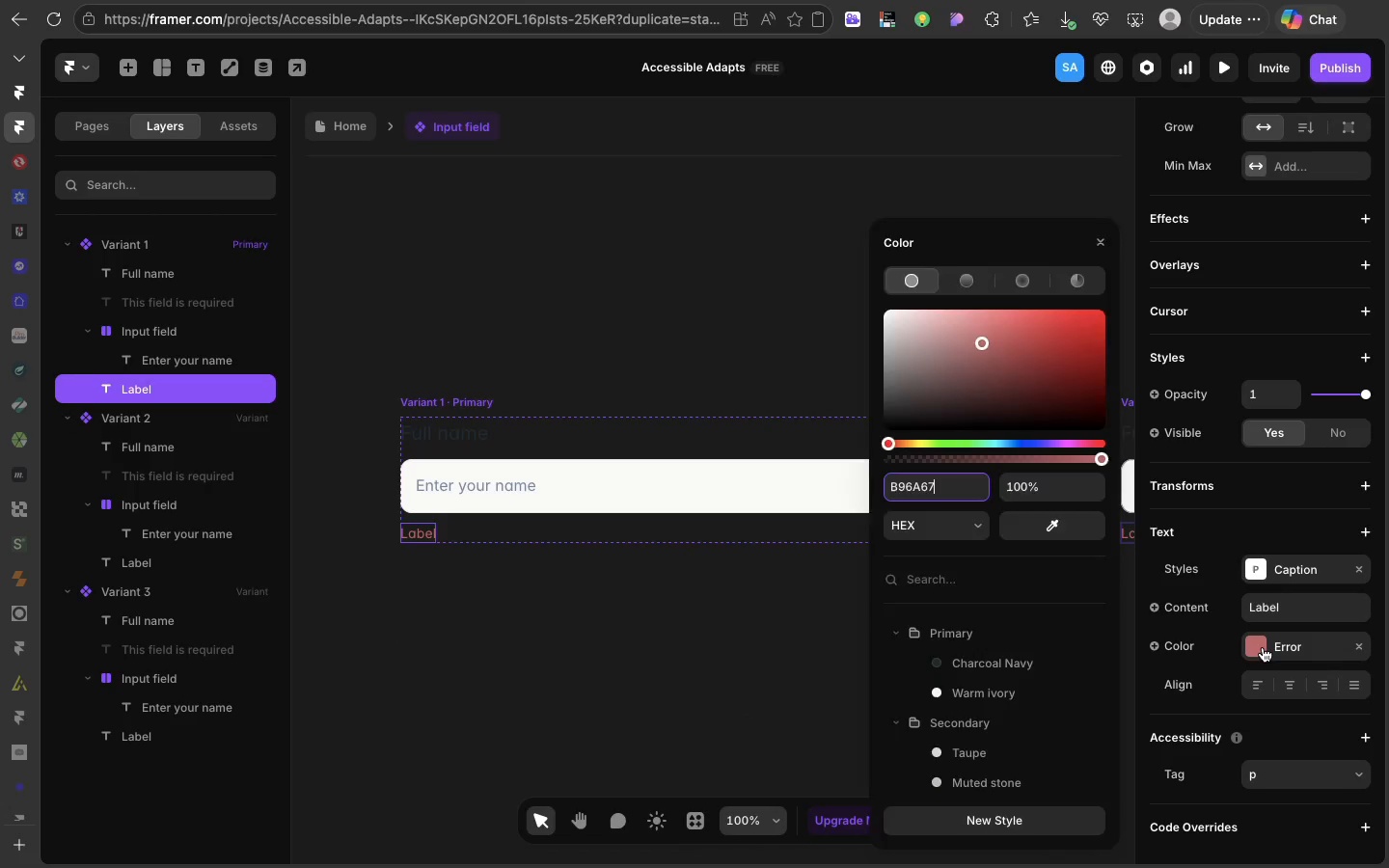 
left_click([1263, 647])
 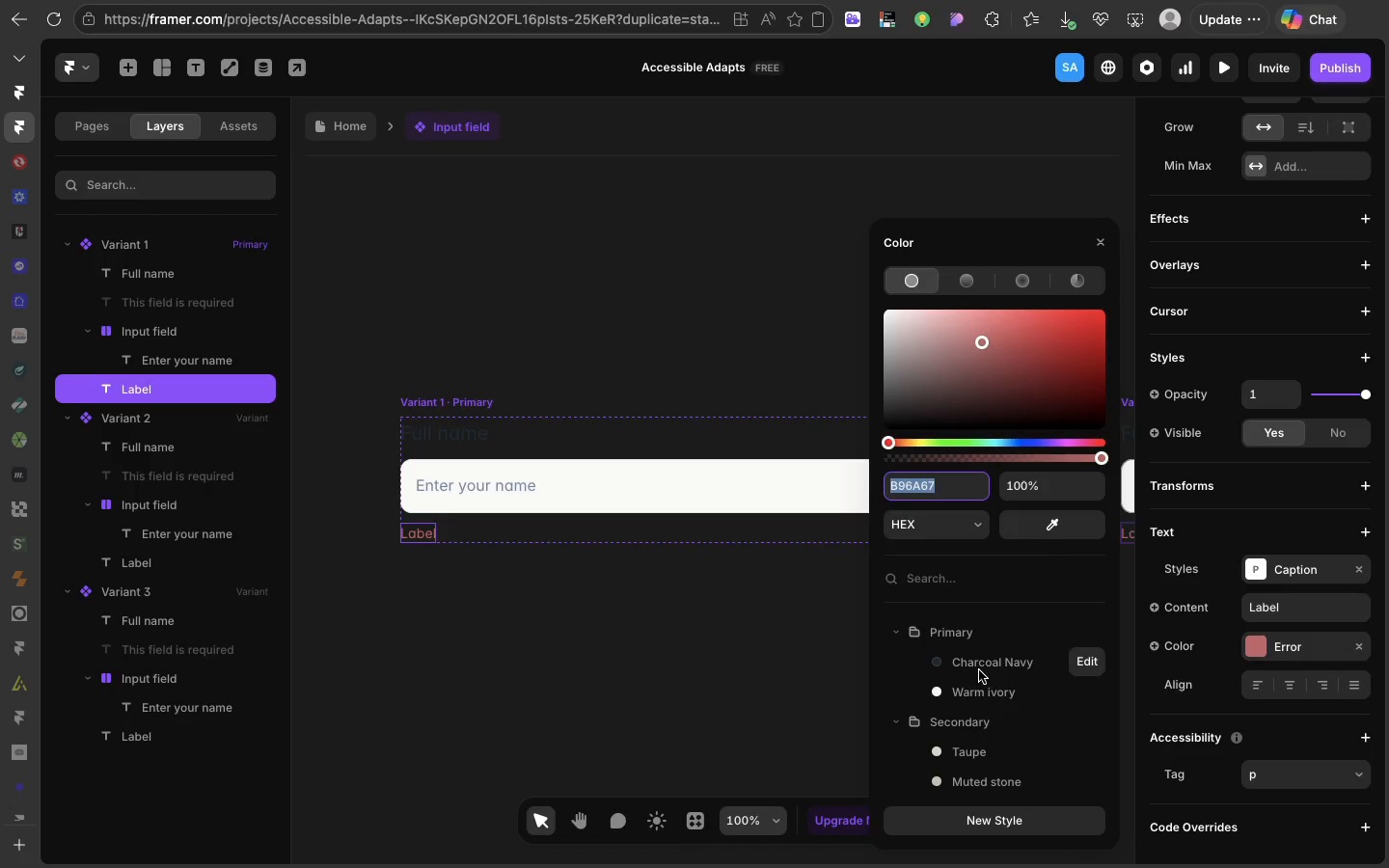 
scroll: coordinate [954, 685], scroll_direction: down, amount: 50.0
 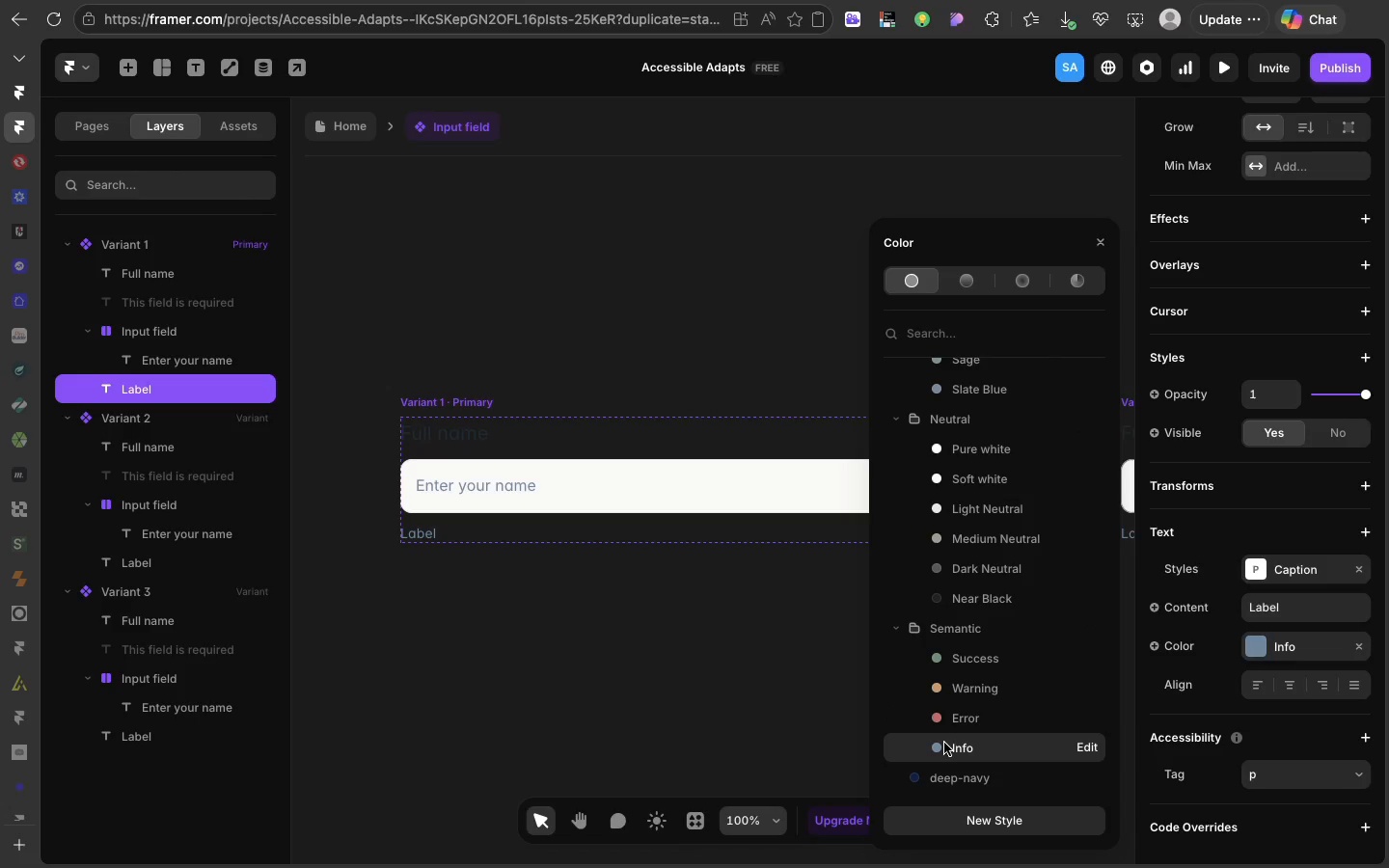 
left_click([944, 743])
 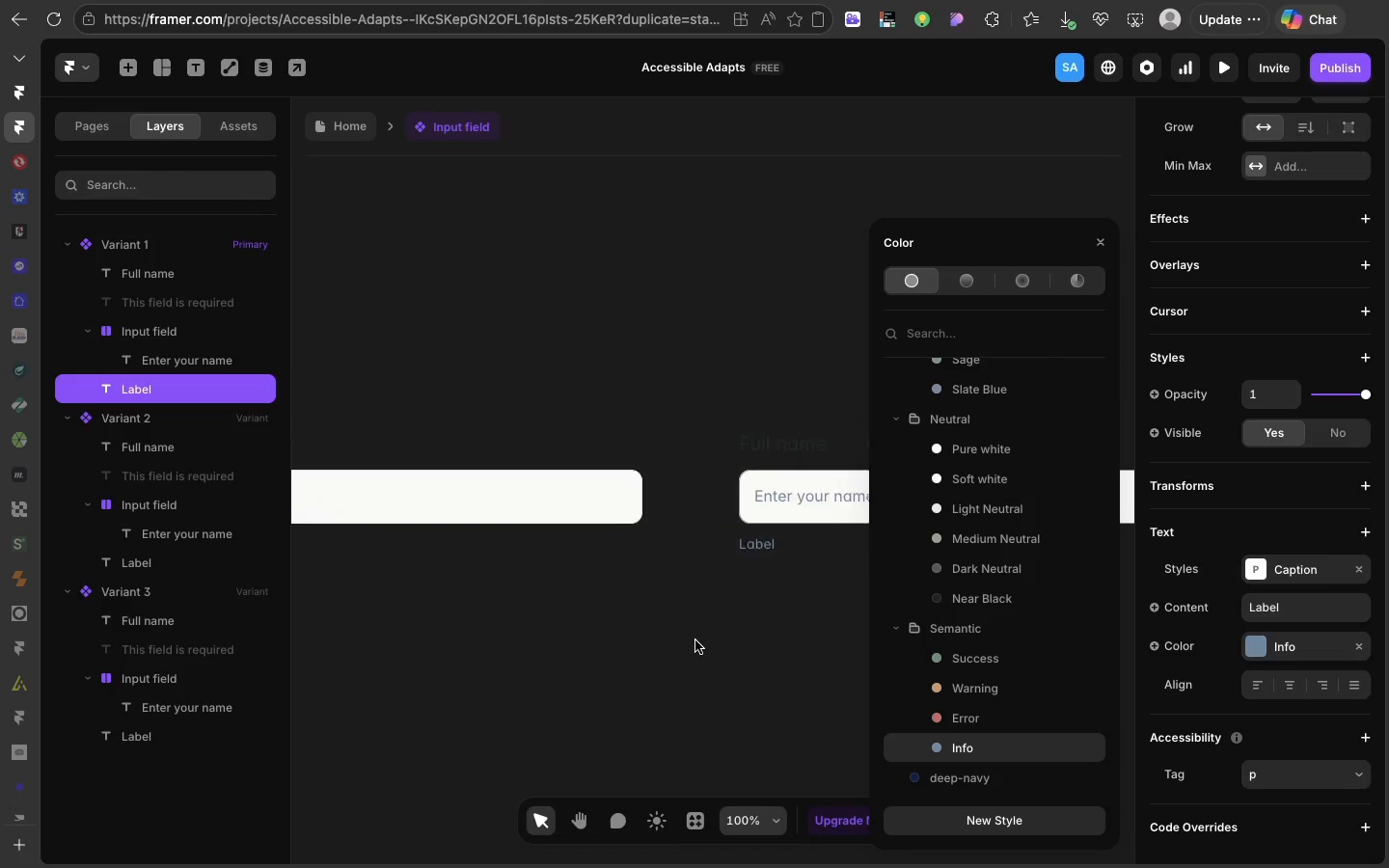 
scroll: coordinate [695, 640], scroll_direction: down, amount: 58.0
 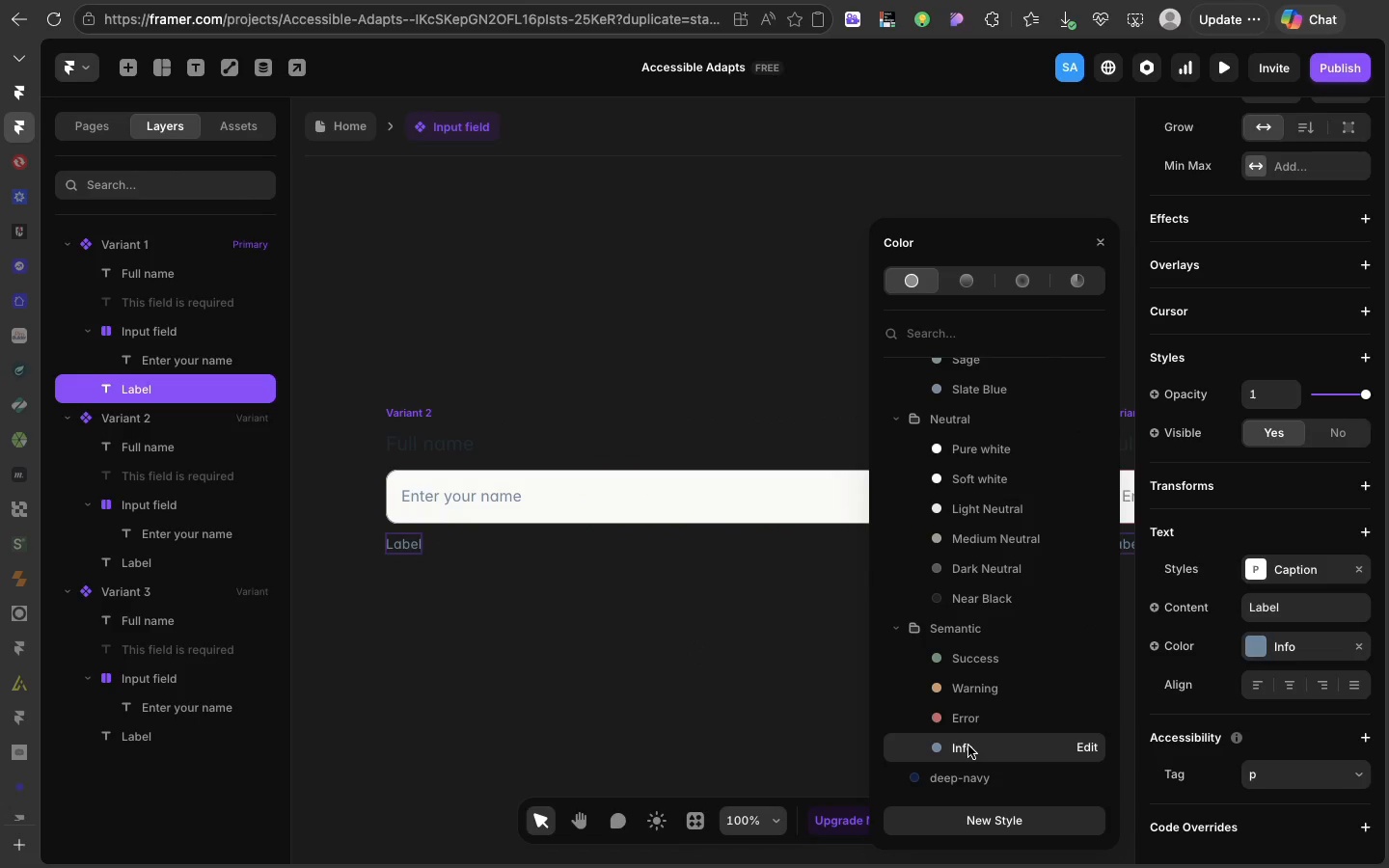 
left_click([968, 746])
 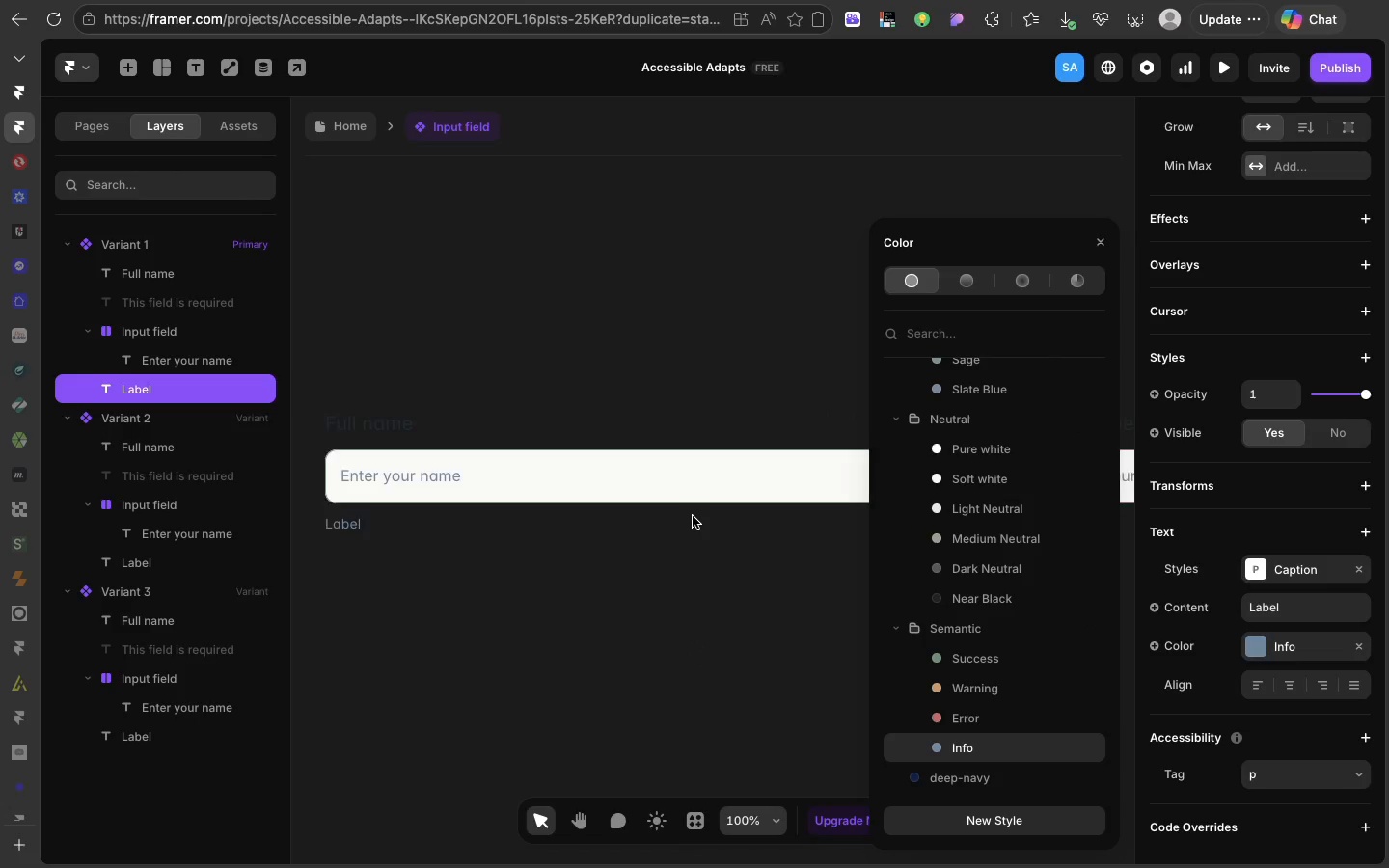 
scroll: coordinate [721, 421], scroll_direction: down, amount: 58.0
 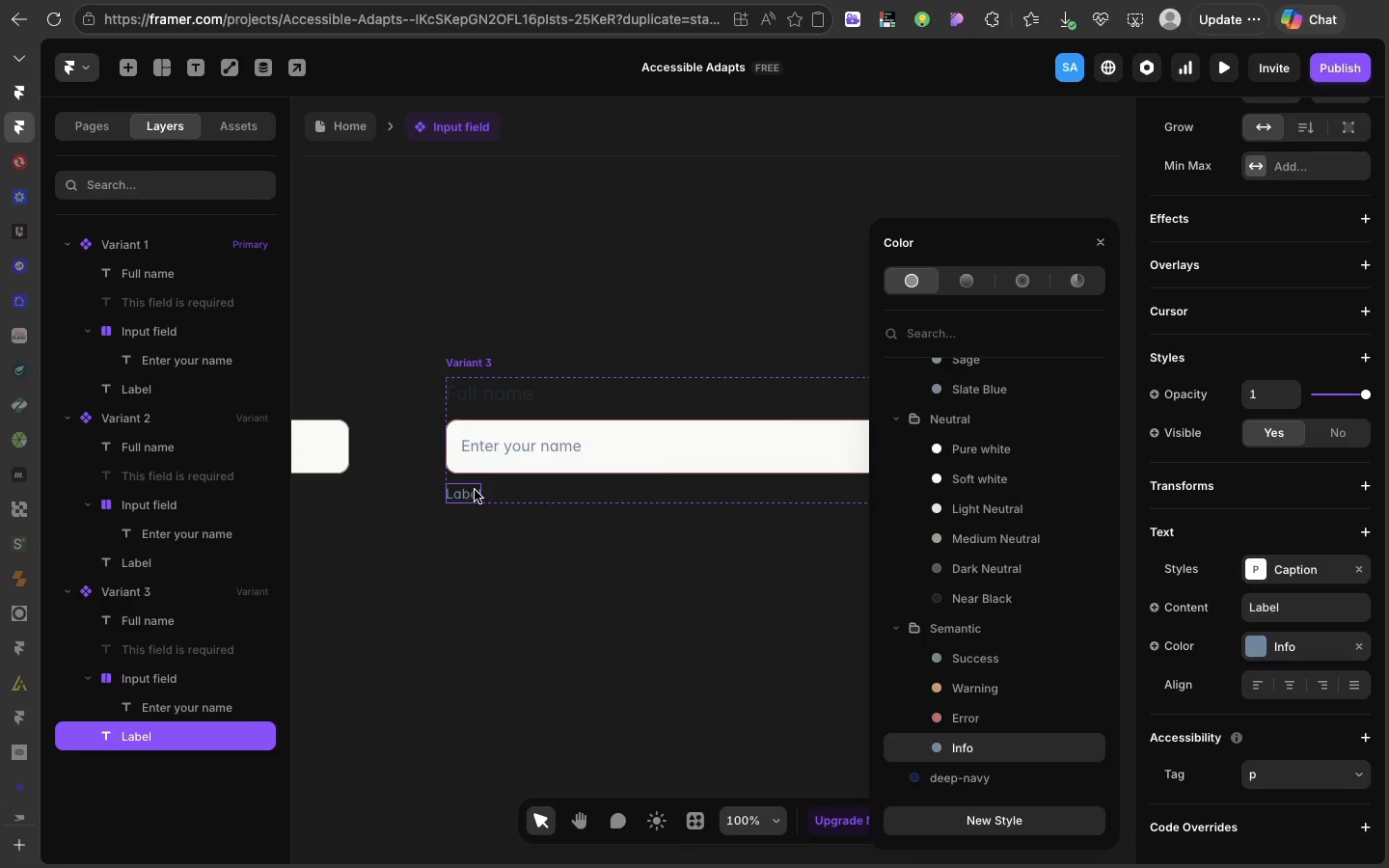 
left_click([475, 490])
 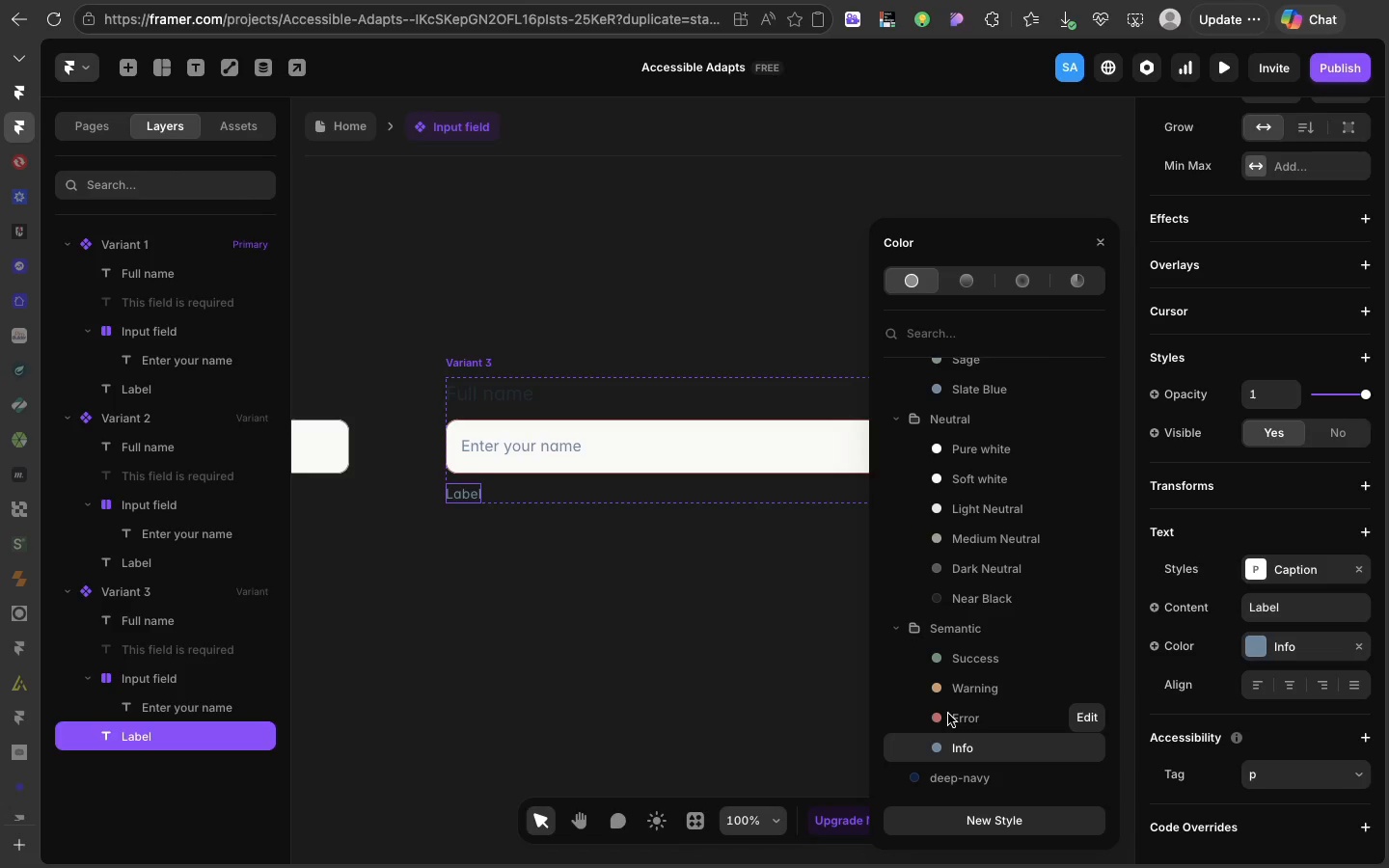 
left_click([948, 714])
 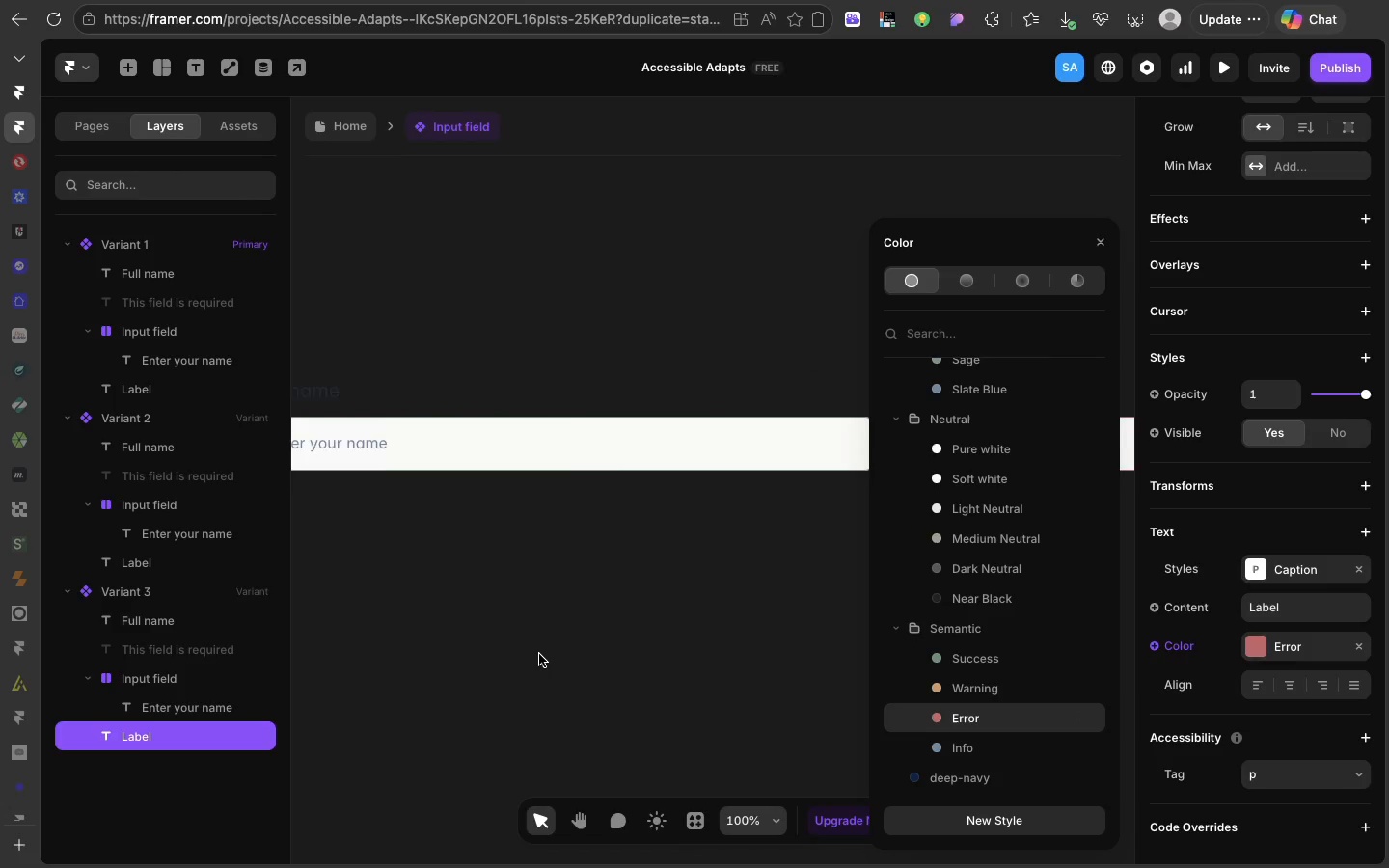 
scroll: coordinate [539, 654], scroll_direction: up, amount: 82.0
 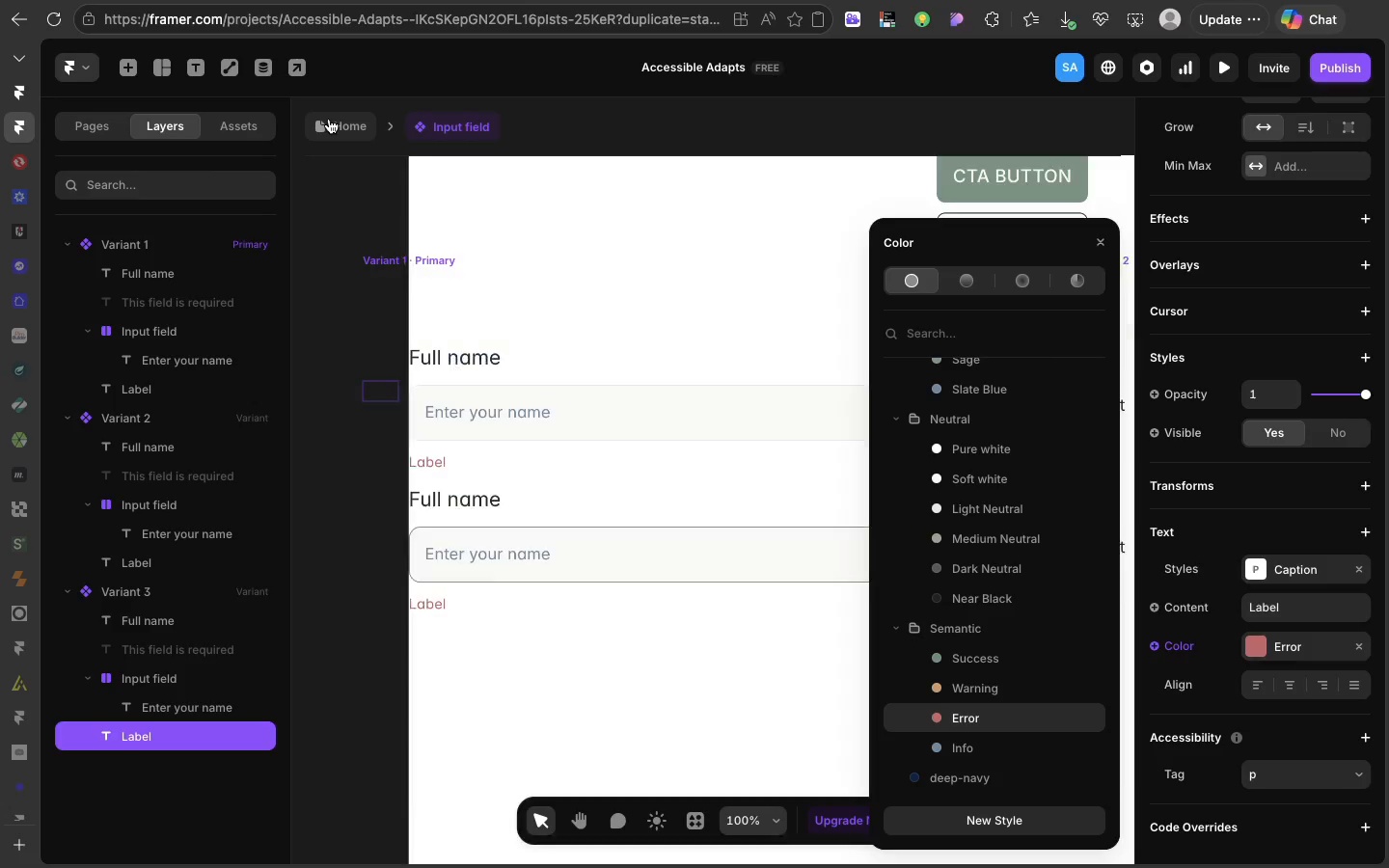 
left_click([329, 119])
 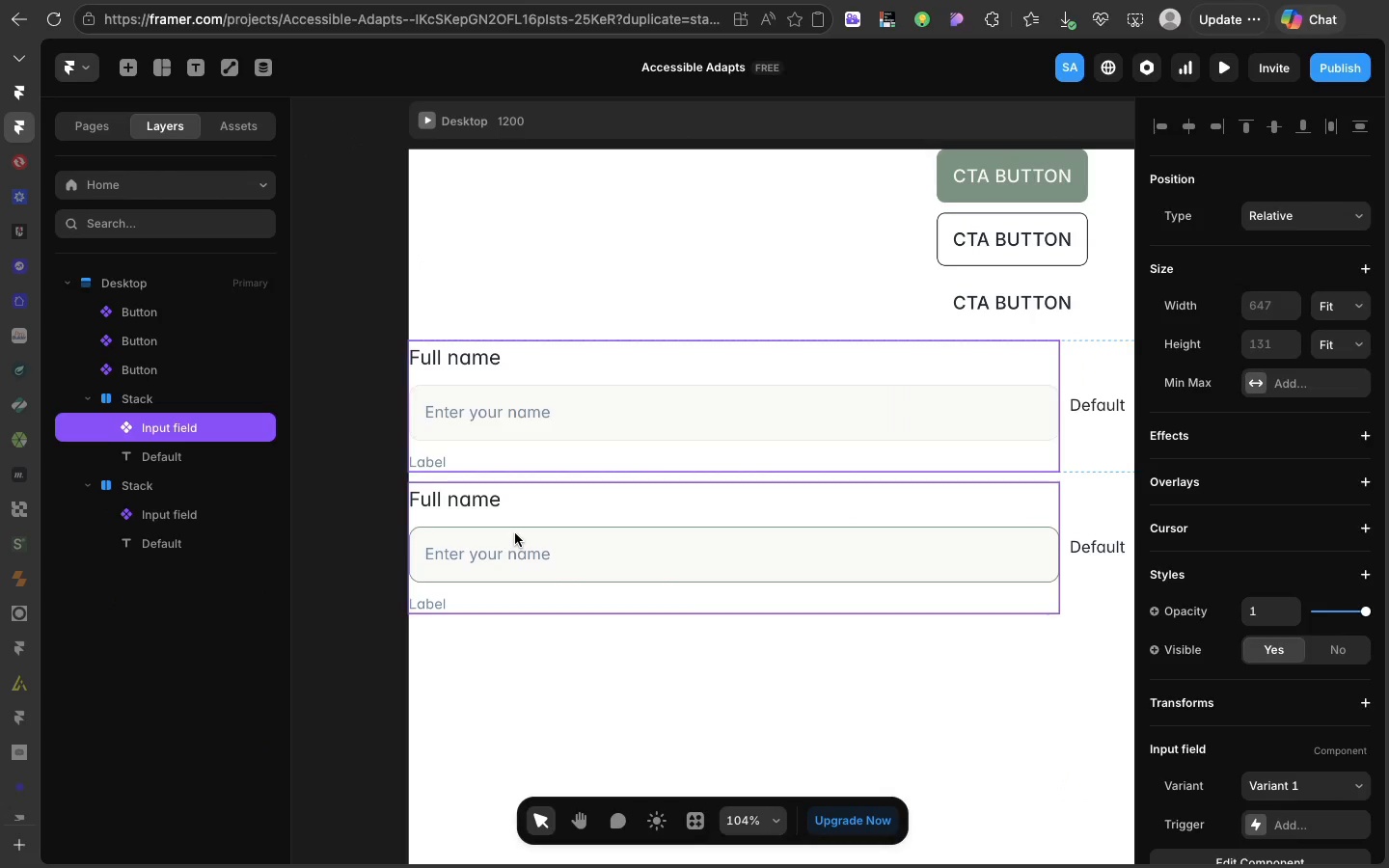 
left_click([515, 533])
 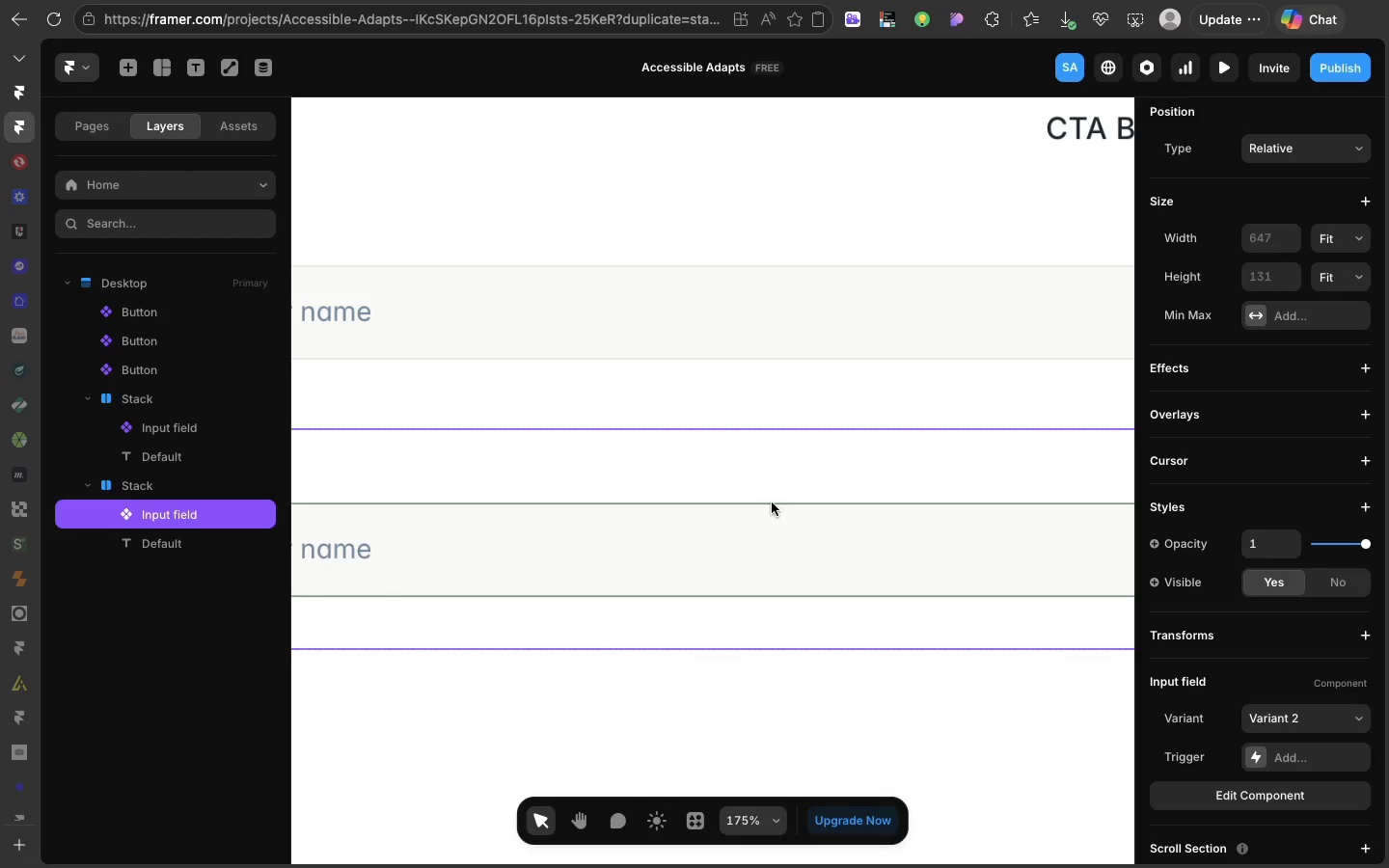 
left_click([756, 469])
 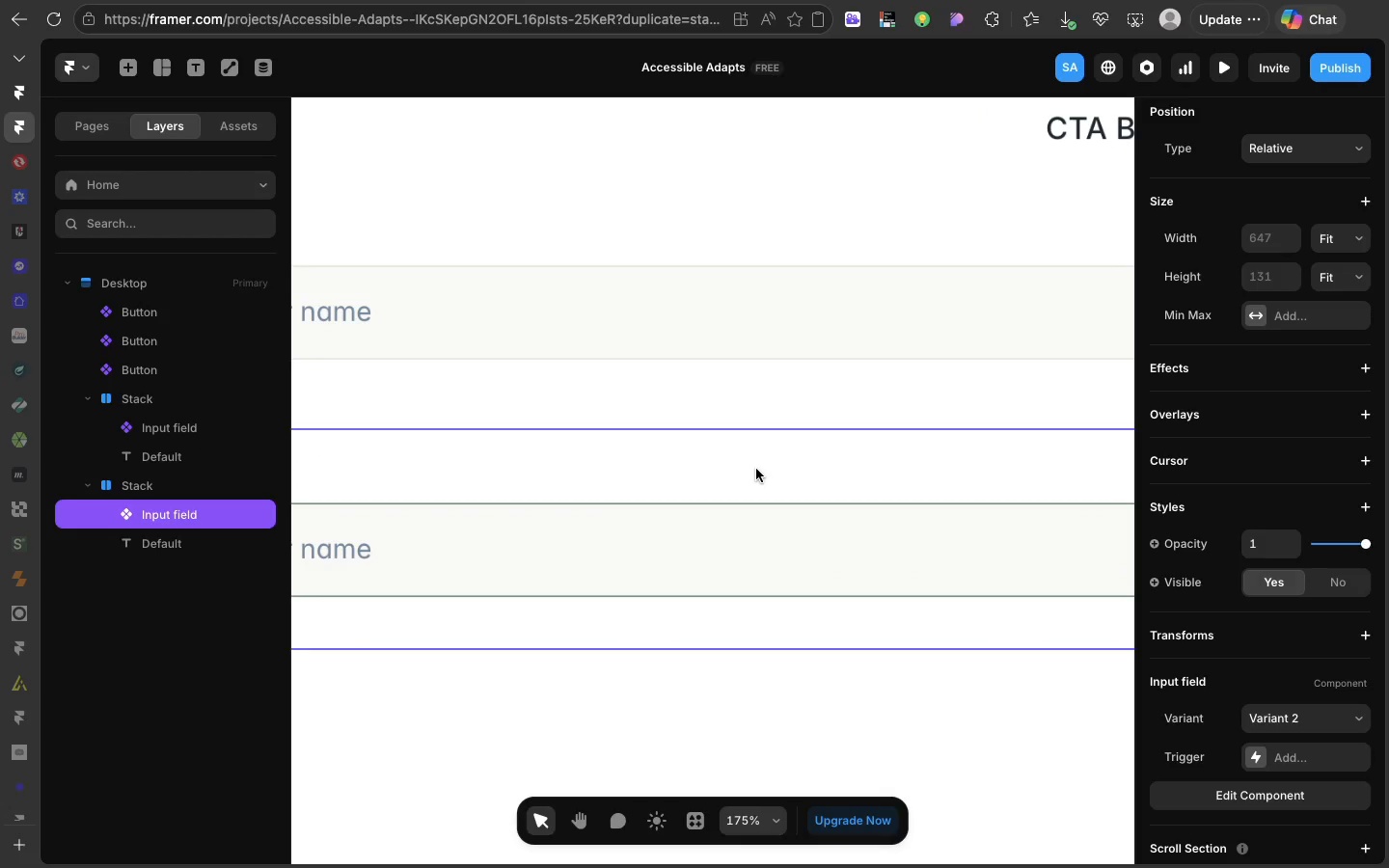 
key(Meta+D)
 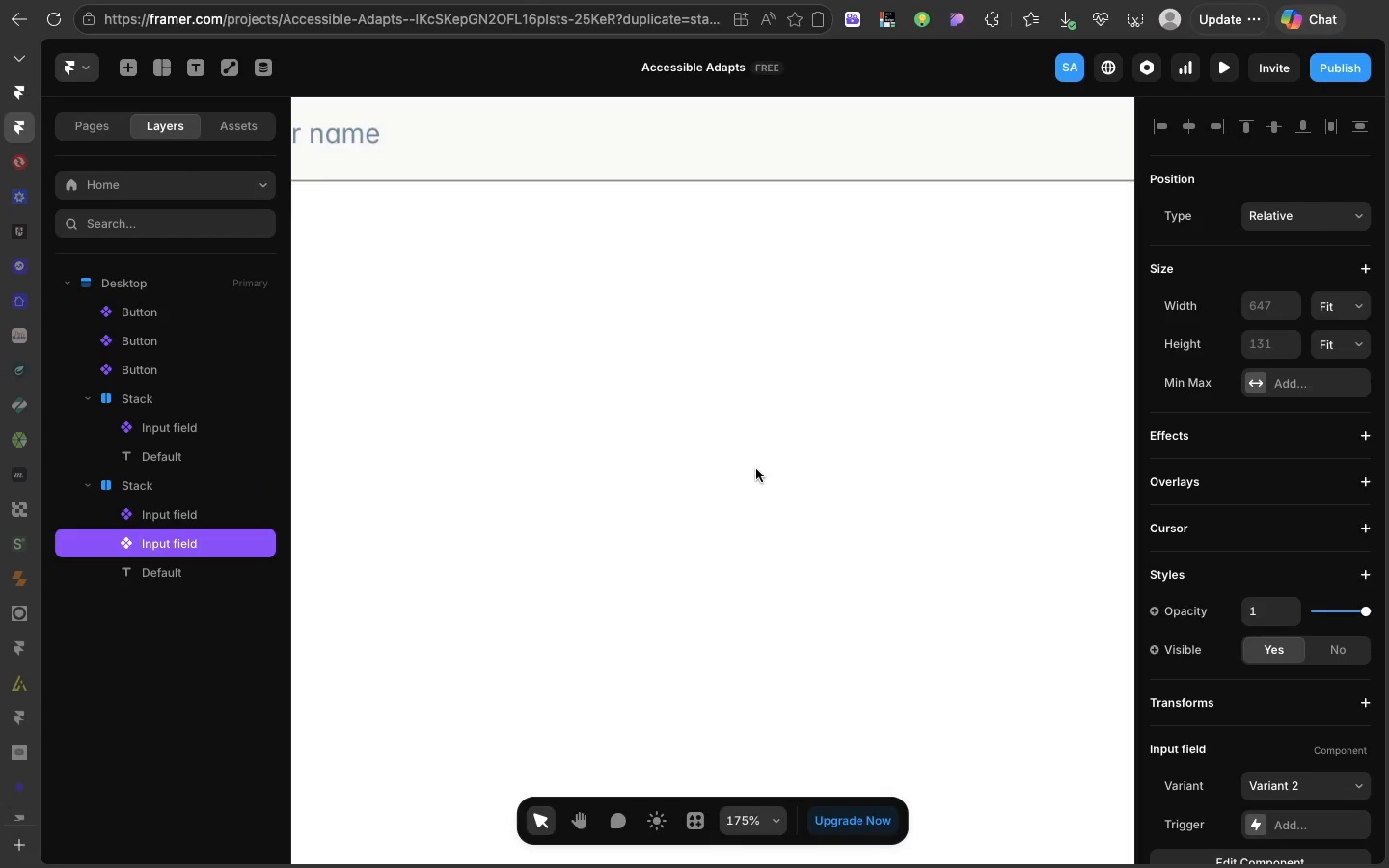 
scroll: coordinate [756, 469], scroll_direction: down, amount: 37.0
 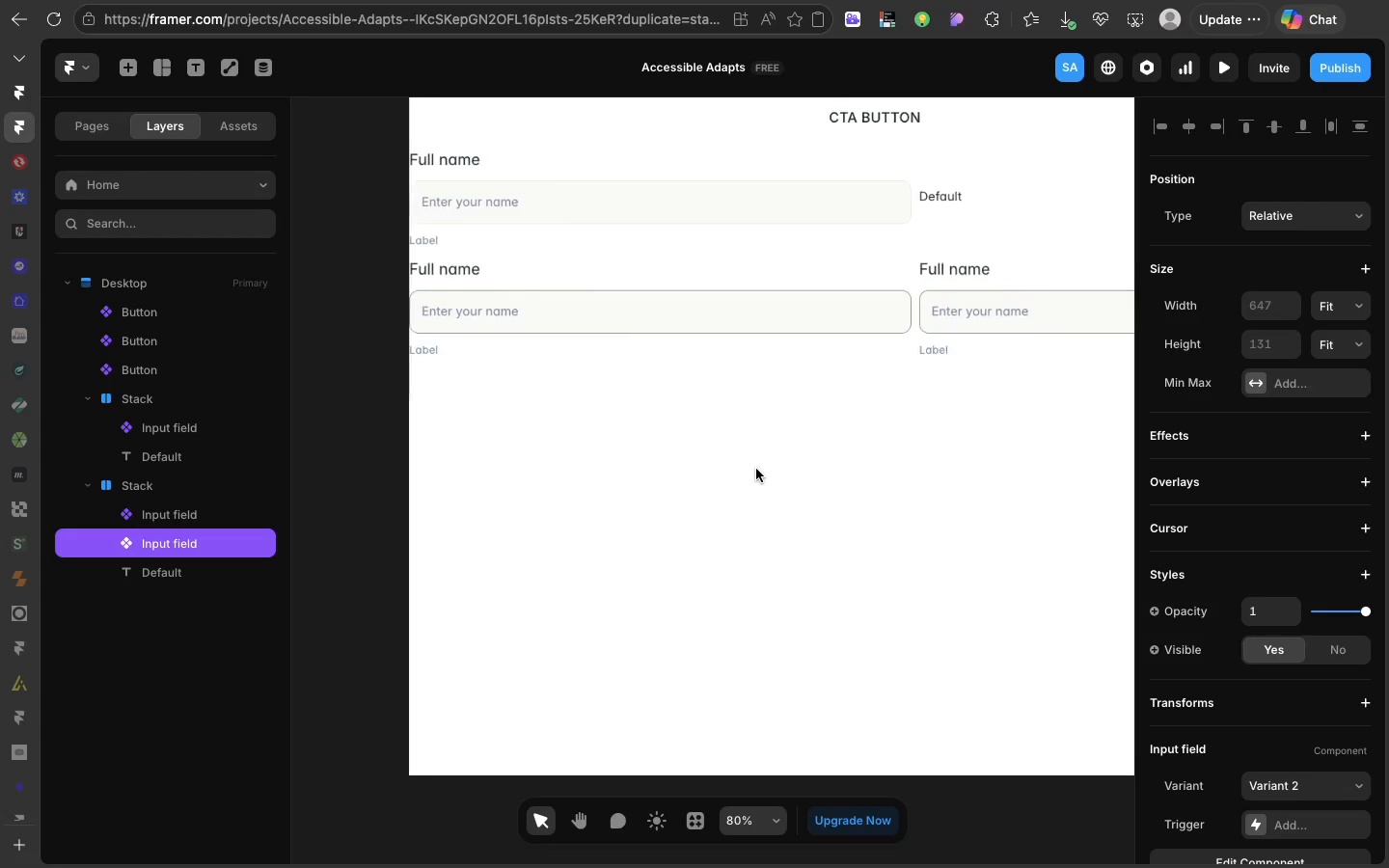 
key(Meta+Z)
 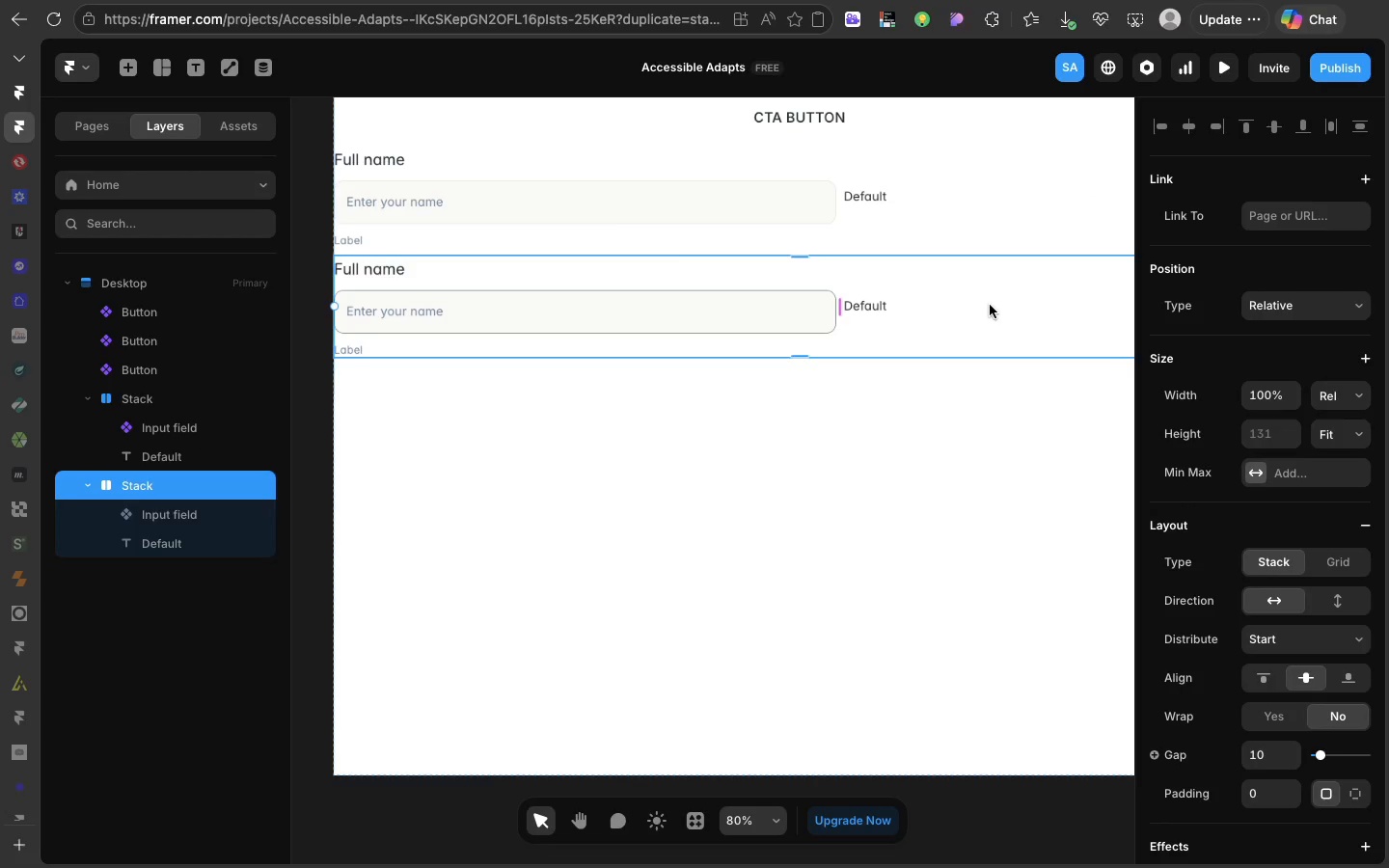 
scroll: coordinate [756, 469], scroll_direction: down, amount: 20.0
 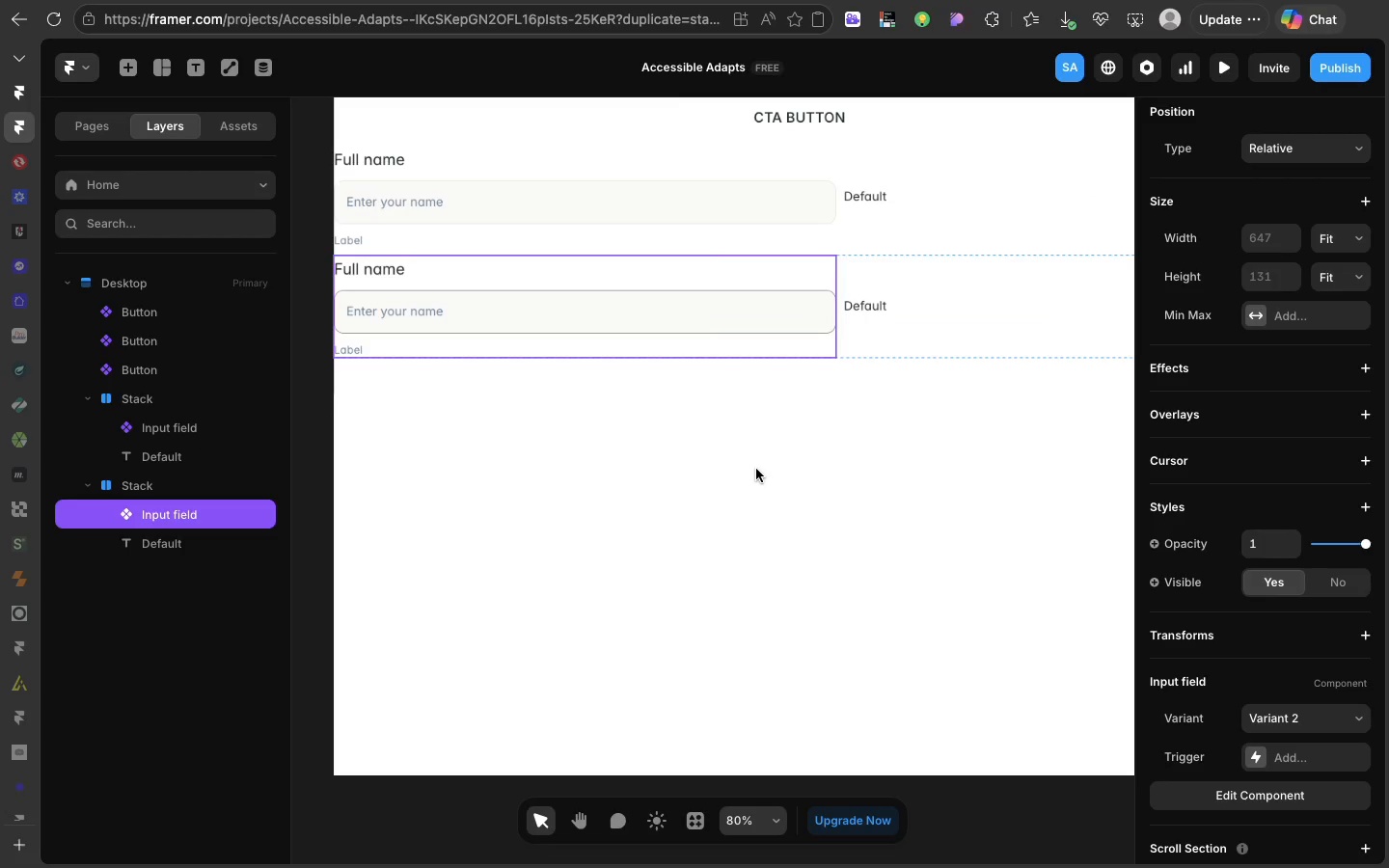 
left_click([990, 305])
 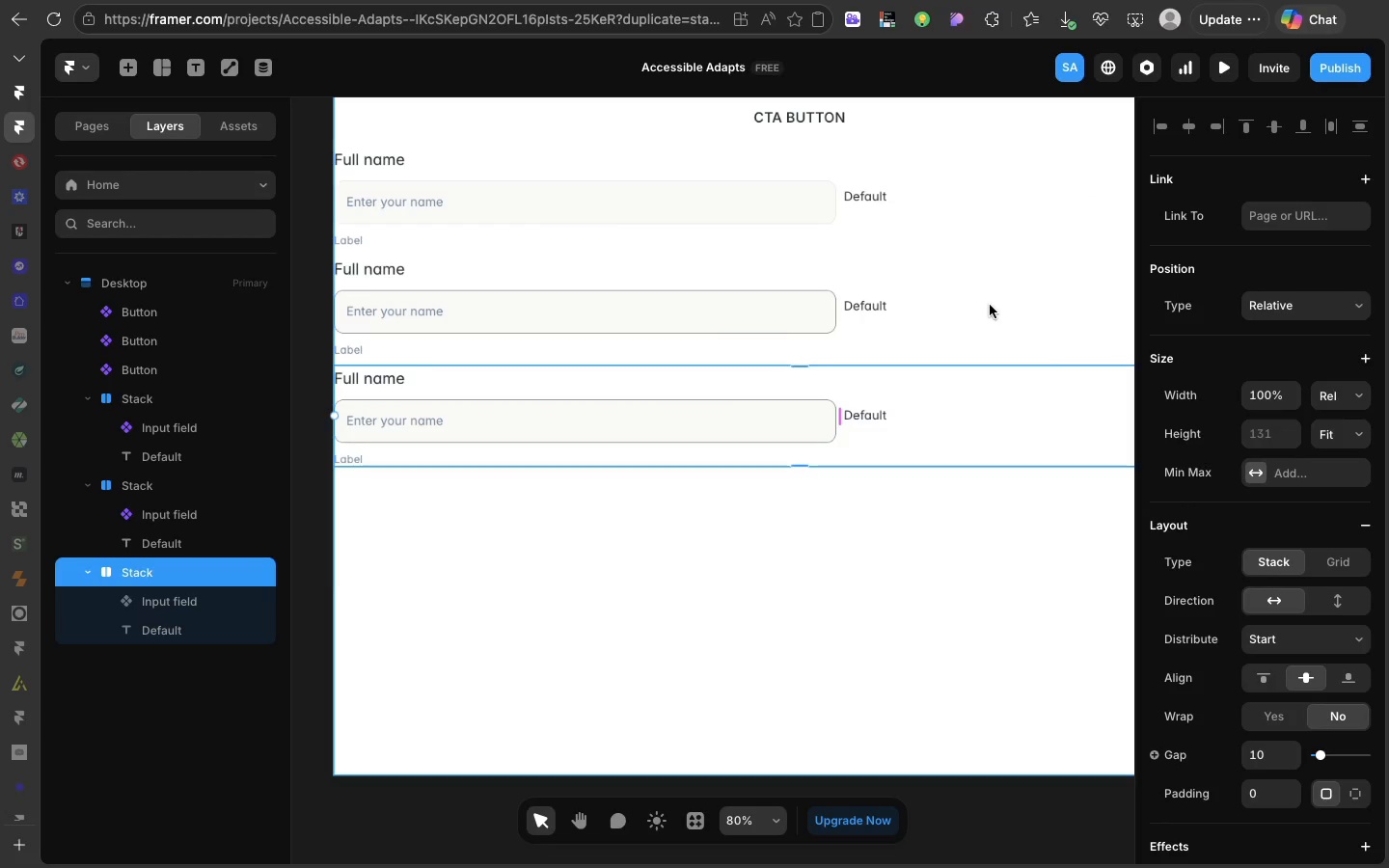 
key(Meta+D)
 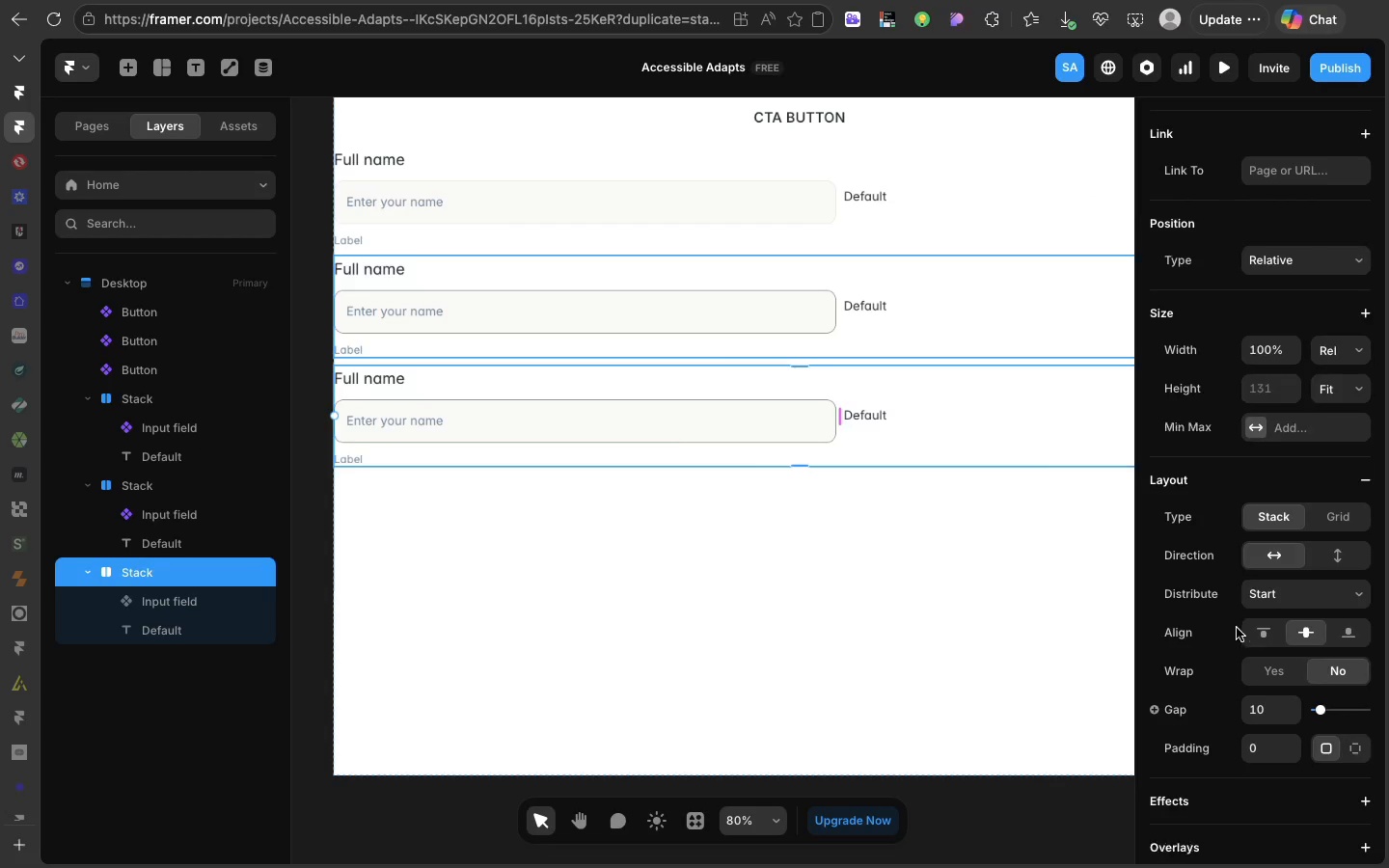 
scroll: coordinate [1283, 494], scroll_direction: down, amount: 32.0
 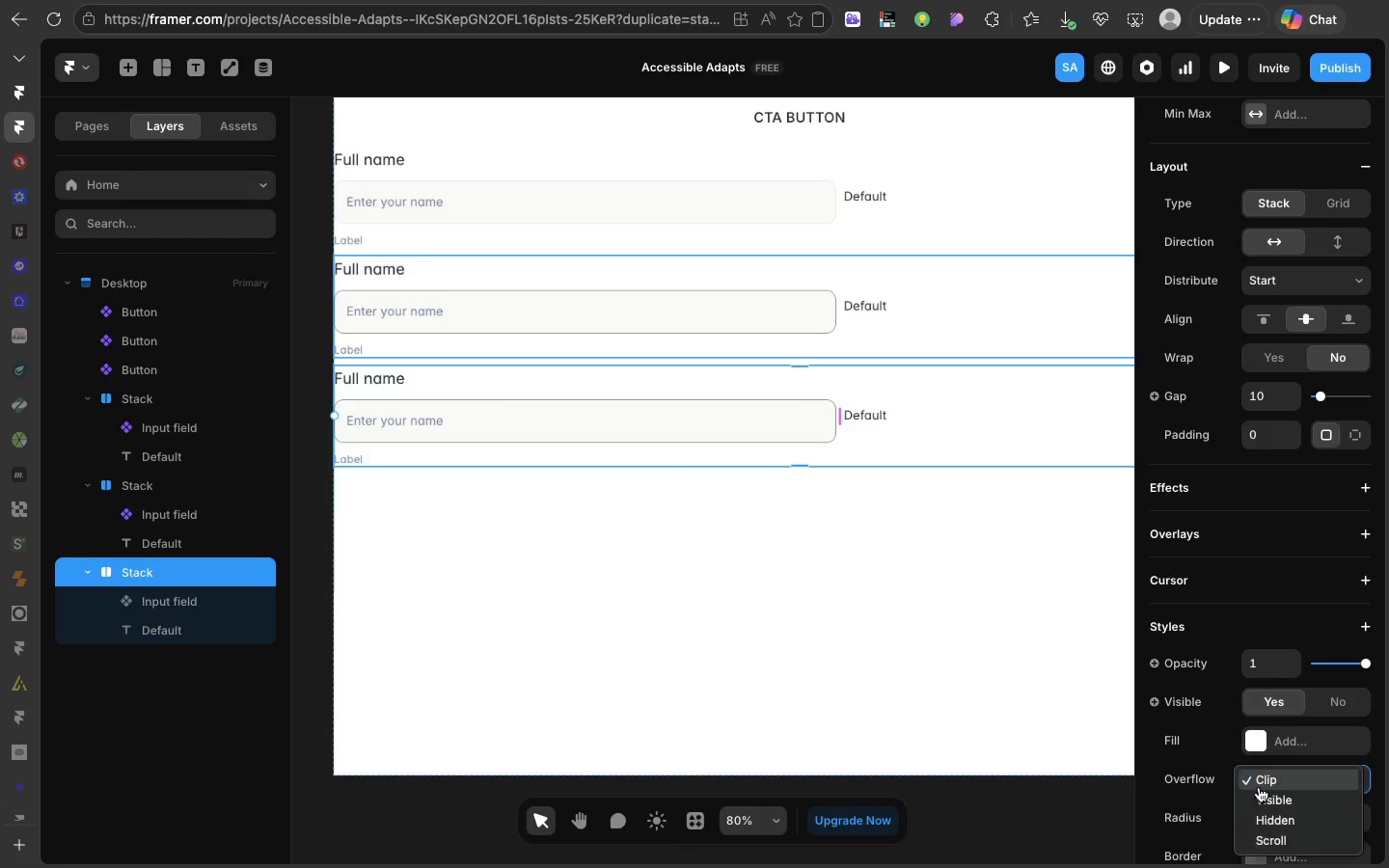 
left_click([1259, 787])
 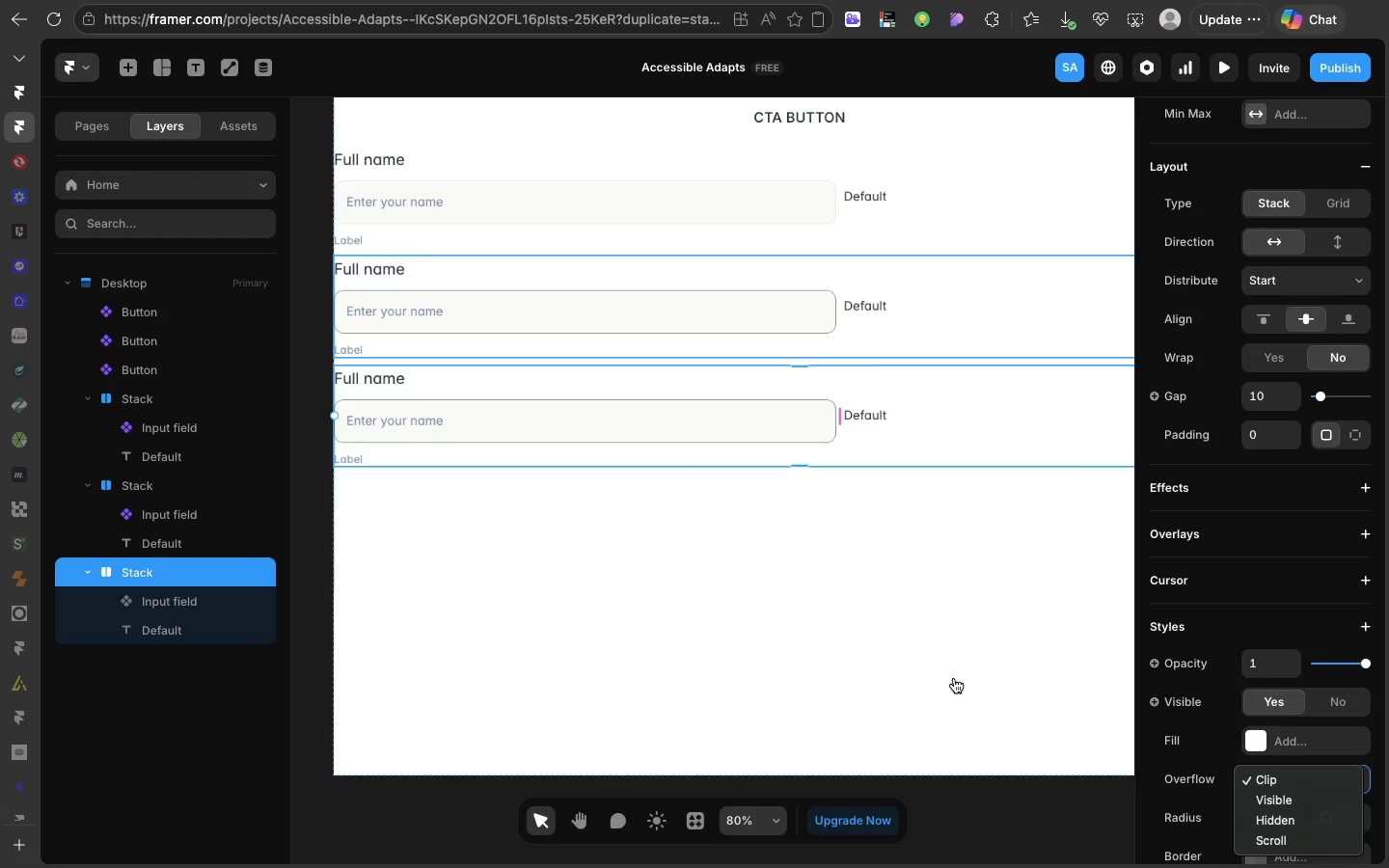 
left_click([954, 678])
 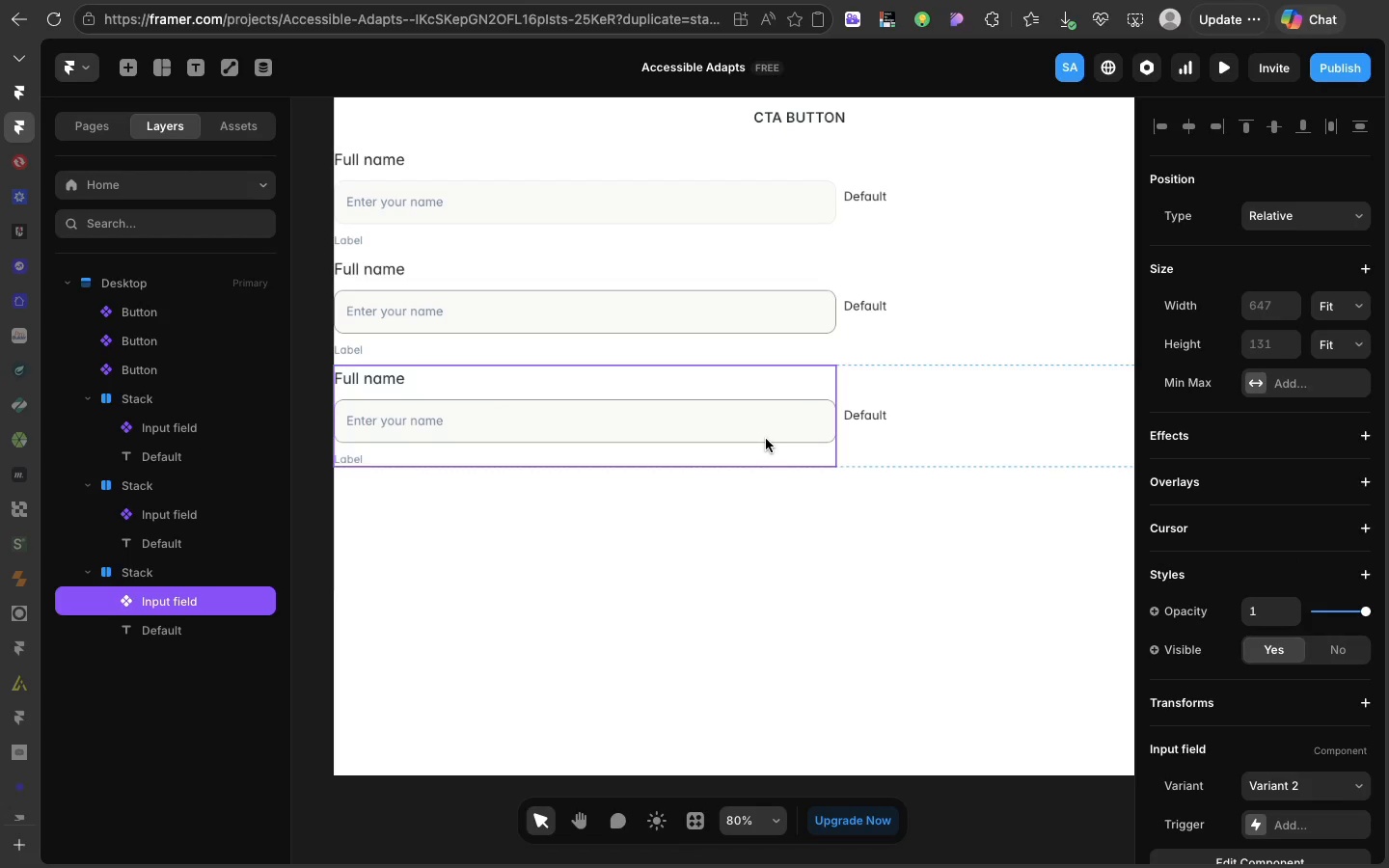 
double_click([766, 439])
 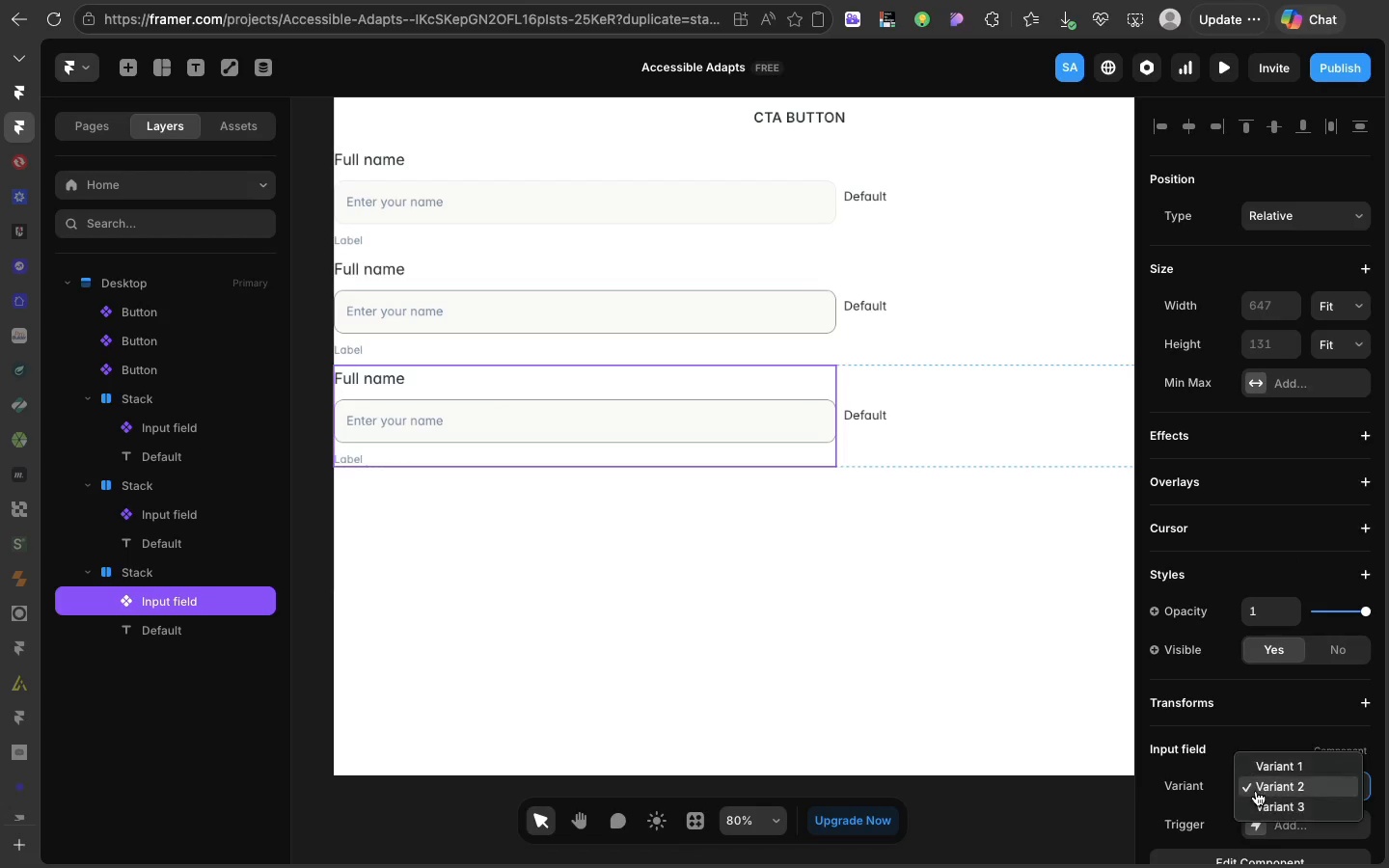 
left_click([1256, 791])
 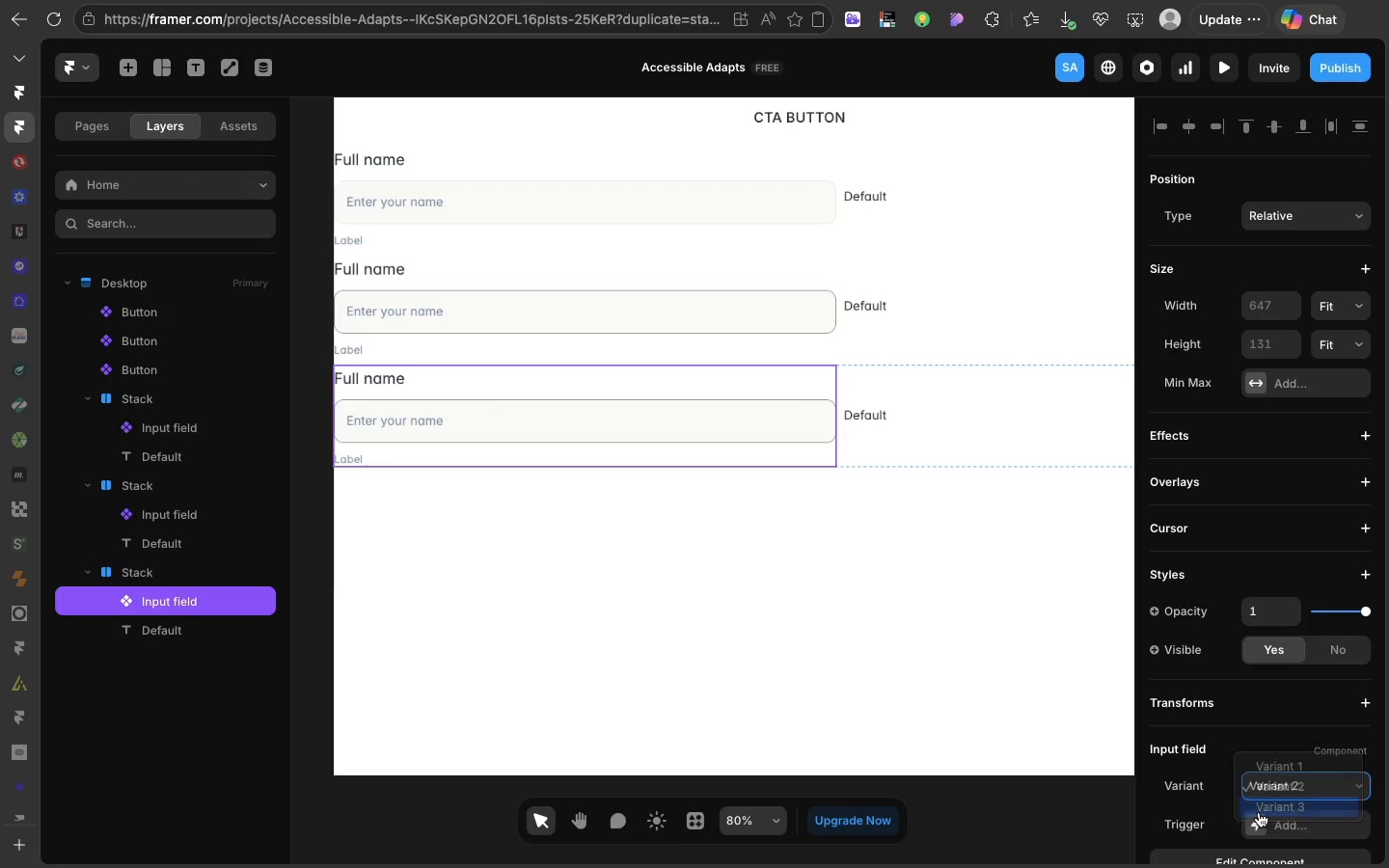 
left_click([1259, 812])
 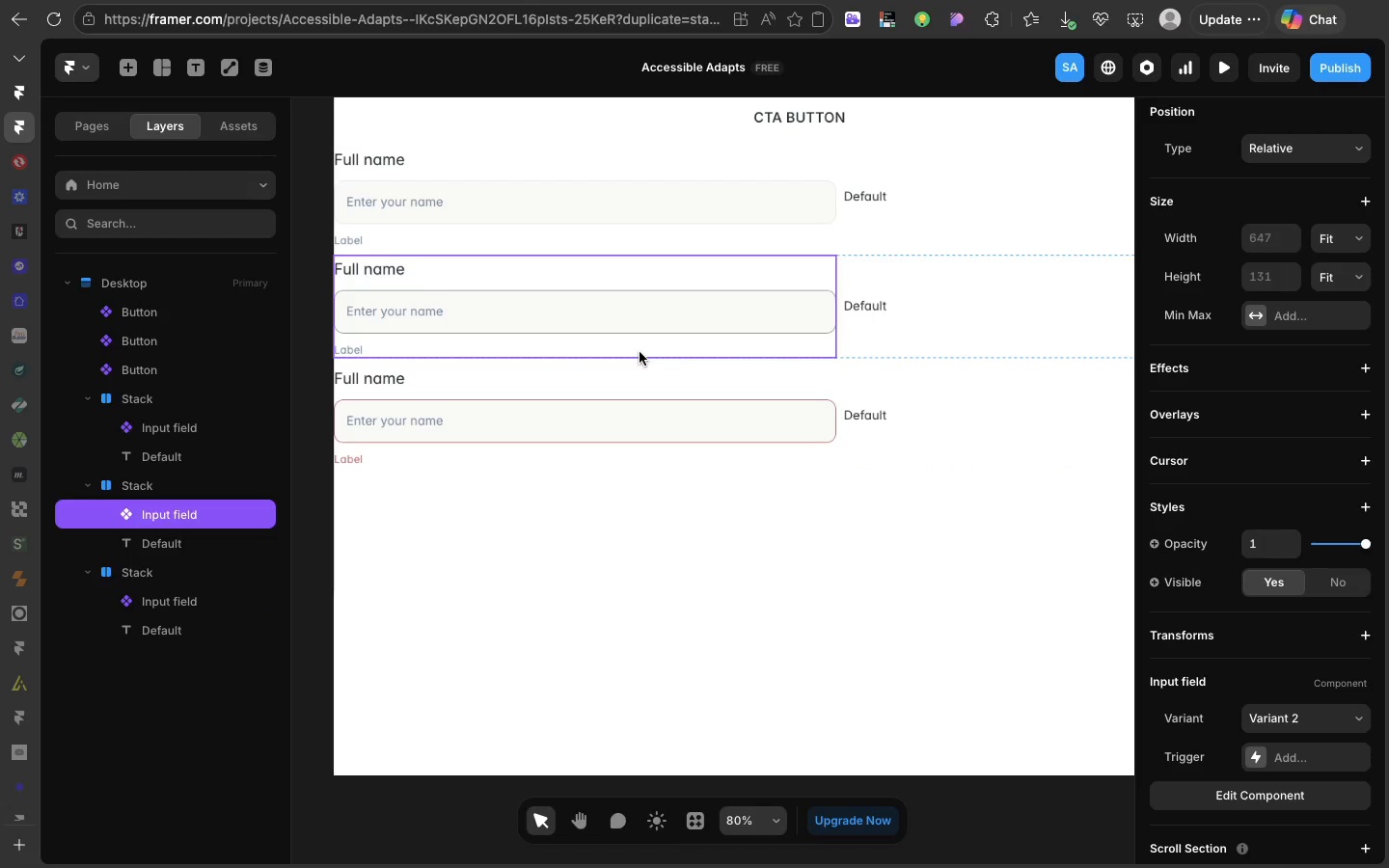 
left_click([640, 352])
 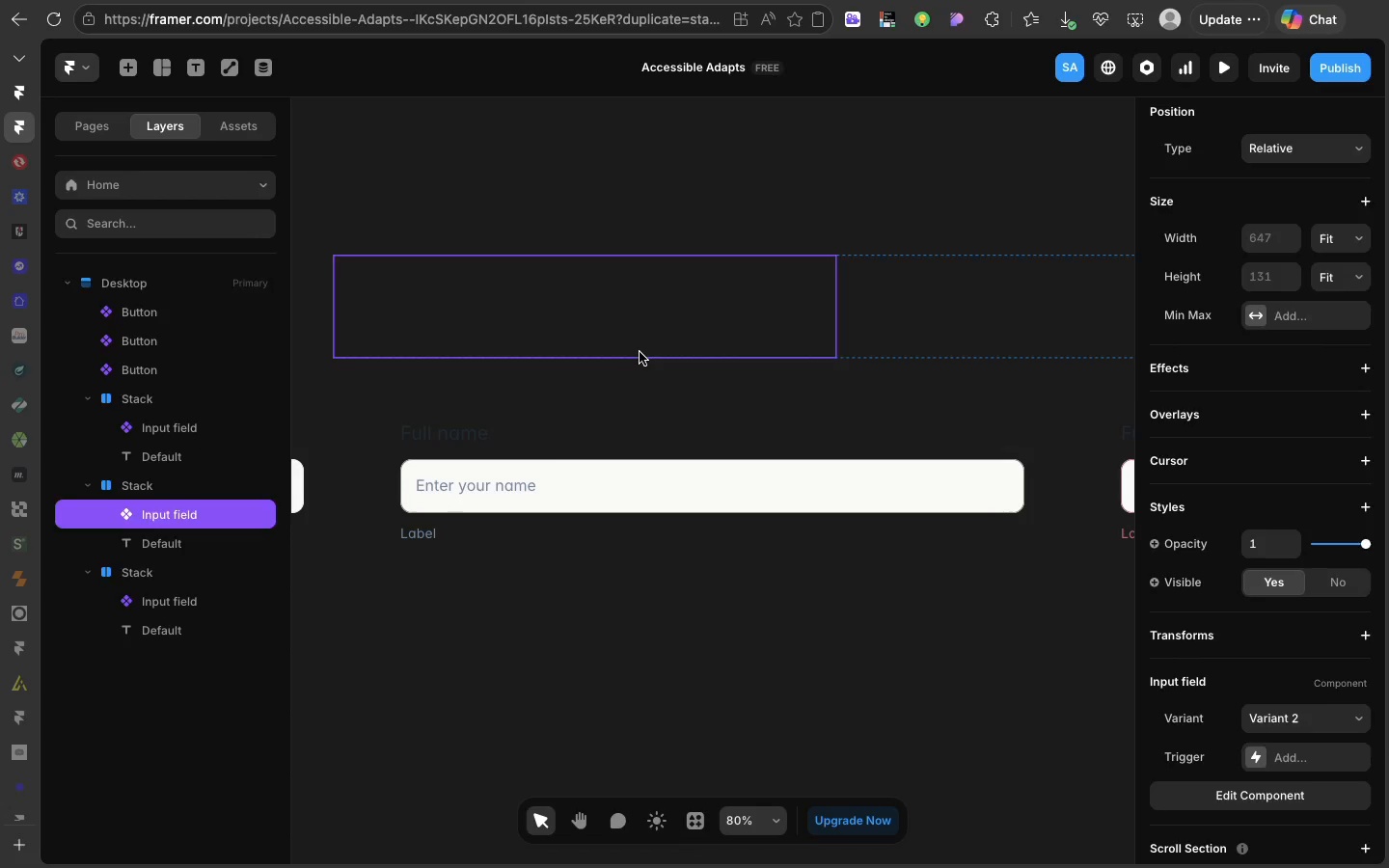 
double_click([640, 352])
 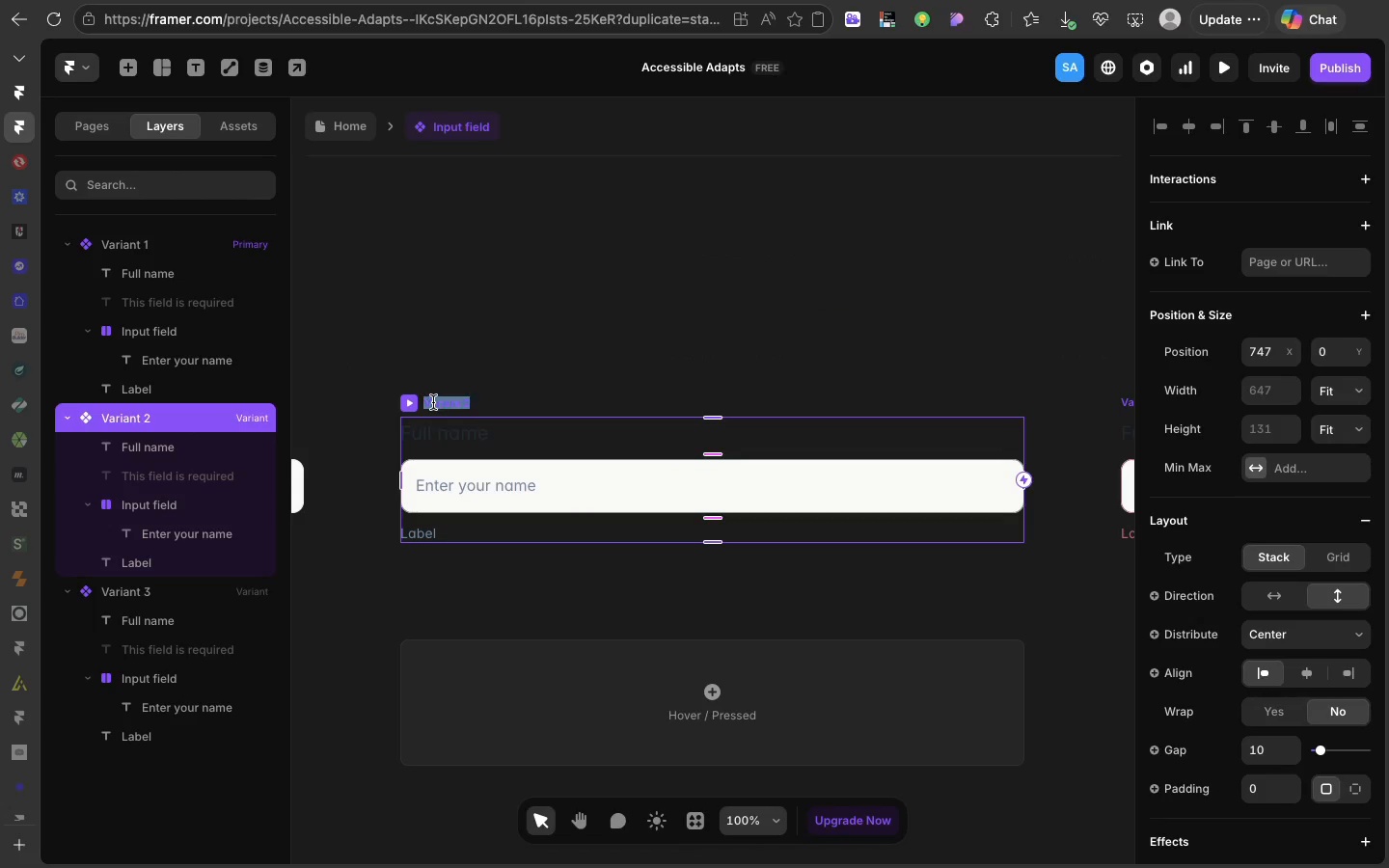 
double_click([433, 402])
 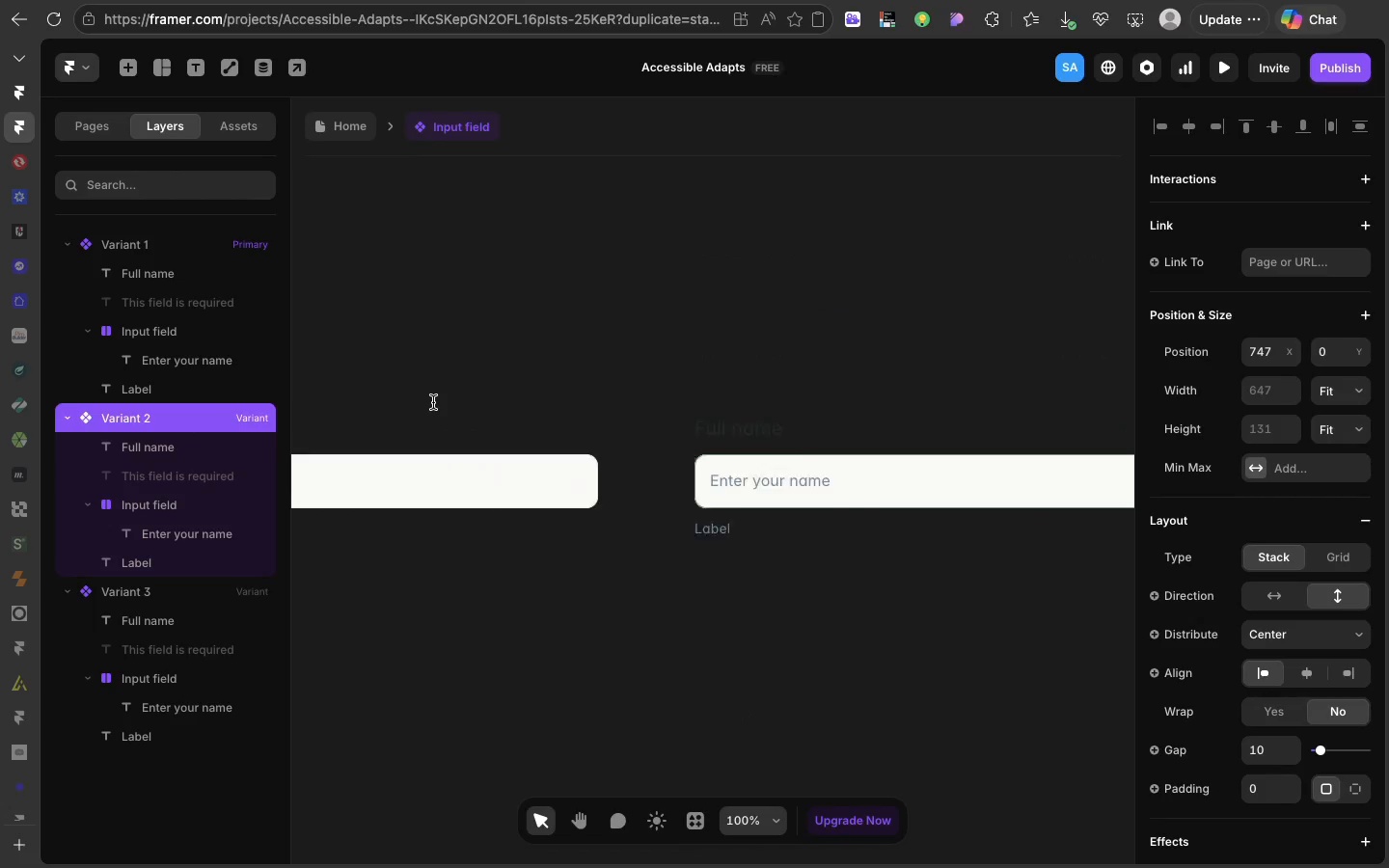 
right_click([431, 402])
 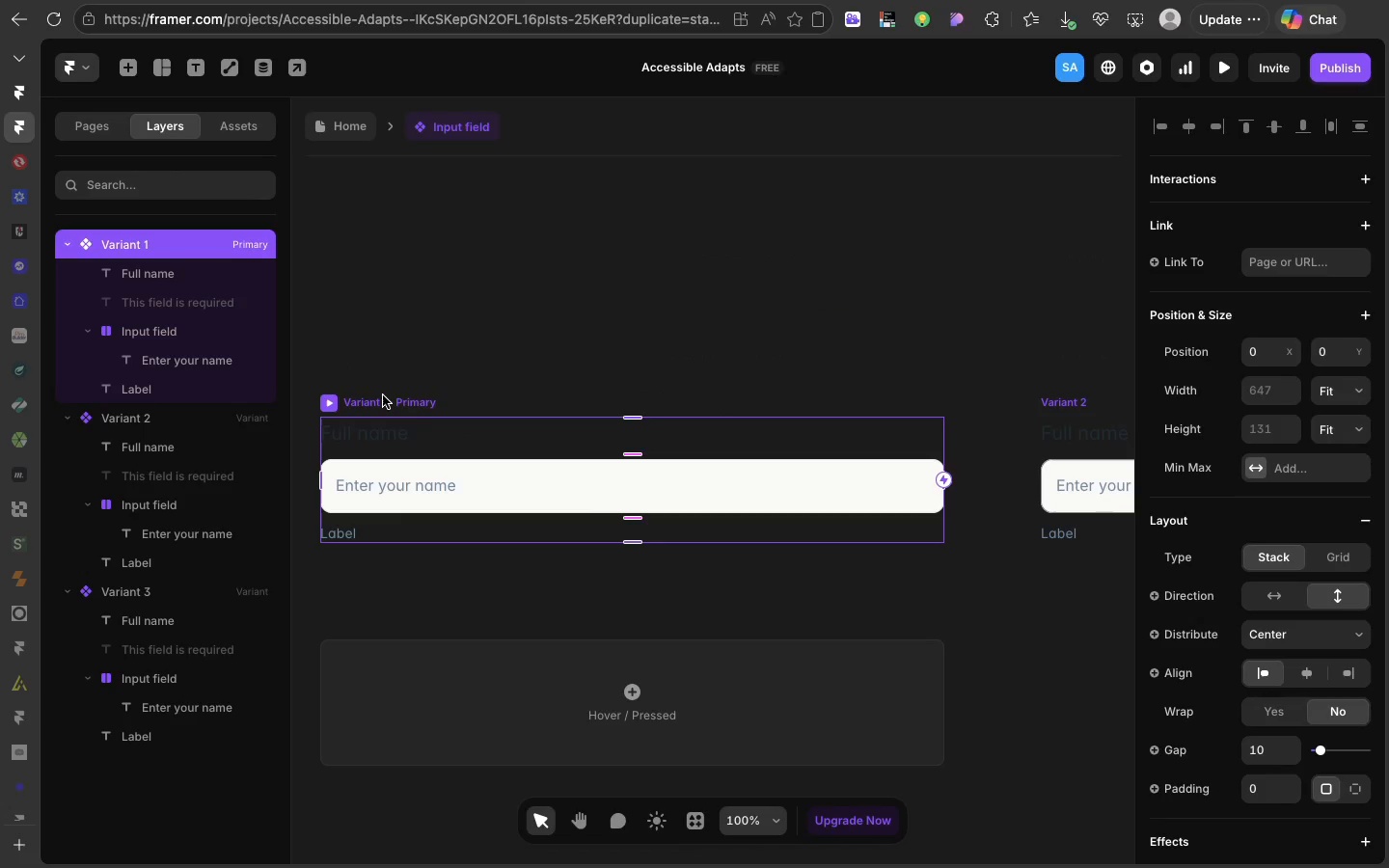 
scroll: coordinate [433, 402], scroll_direction: up, amount: 52.0
 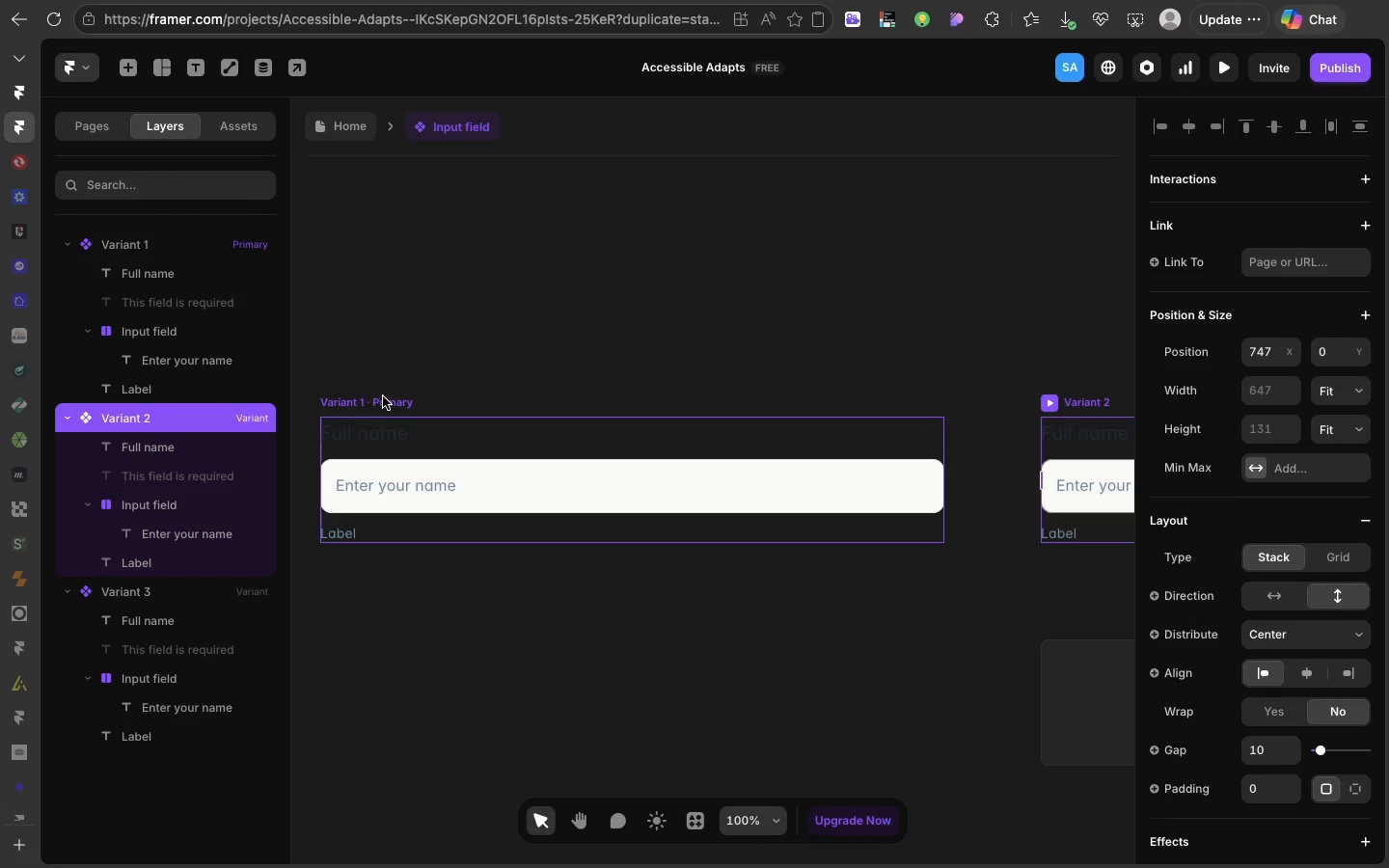 
double_click([383, 395])
 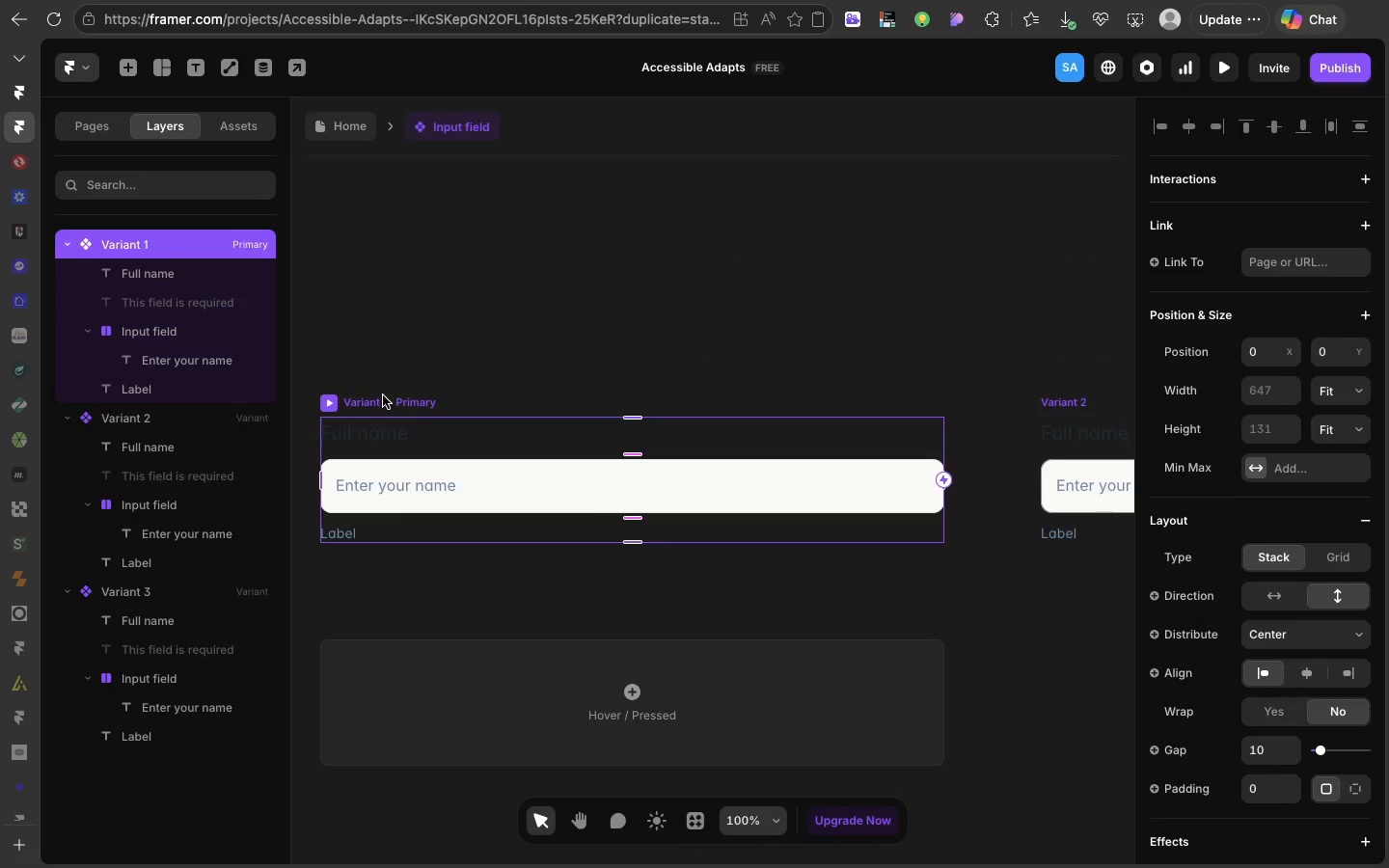 
triple_click([383, 395])
 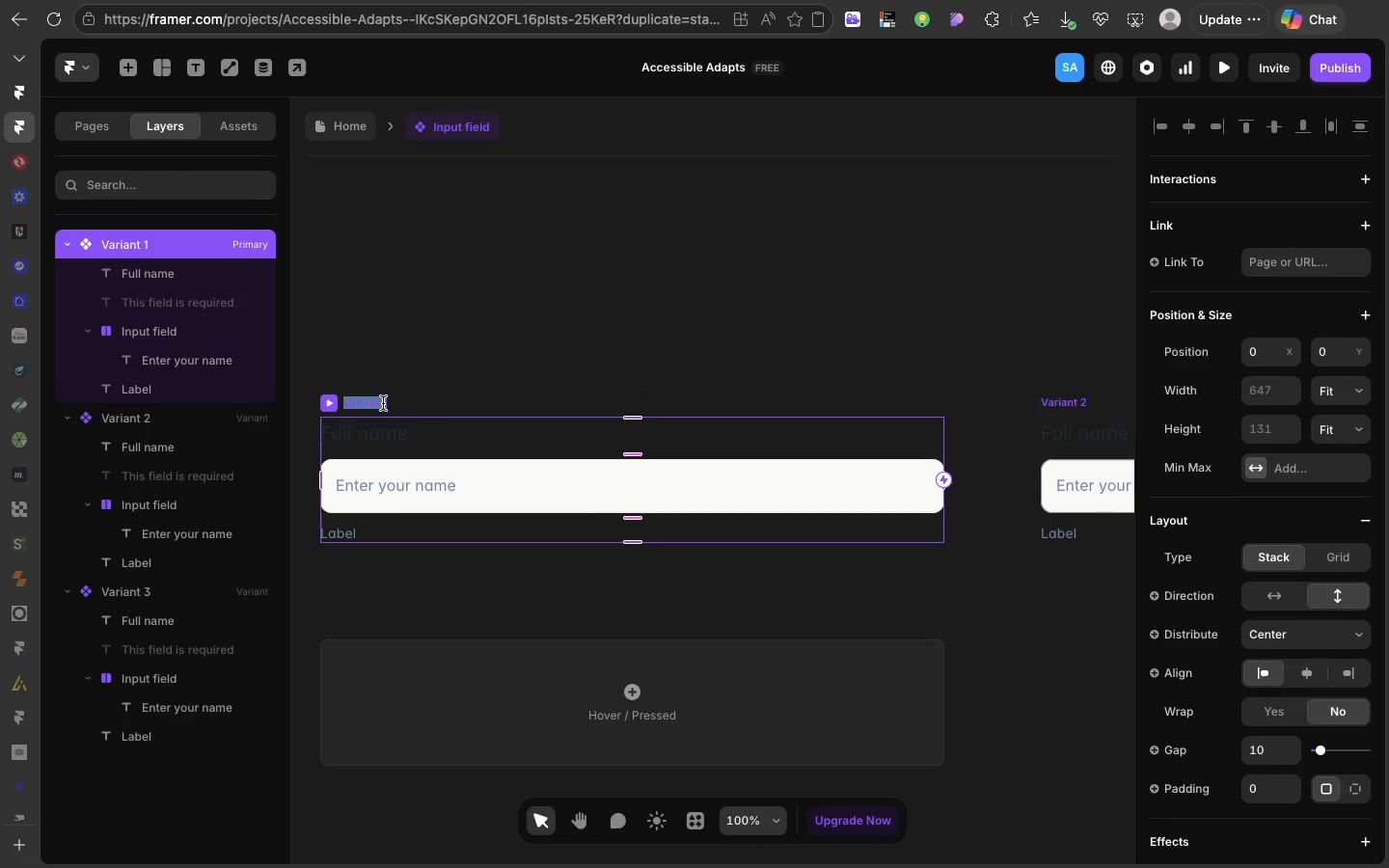 
double_click([383, 403])
 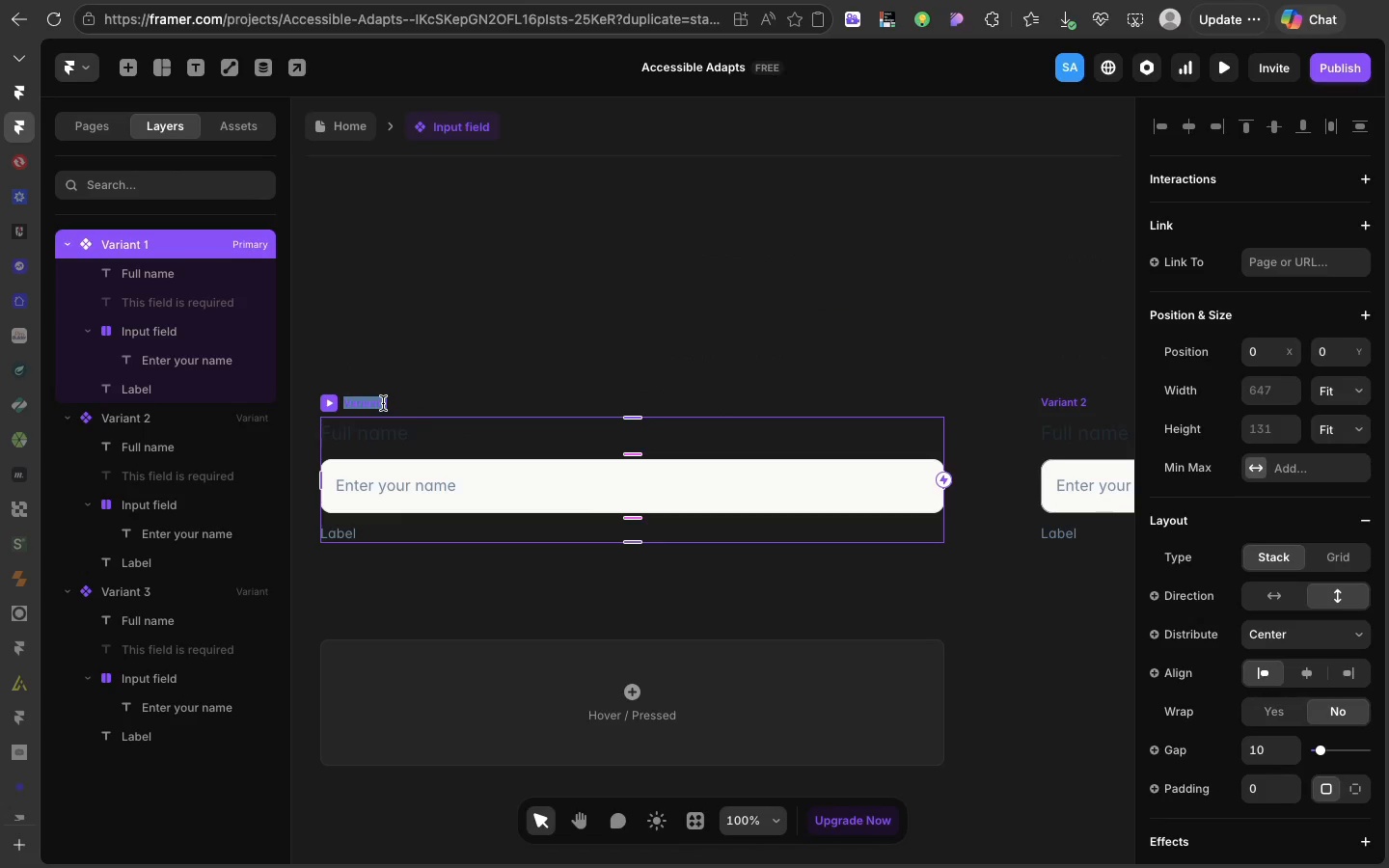 
triple_click([383, 403])
 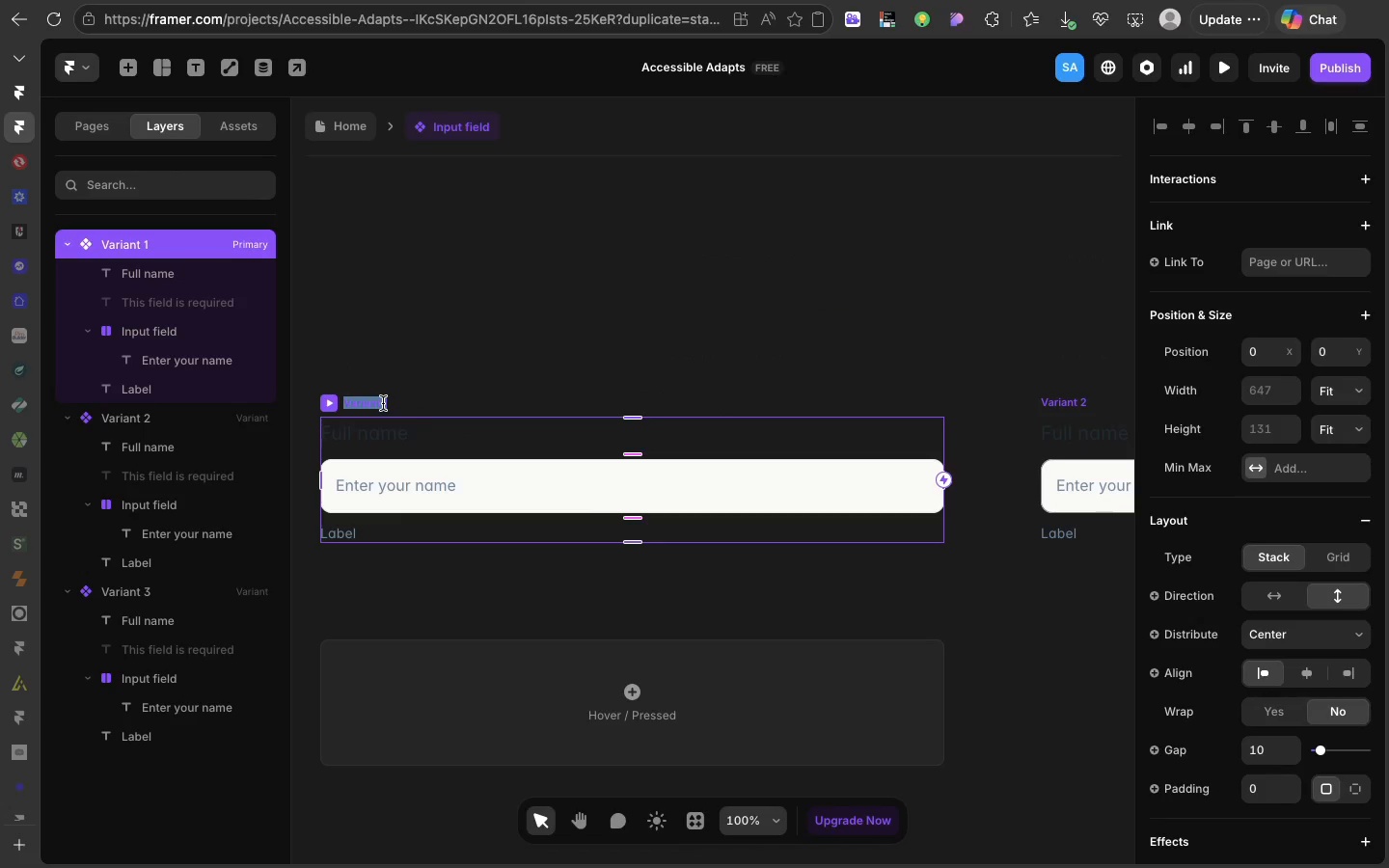 
hold_key(key=CapsLock, duration=1.37)
 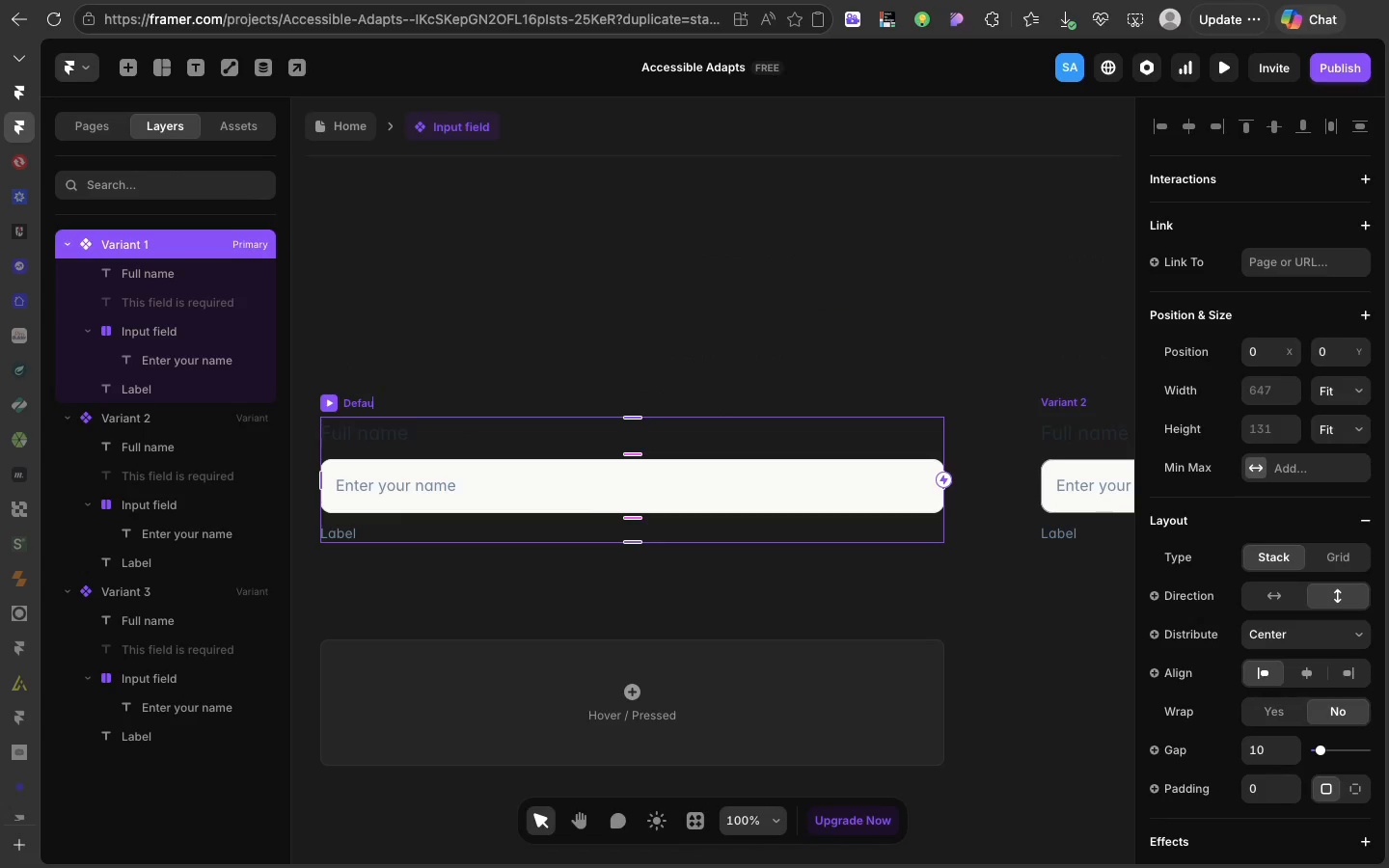 
type(DEFAULT)
 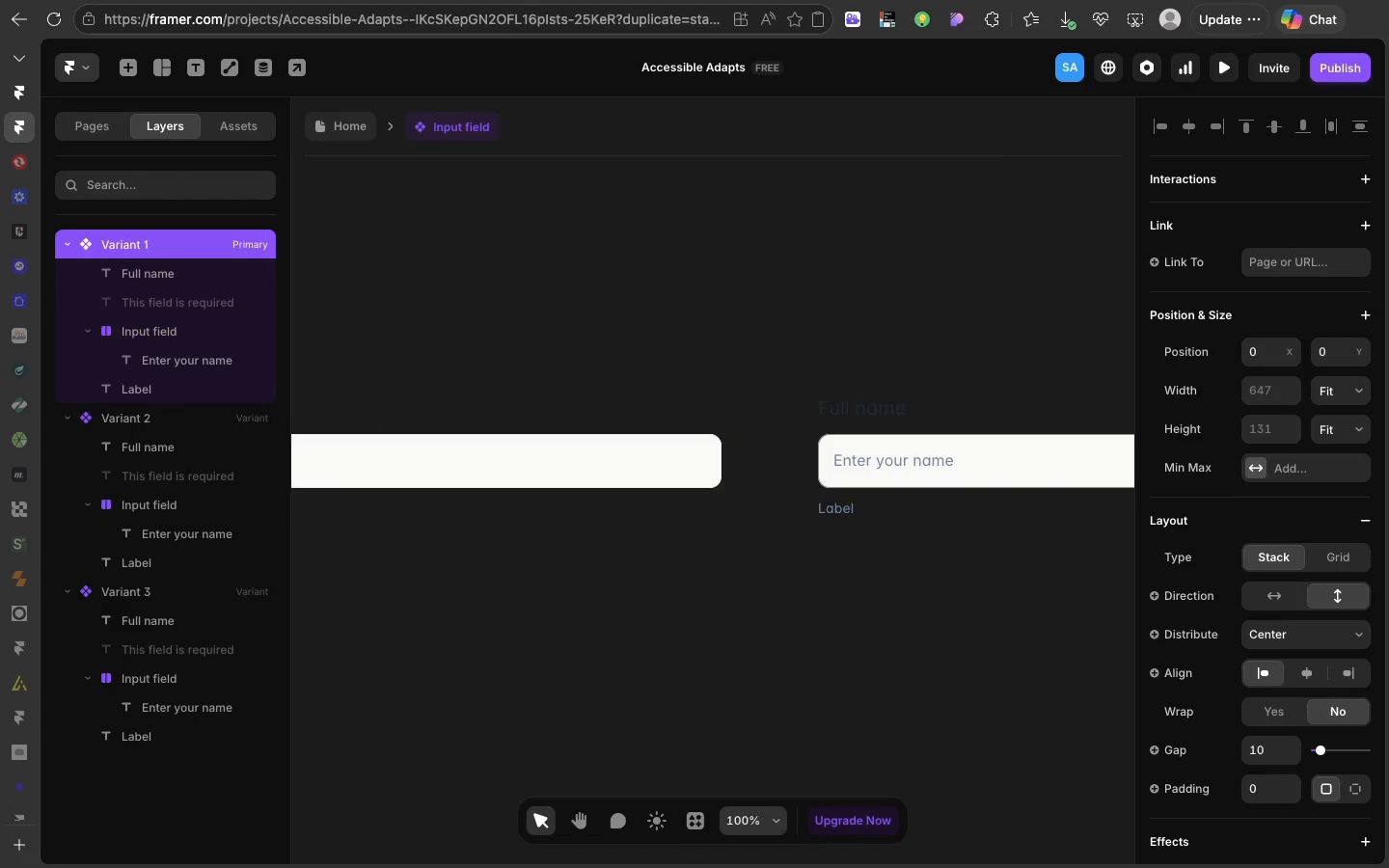 
scroll: coordinate [383, 403], scroll_direction: down, amount: 21.0
 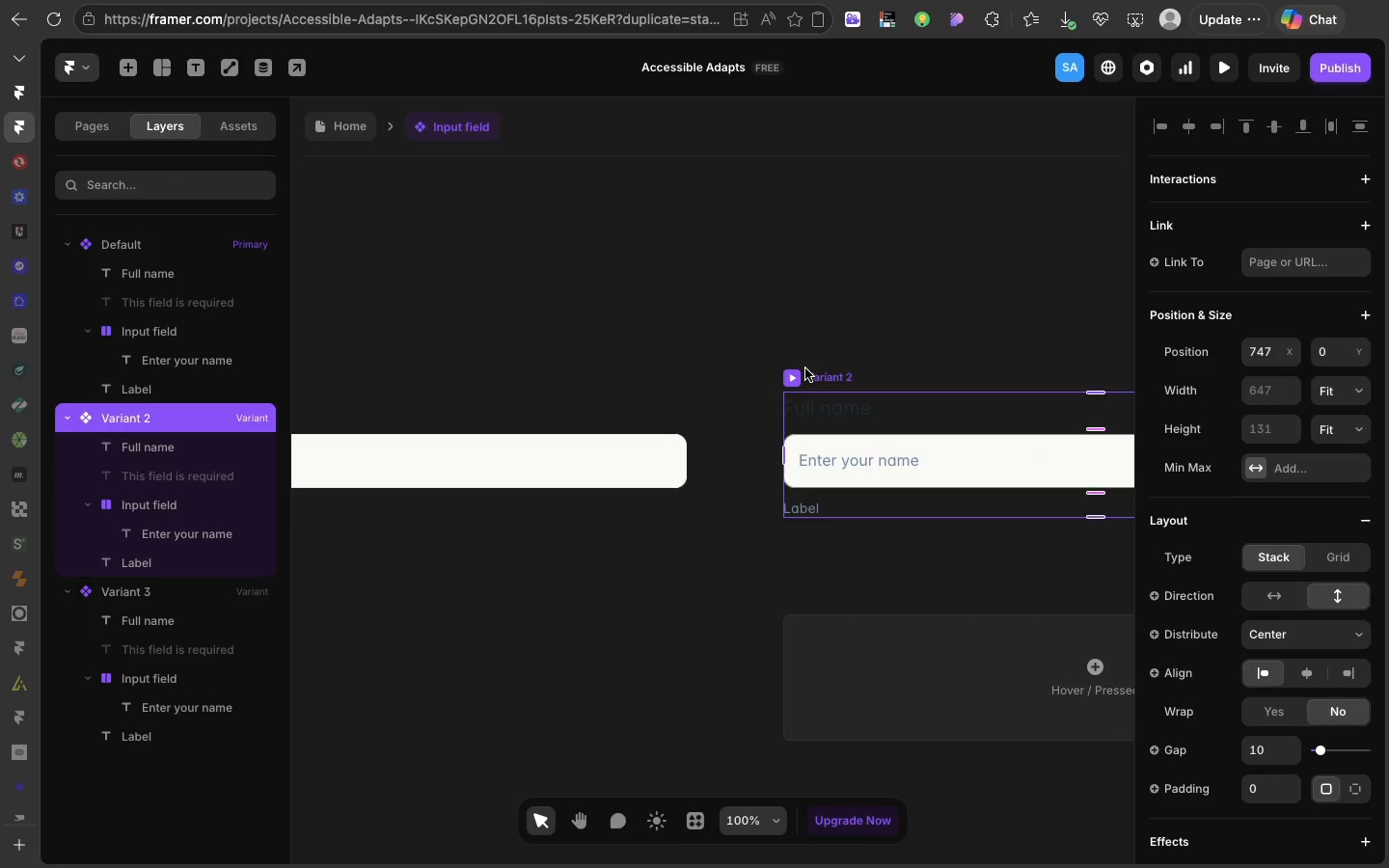 
double_click([805, 368])
 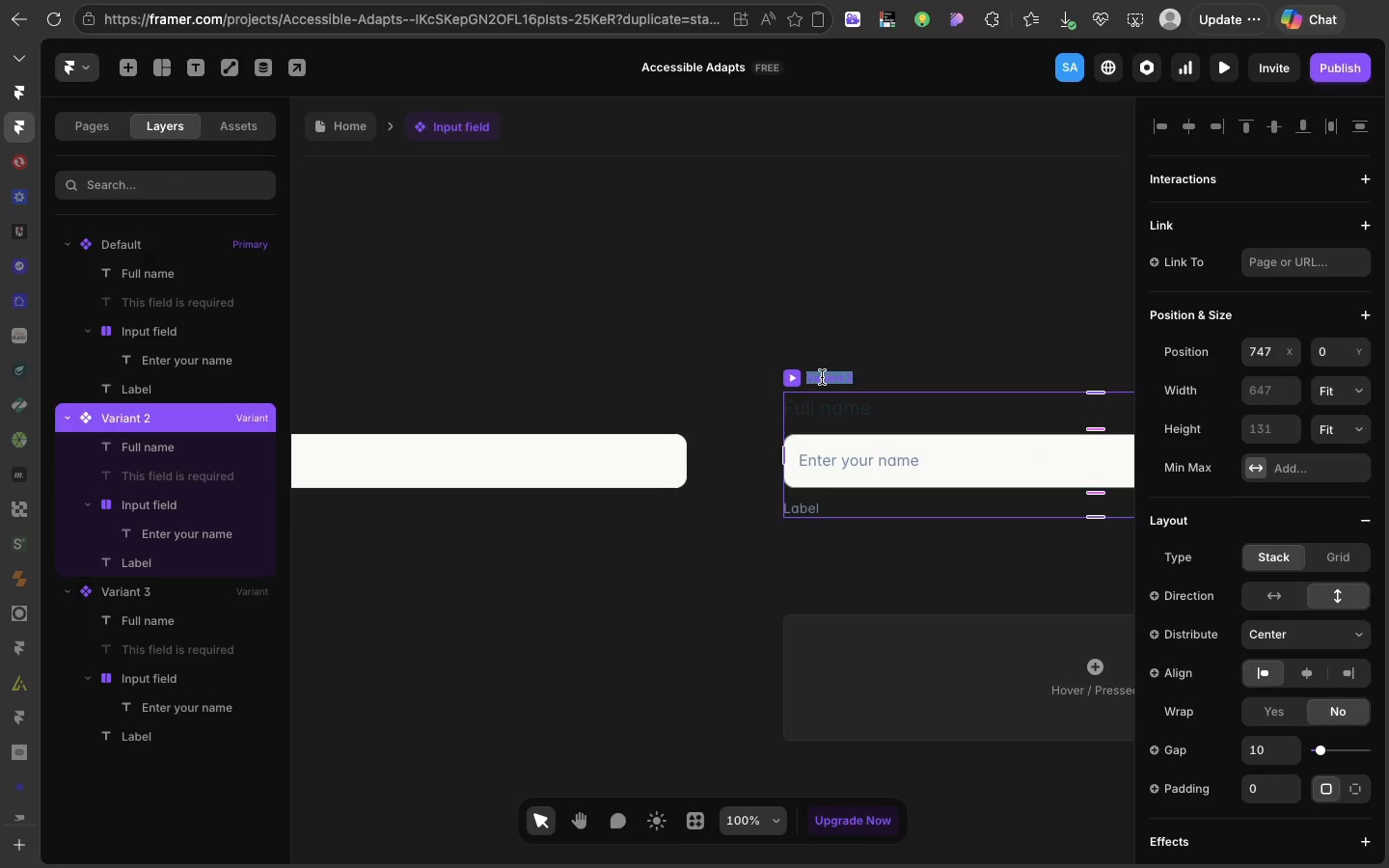 
double_click([822, 377])
 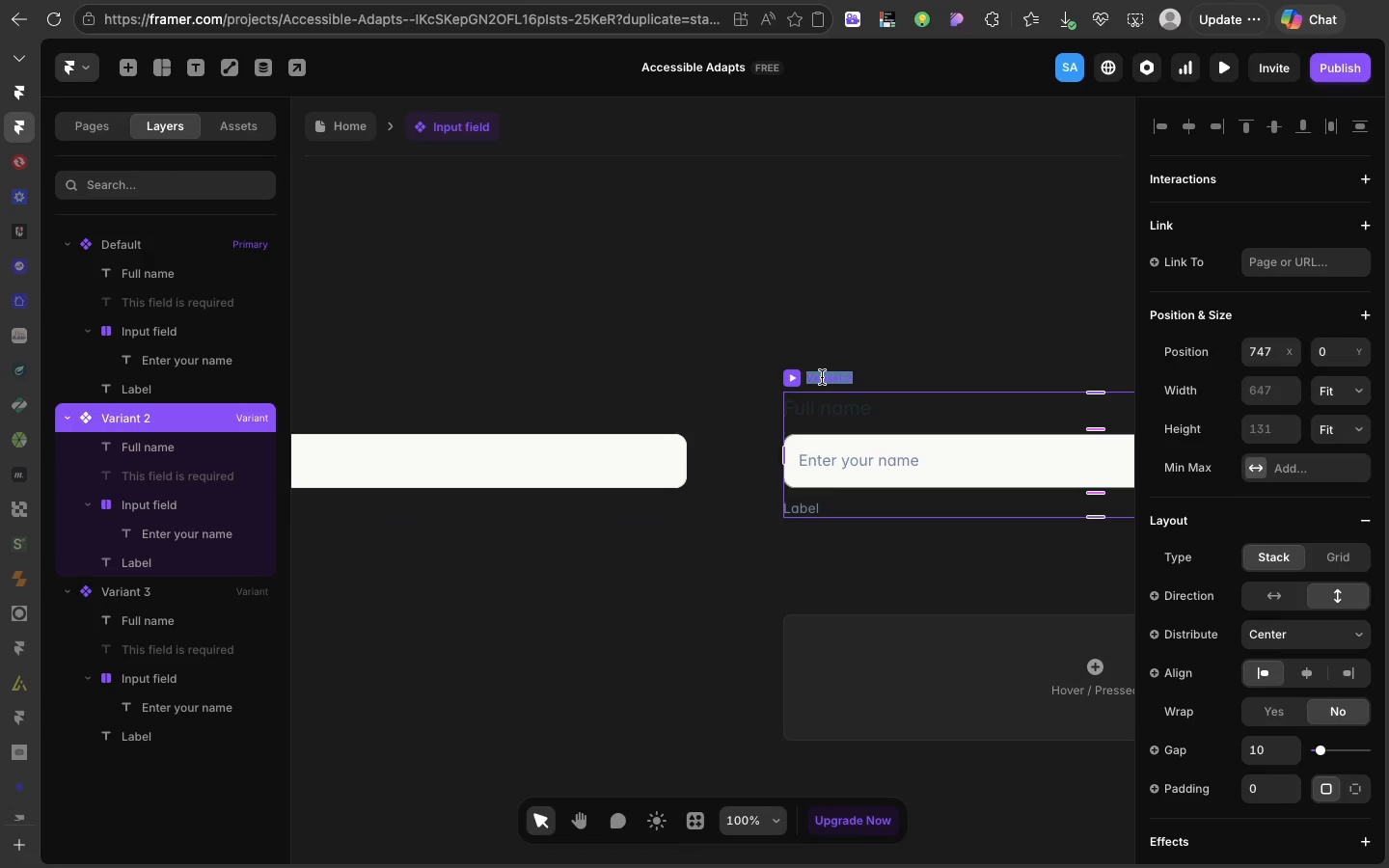 
type(Focused)
 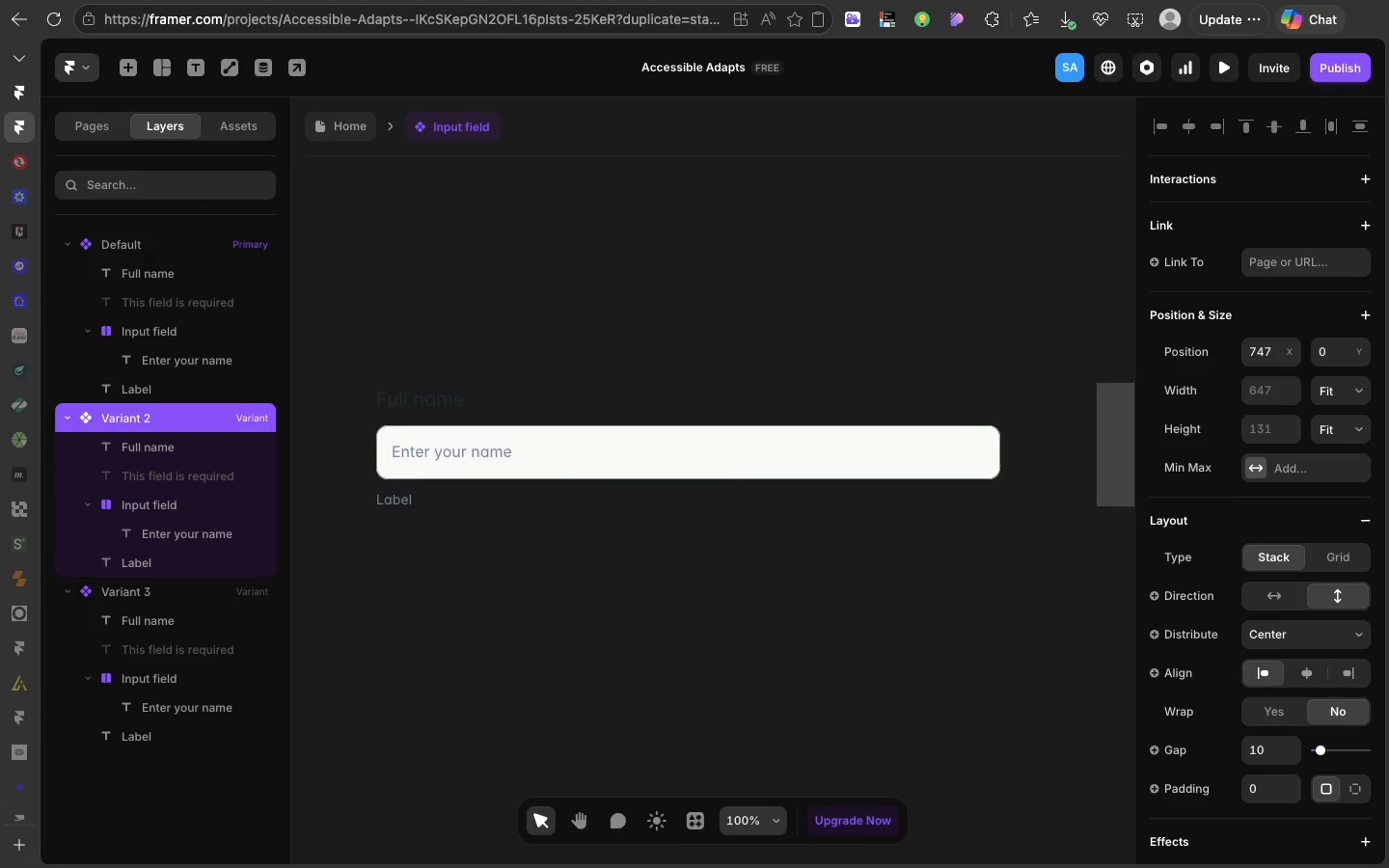 
scroll: coordinate [822, 377], scroll_direction: down, amount: 41.0
 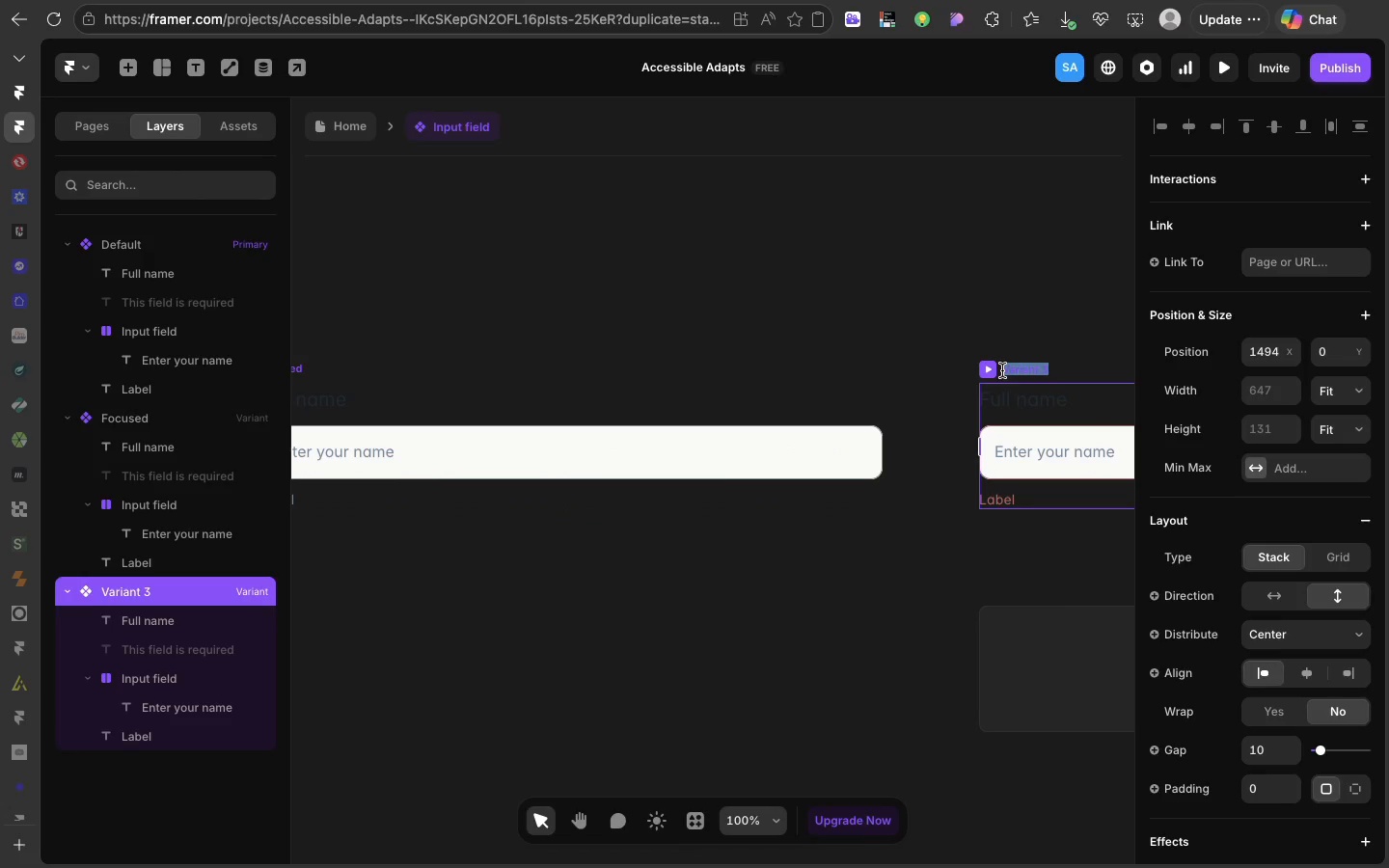 
double_click([1002, 370])
 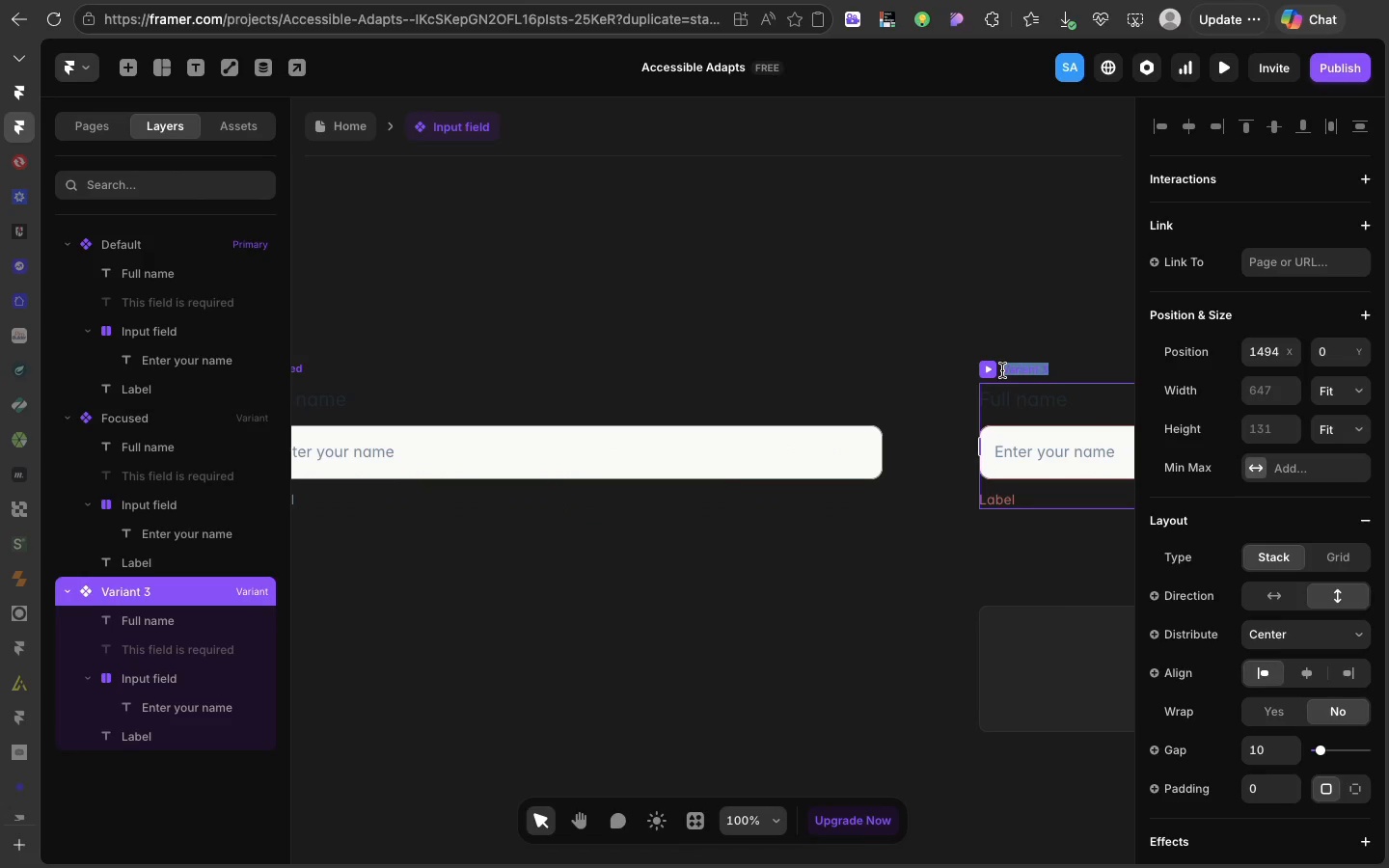 
triple_click([1002, 370])
 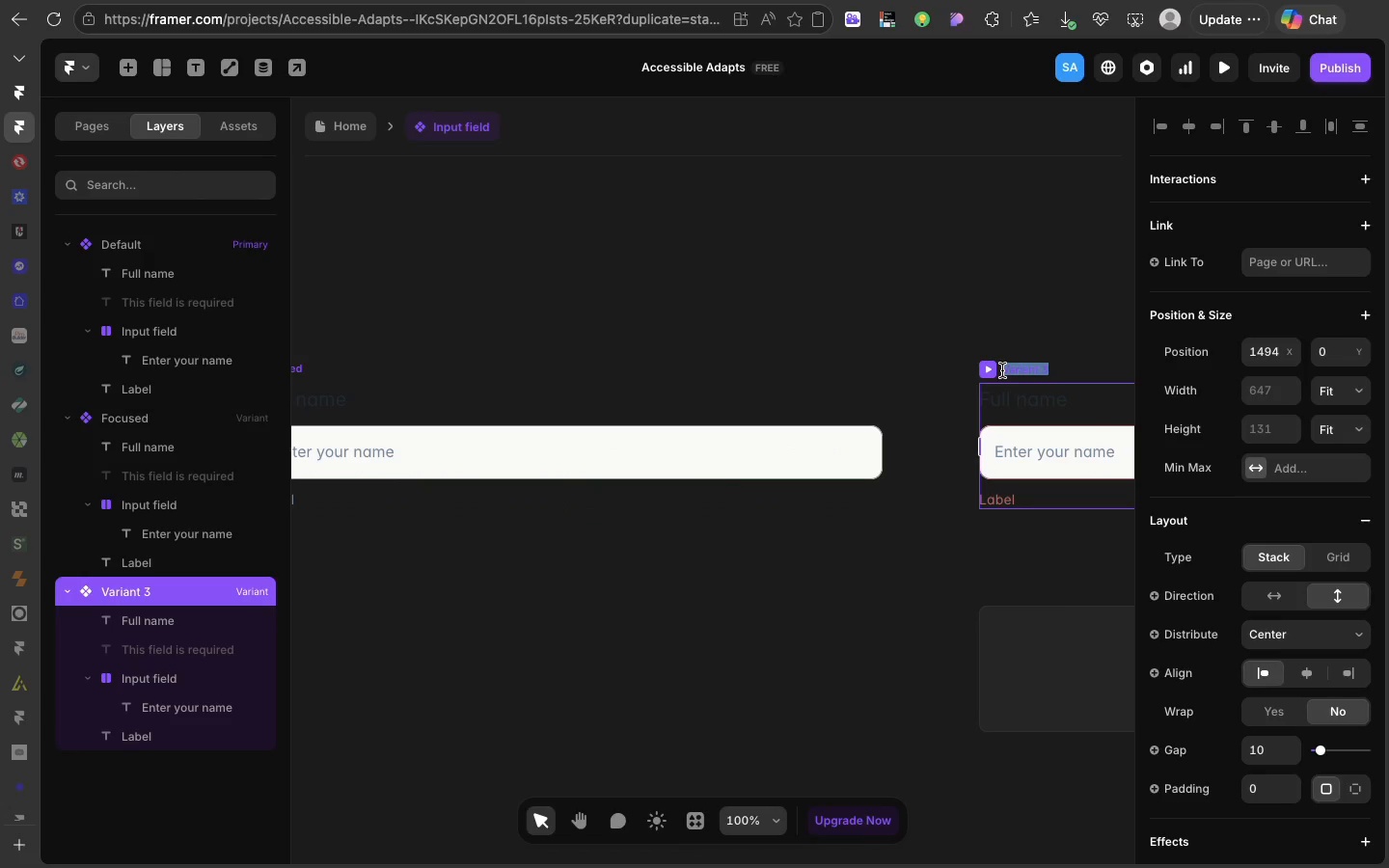 
type(Error)
 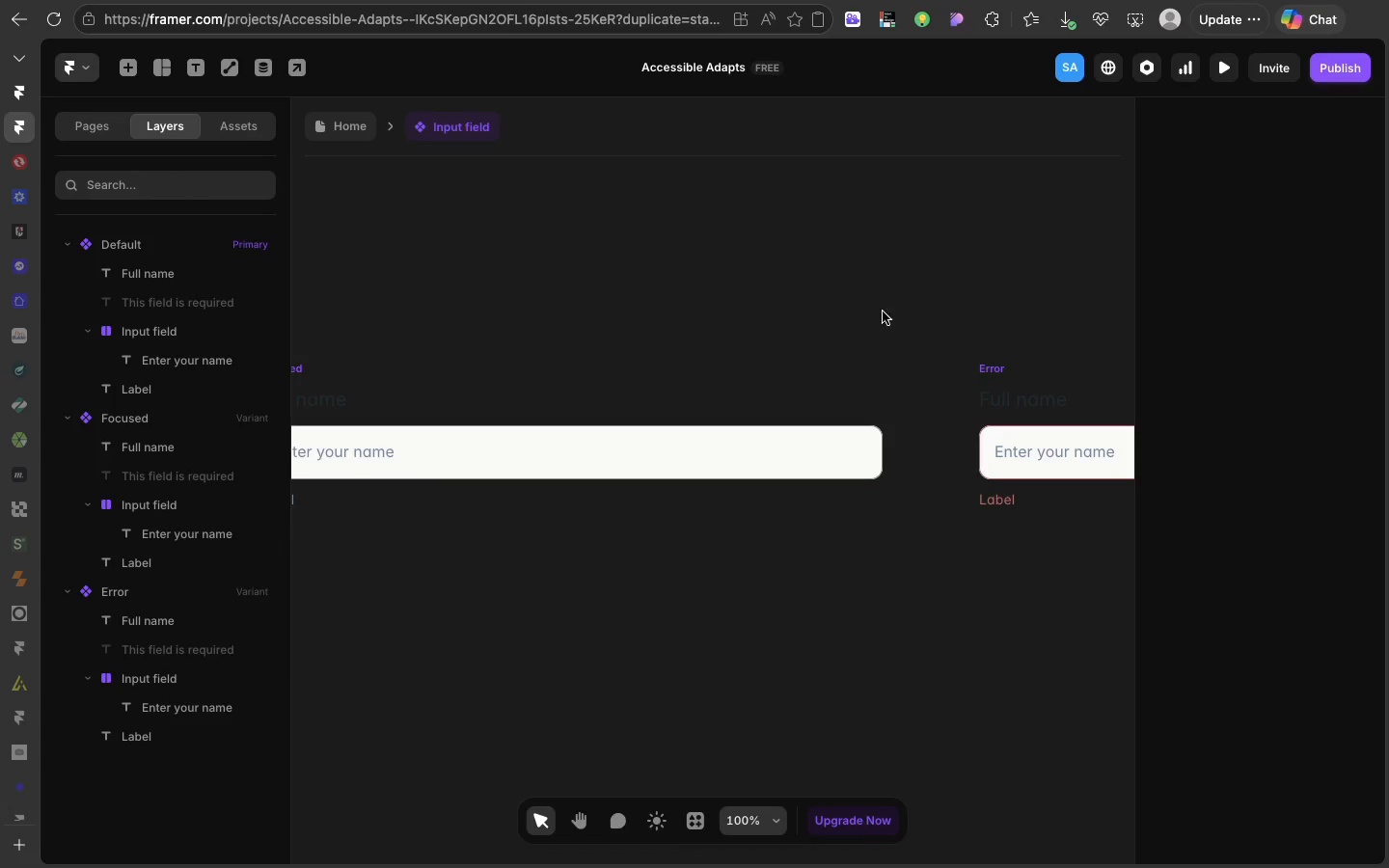 
left_click([897, 312])
 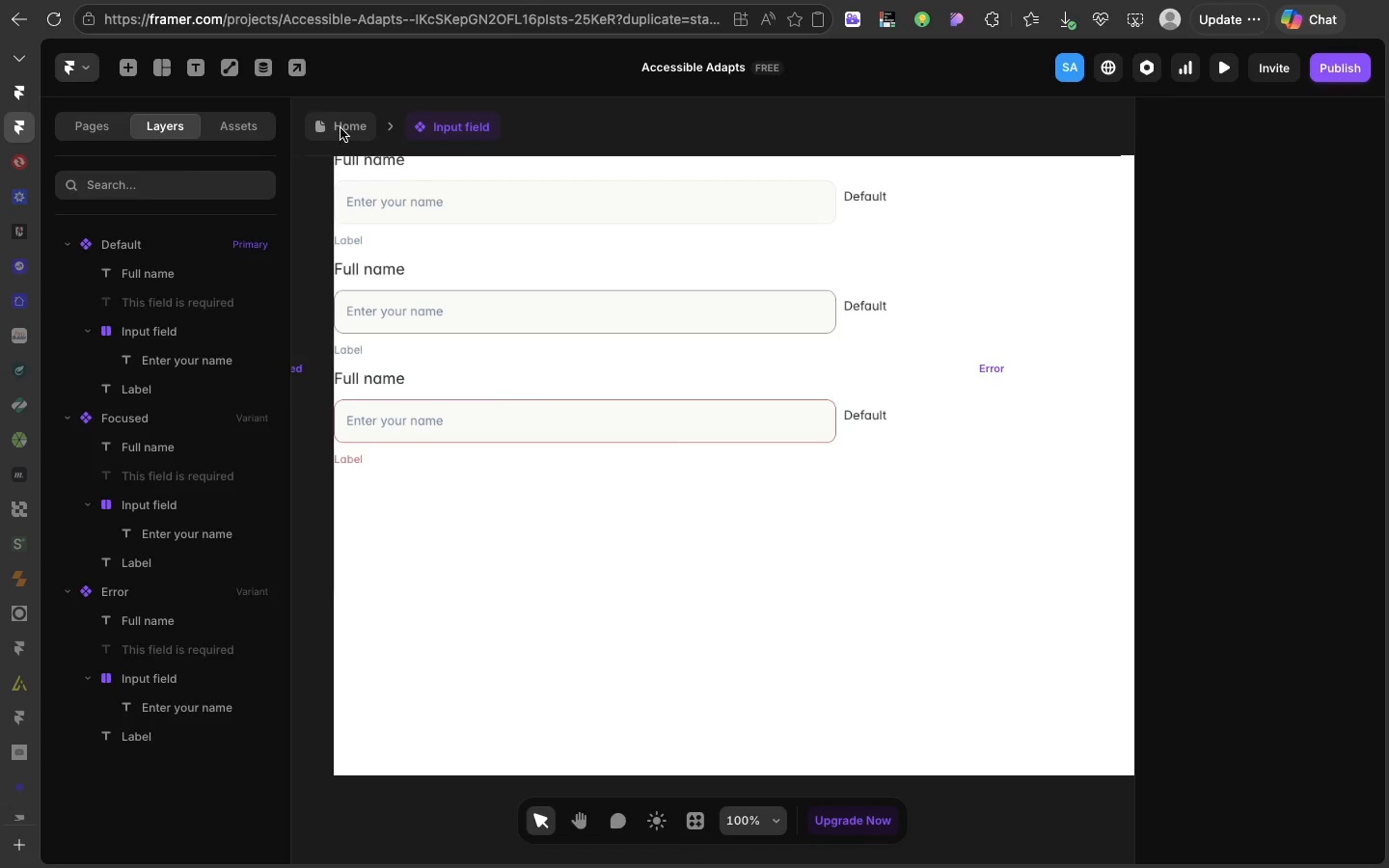 
left_click([340, 128])
 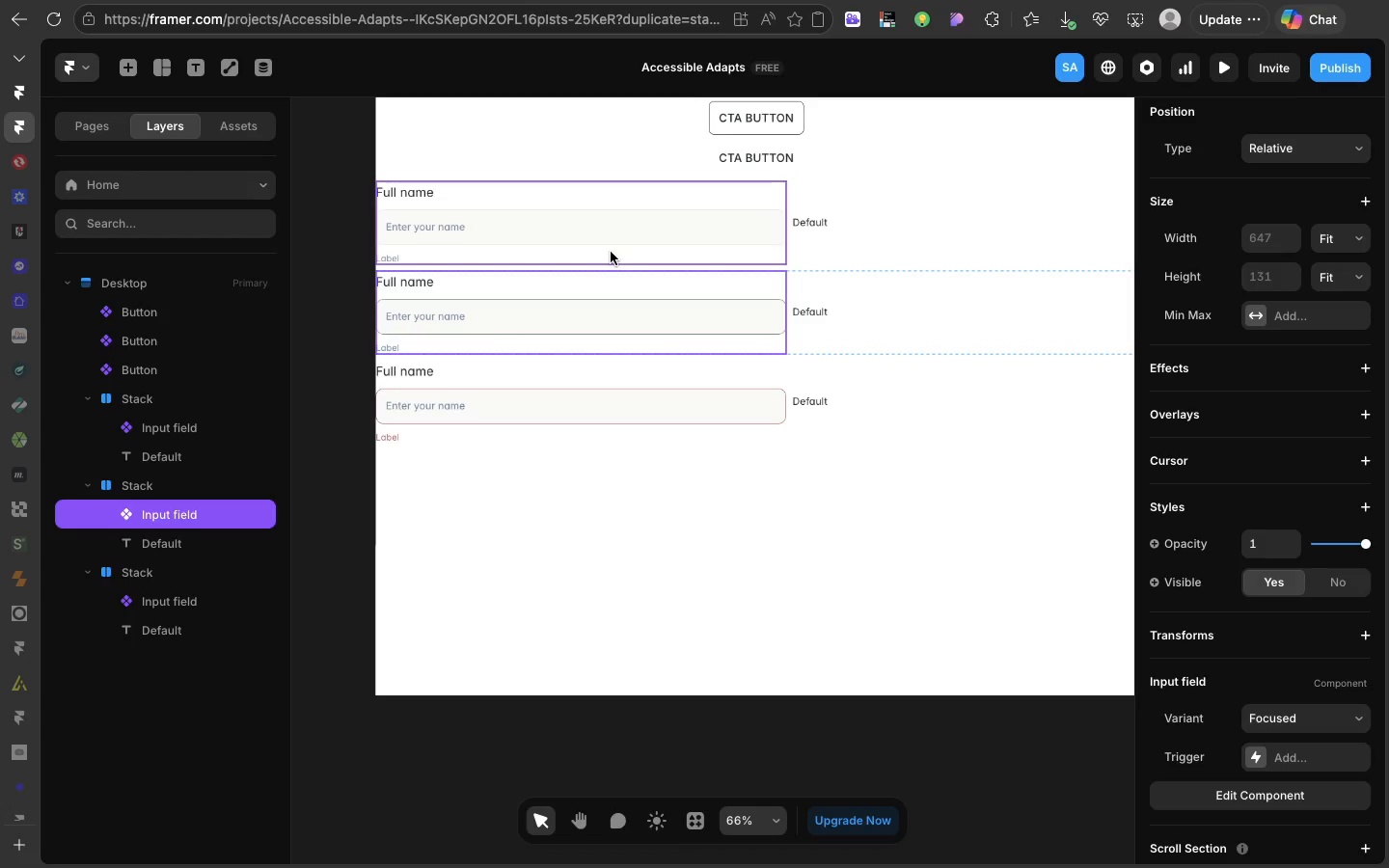 
wait(39.15)
 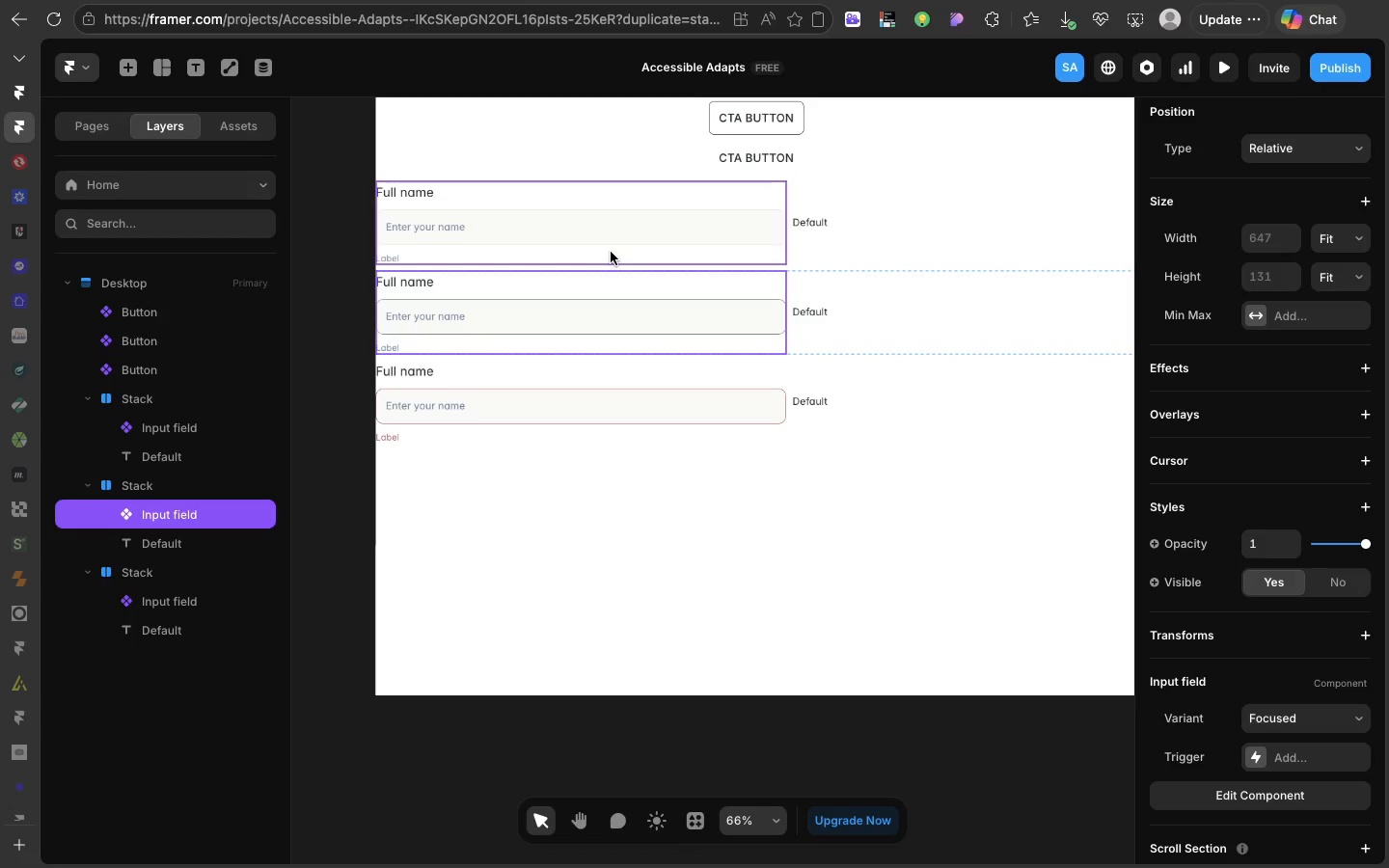 
scroll: coordinate [611, 252], scroll_direction: up, amount: 3.0
 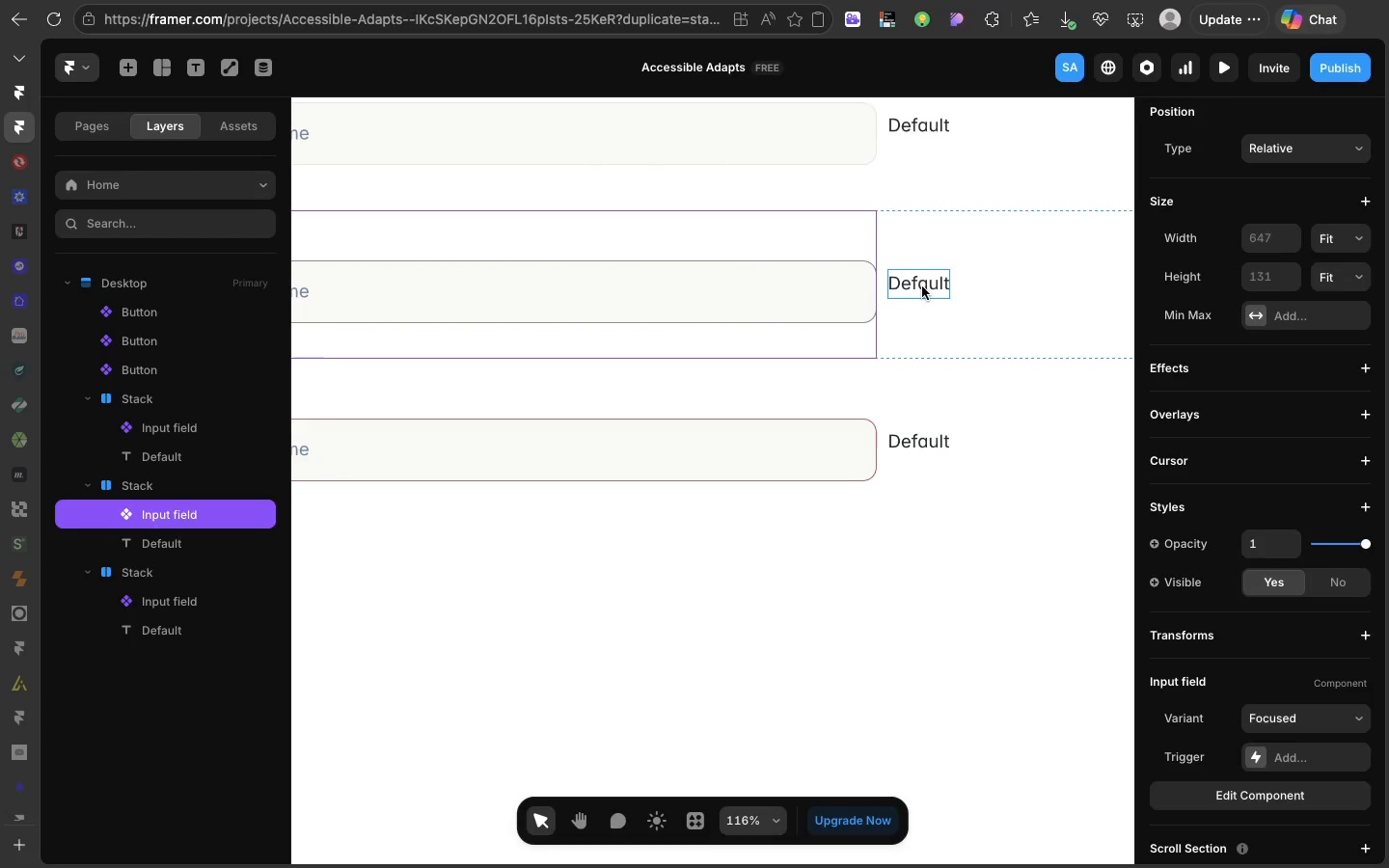 
double_click([922, 286])
 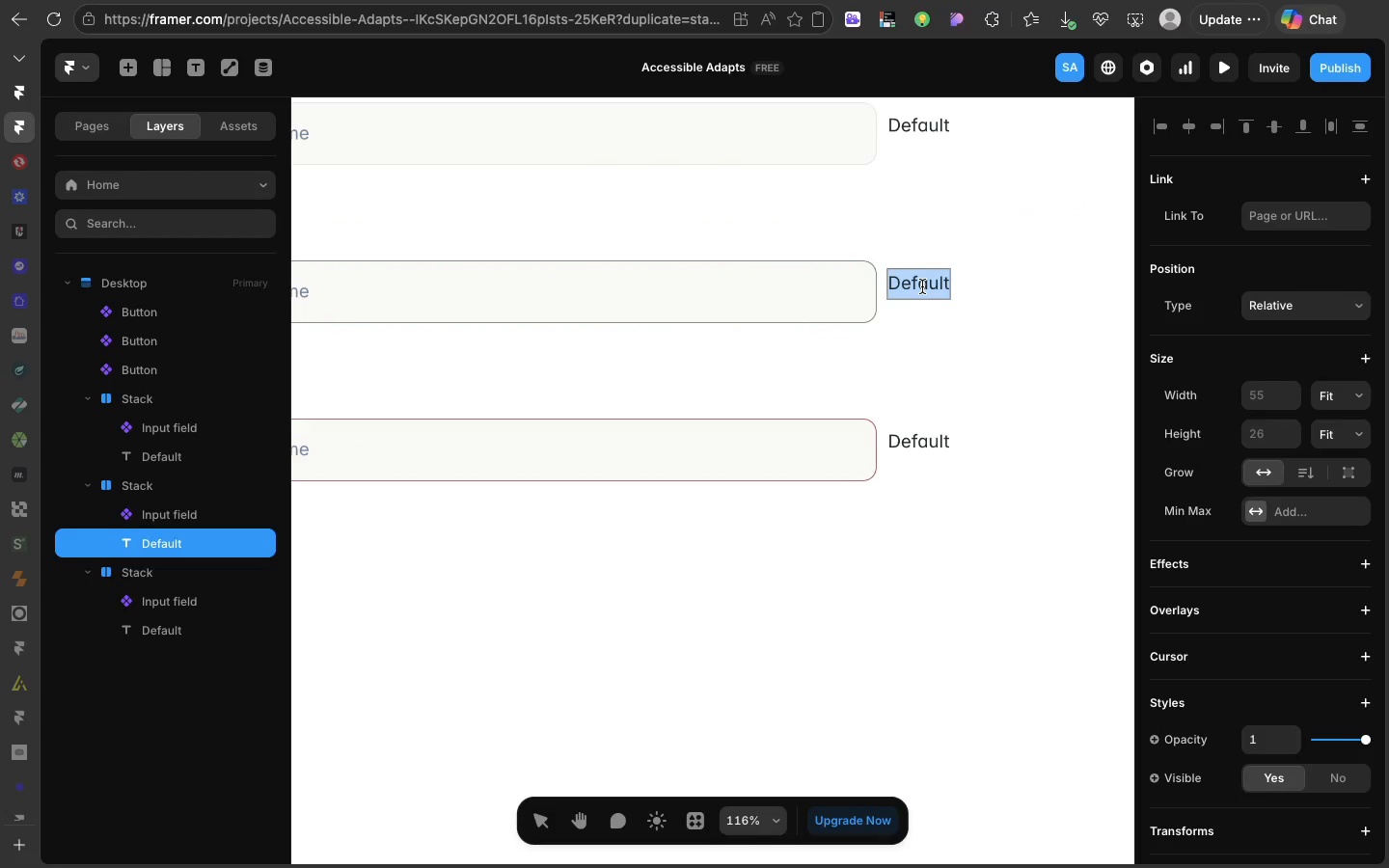 
triple_click([922, 286])
 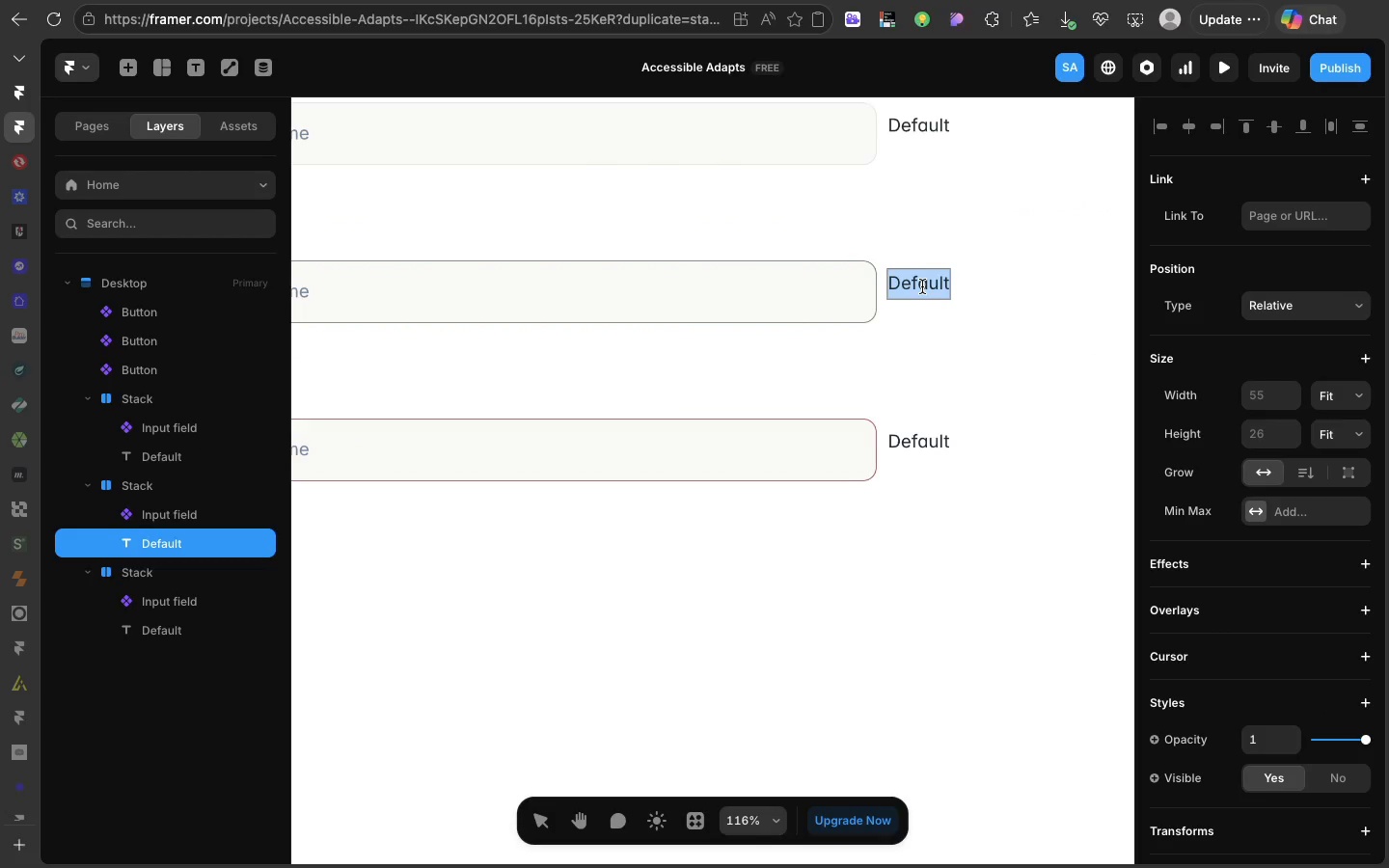 
type(Focues)
key(Backspace)
type(d)
 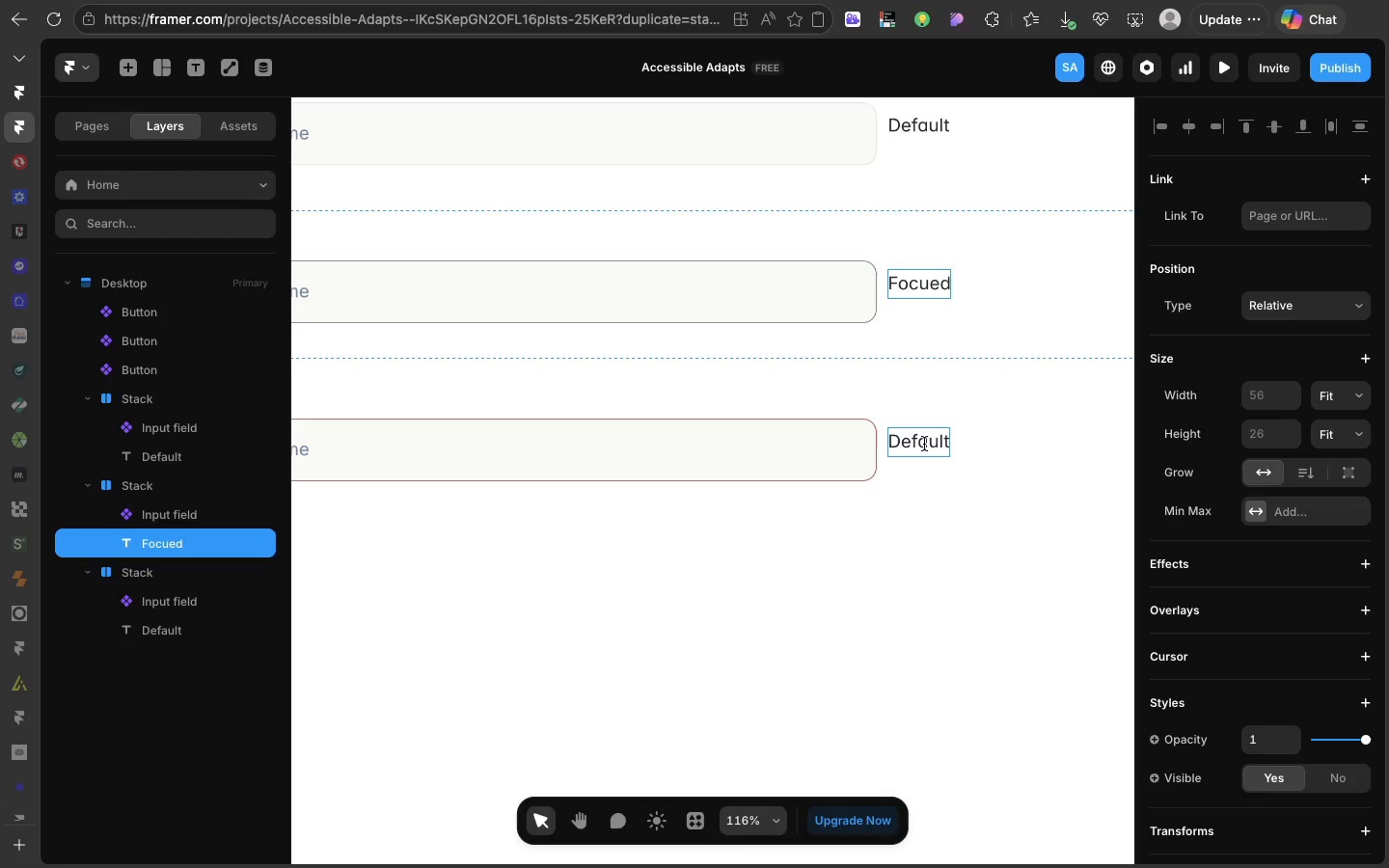 
double_click([924, 444])
 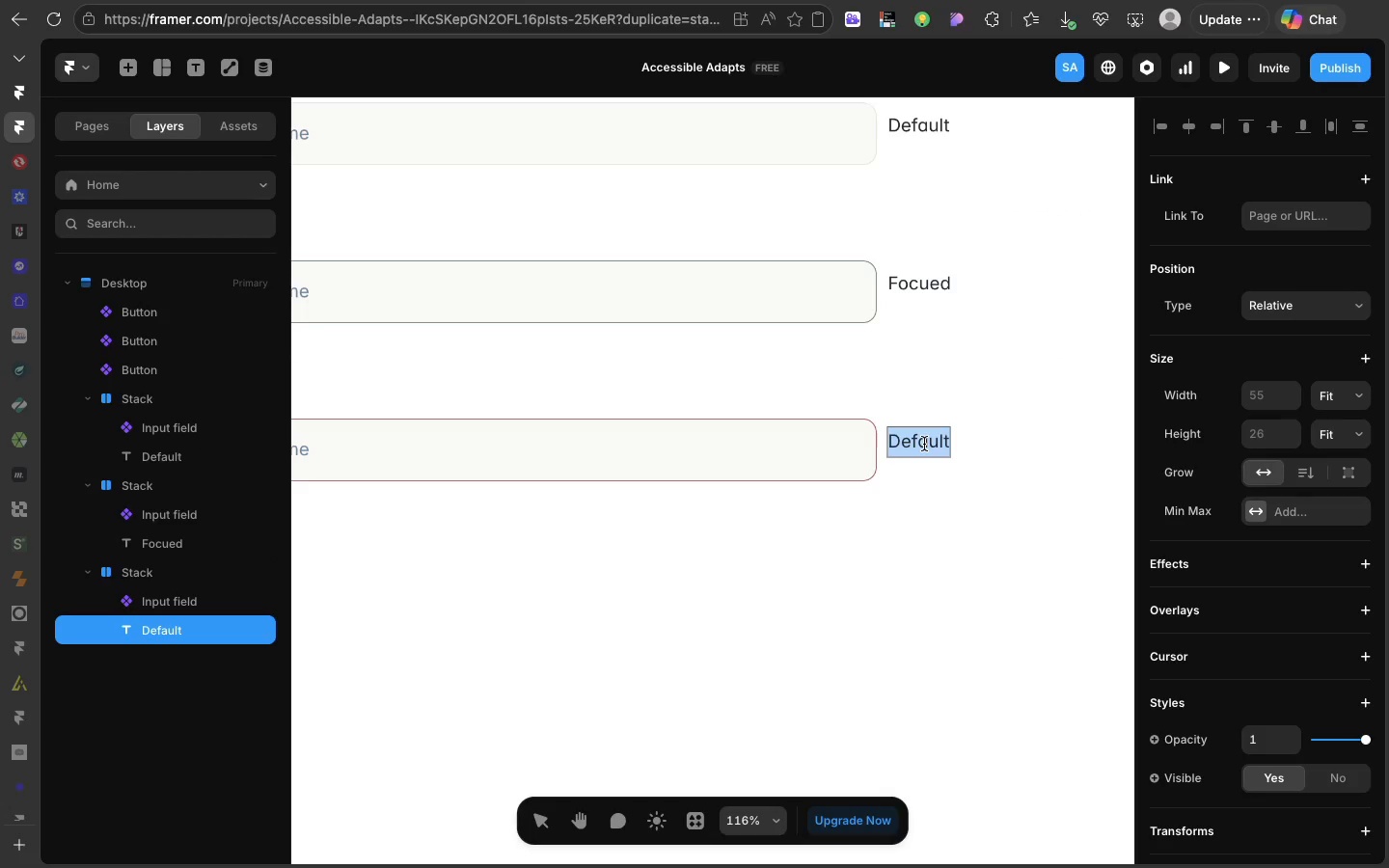 
triple_click([924, 444])
 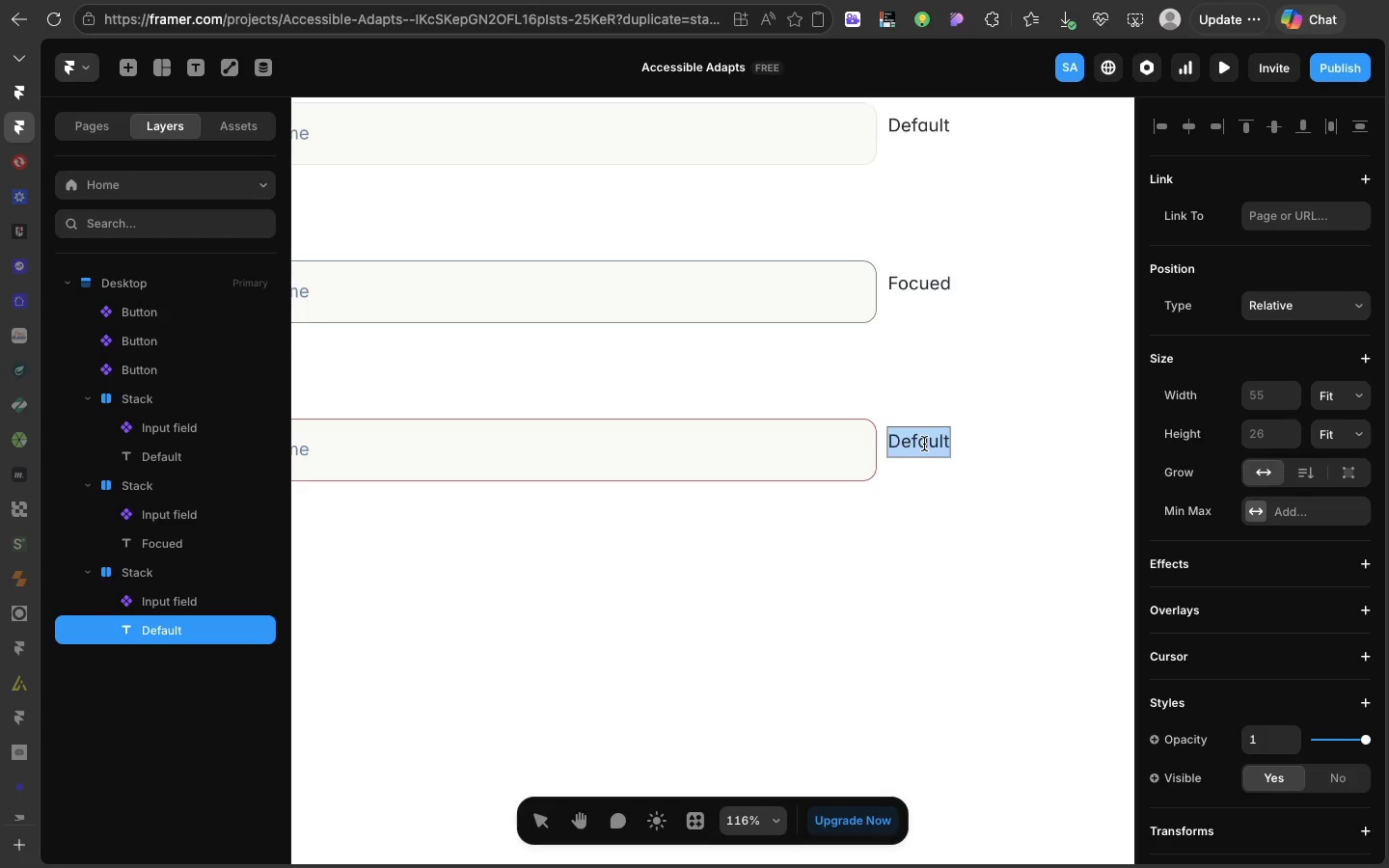 
type(Error)
 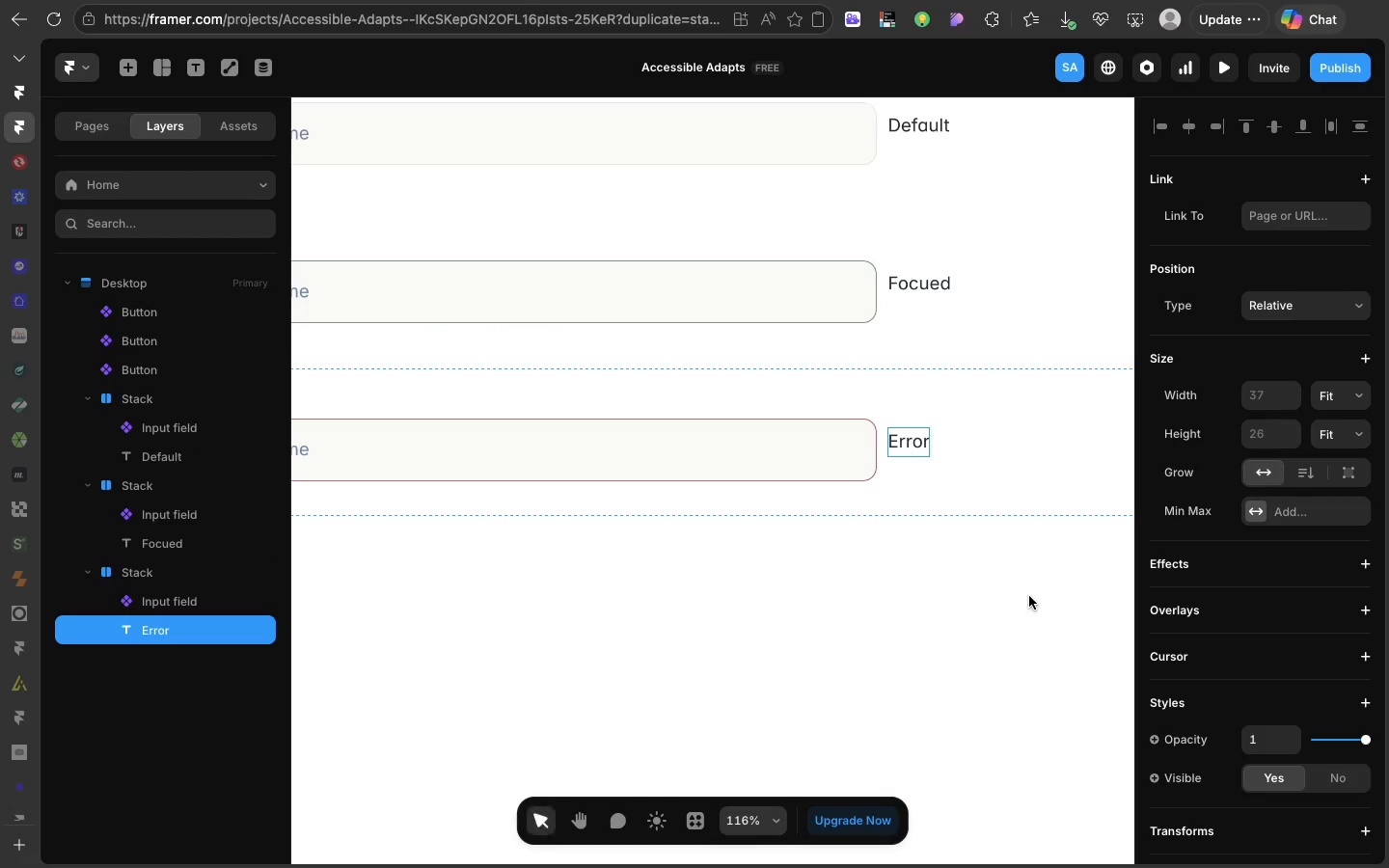 
left_click([1029, 596])
 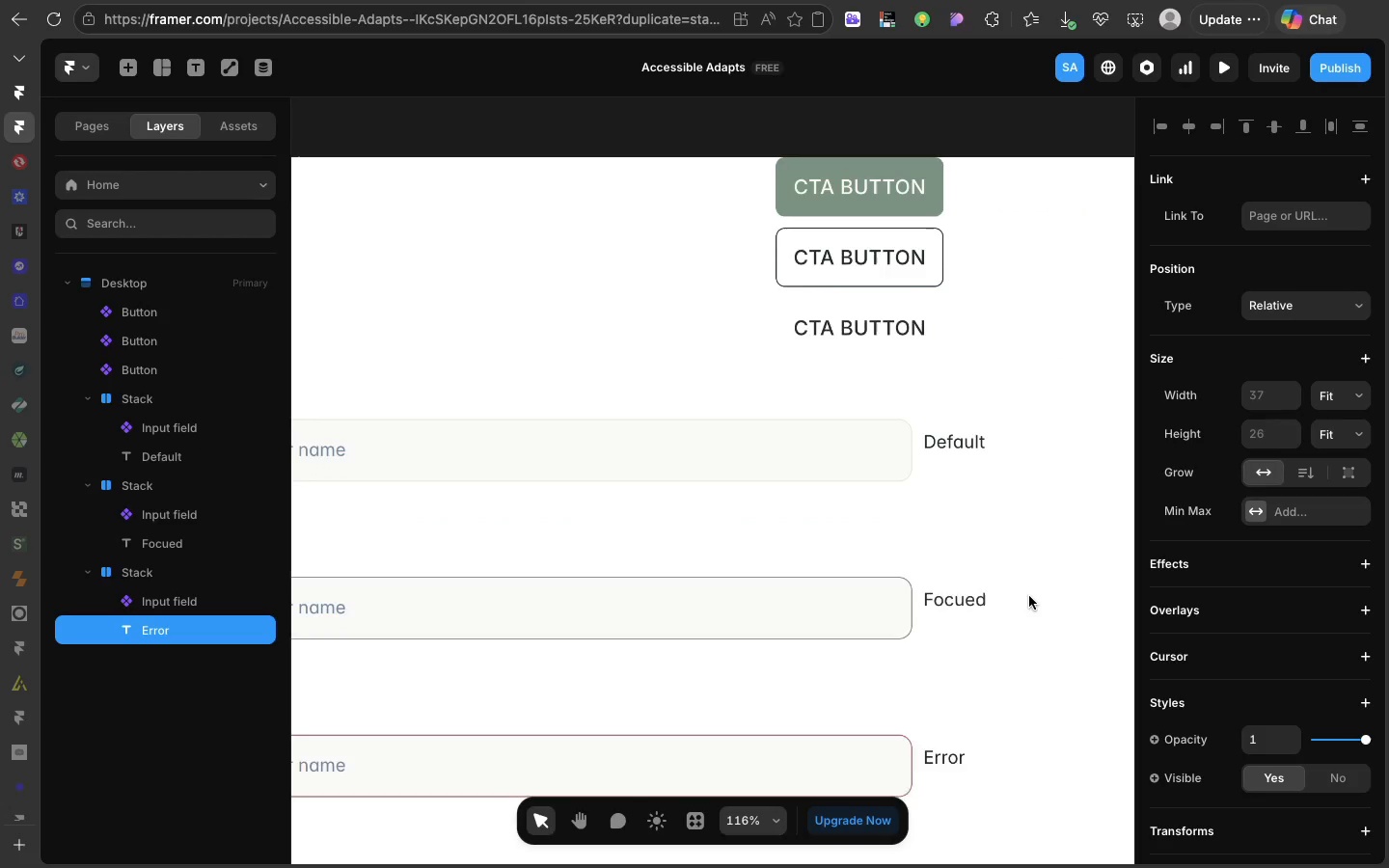 
scroll: coordinate [1029, 598], scroll_direction: up, amount: 29.0
 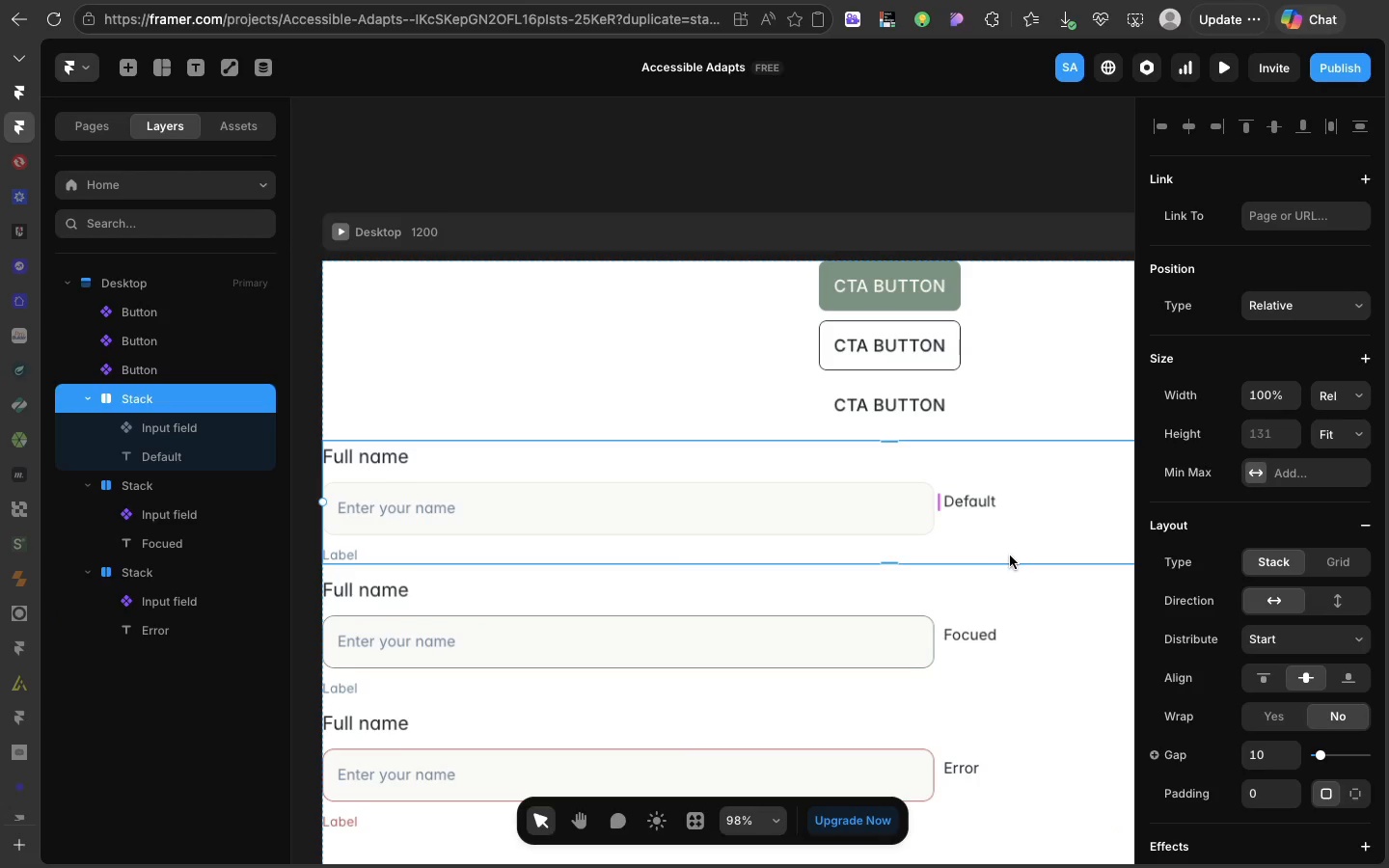 
left_click([1010, 556])
 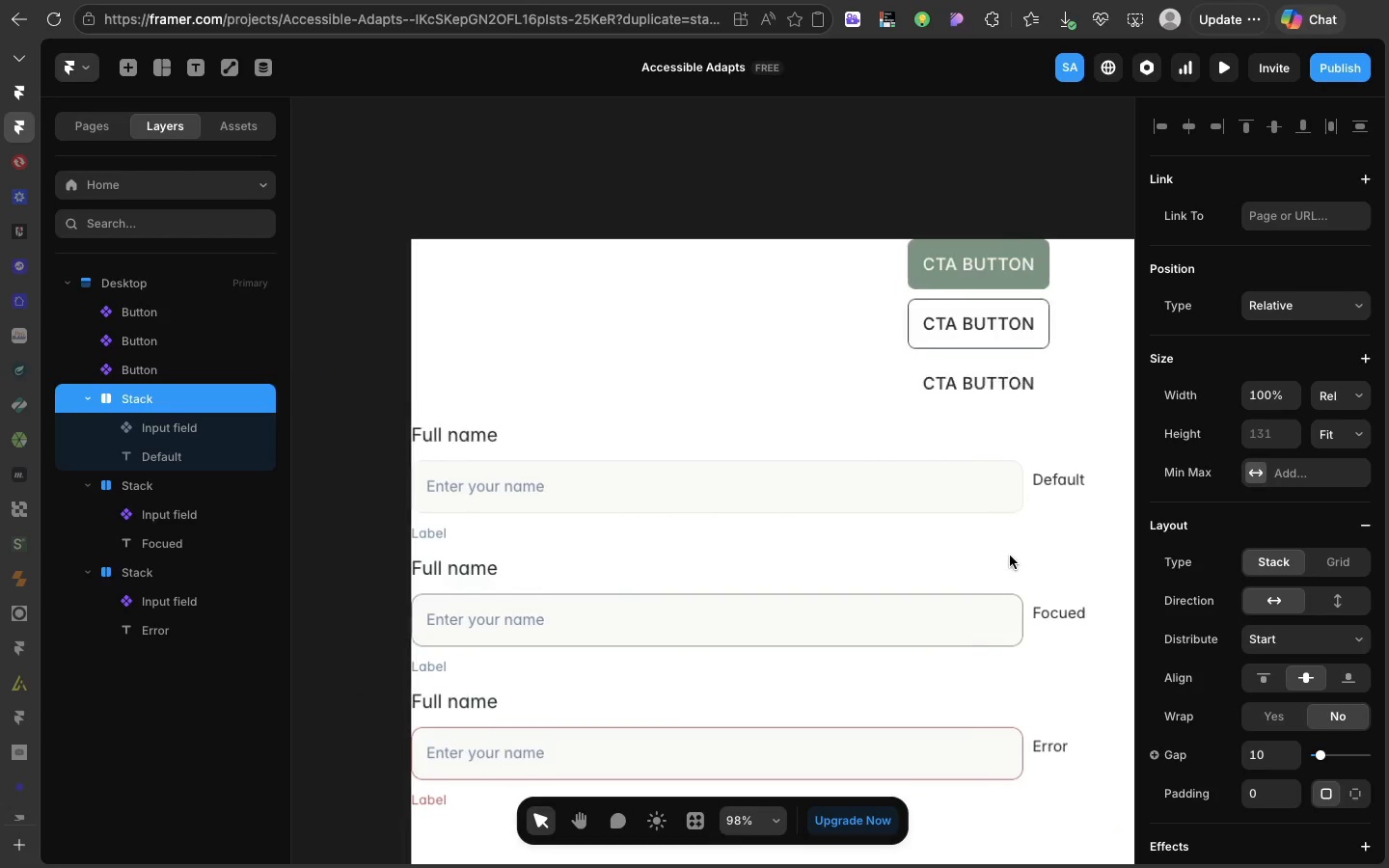 
scroll: coordinate [1010, 556], scroll_direction: up, amount: 9.0
 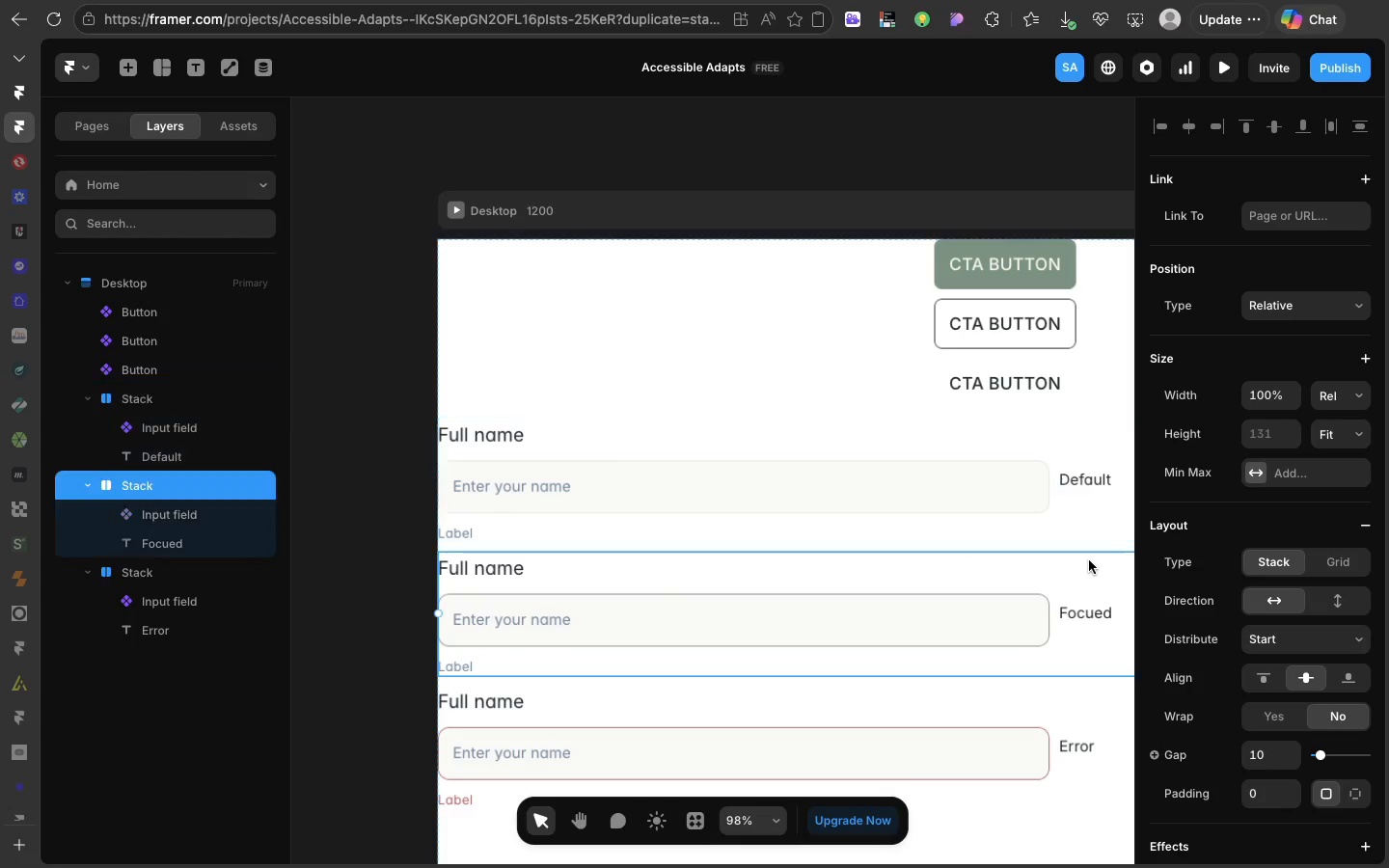 
left_click([1089, 560])
 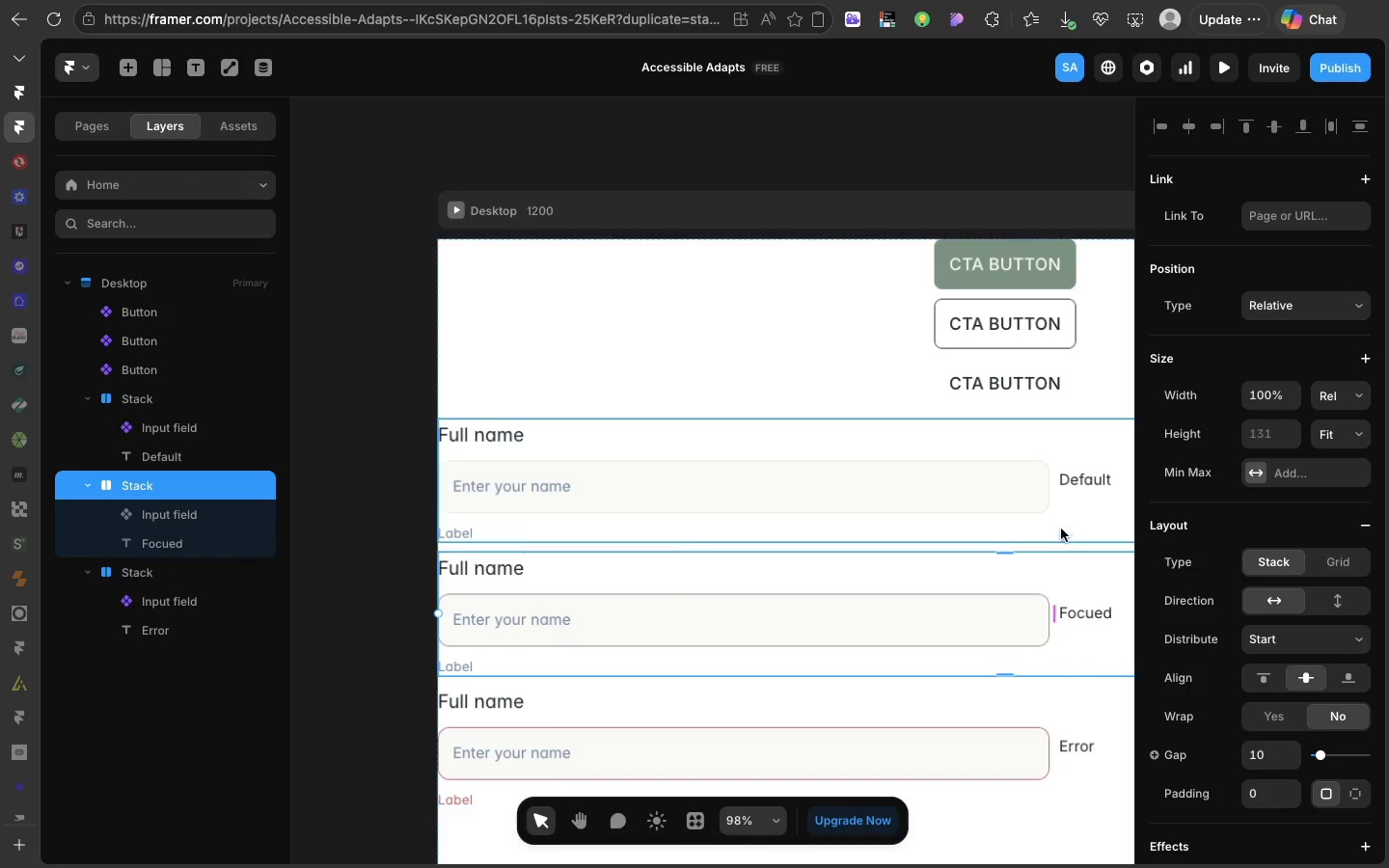 
hold_key(key=ShiftLeft, duration=2.99)
left_click([1059, 521])
 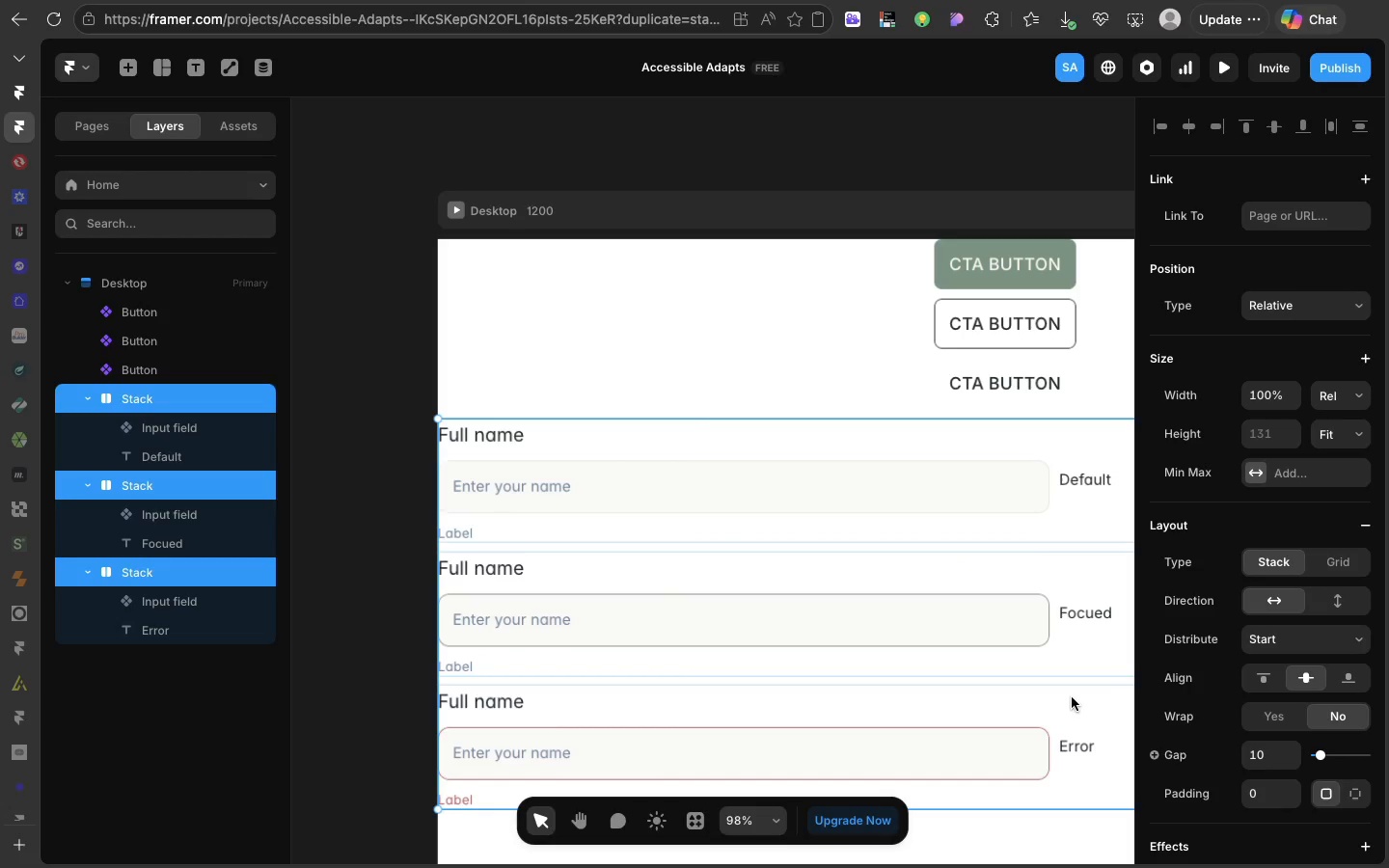 
left_click([1072, 697])
 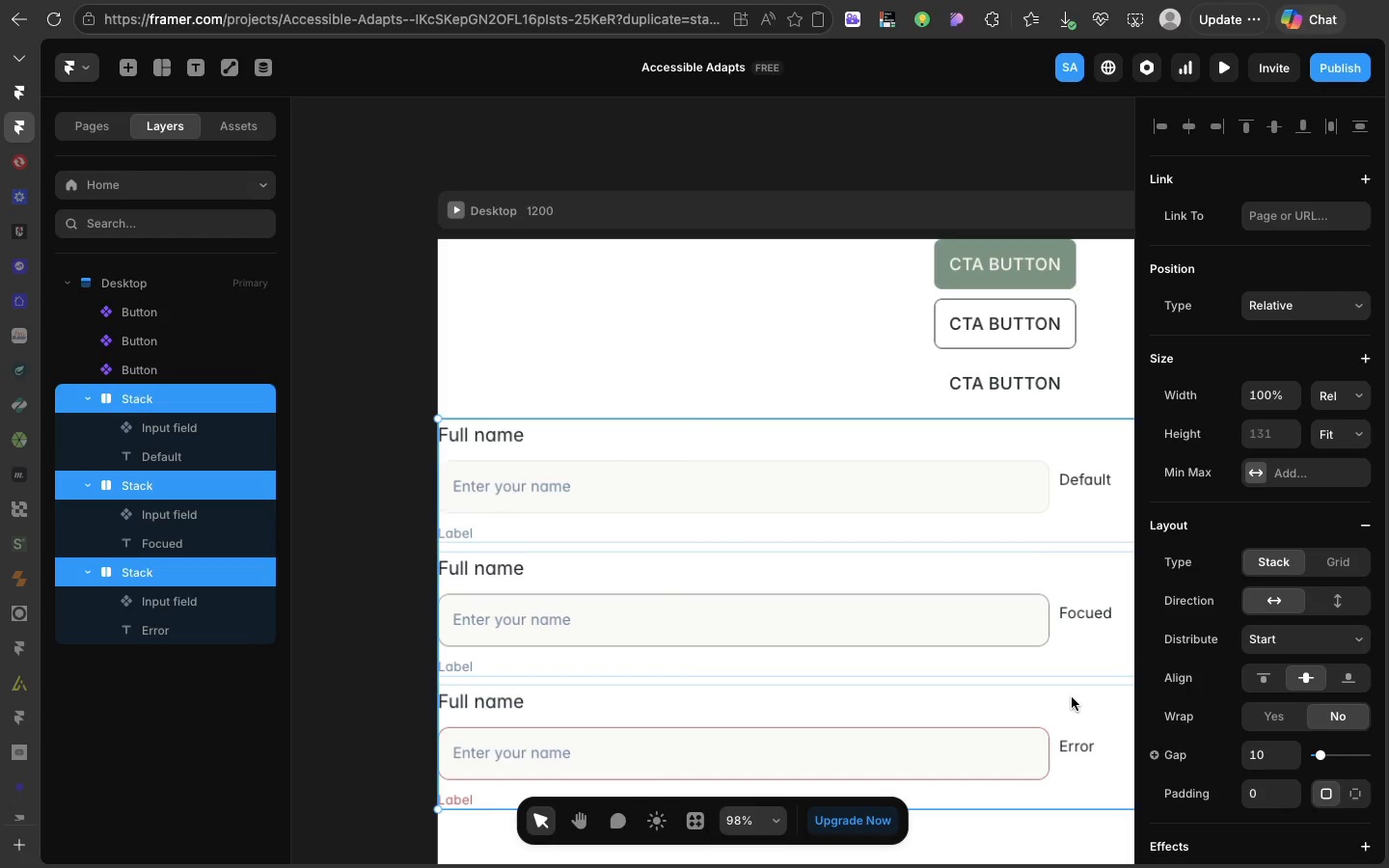 
right_click([1072, 697])
 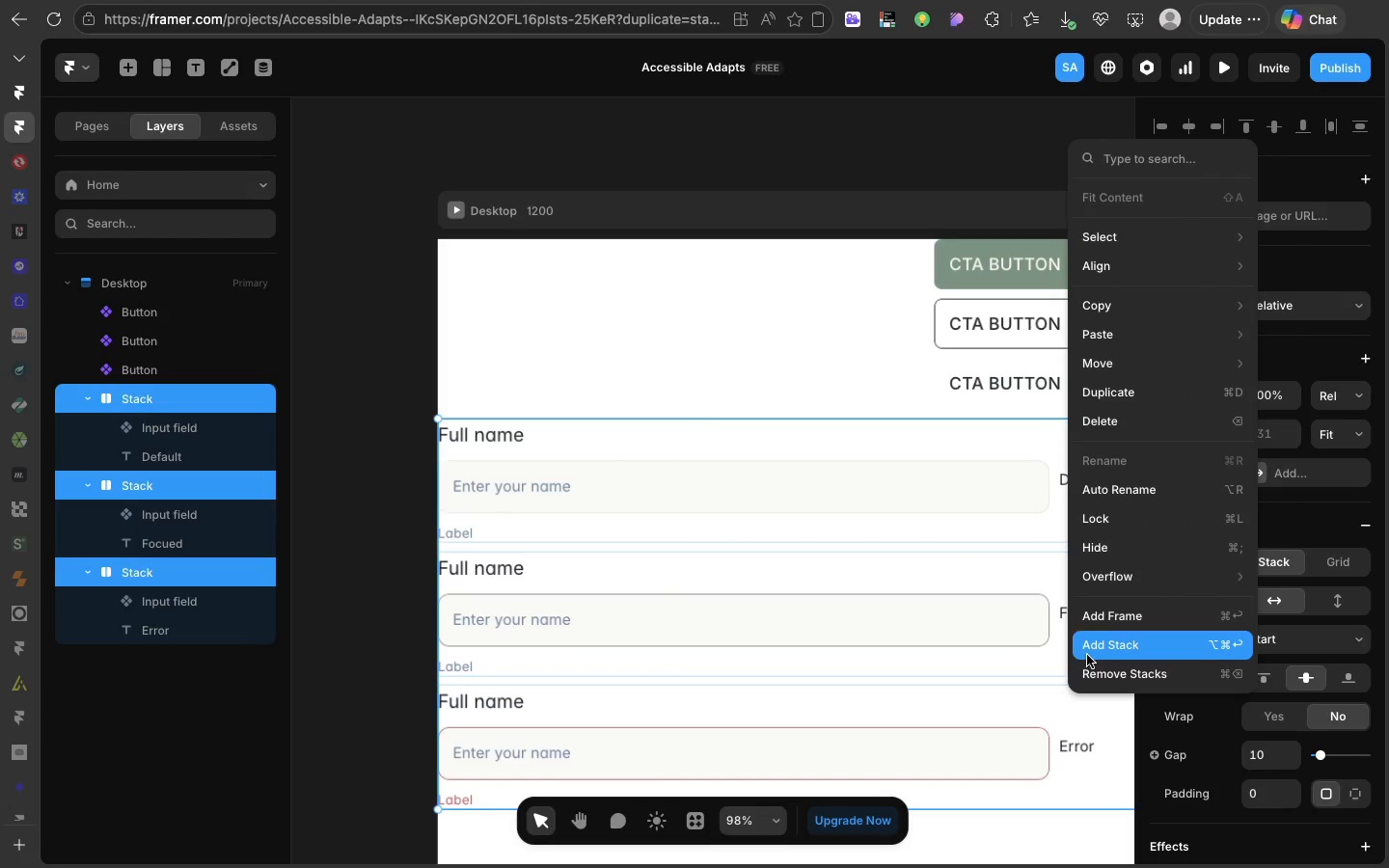 
left_click([1087, 655])
 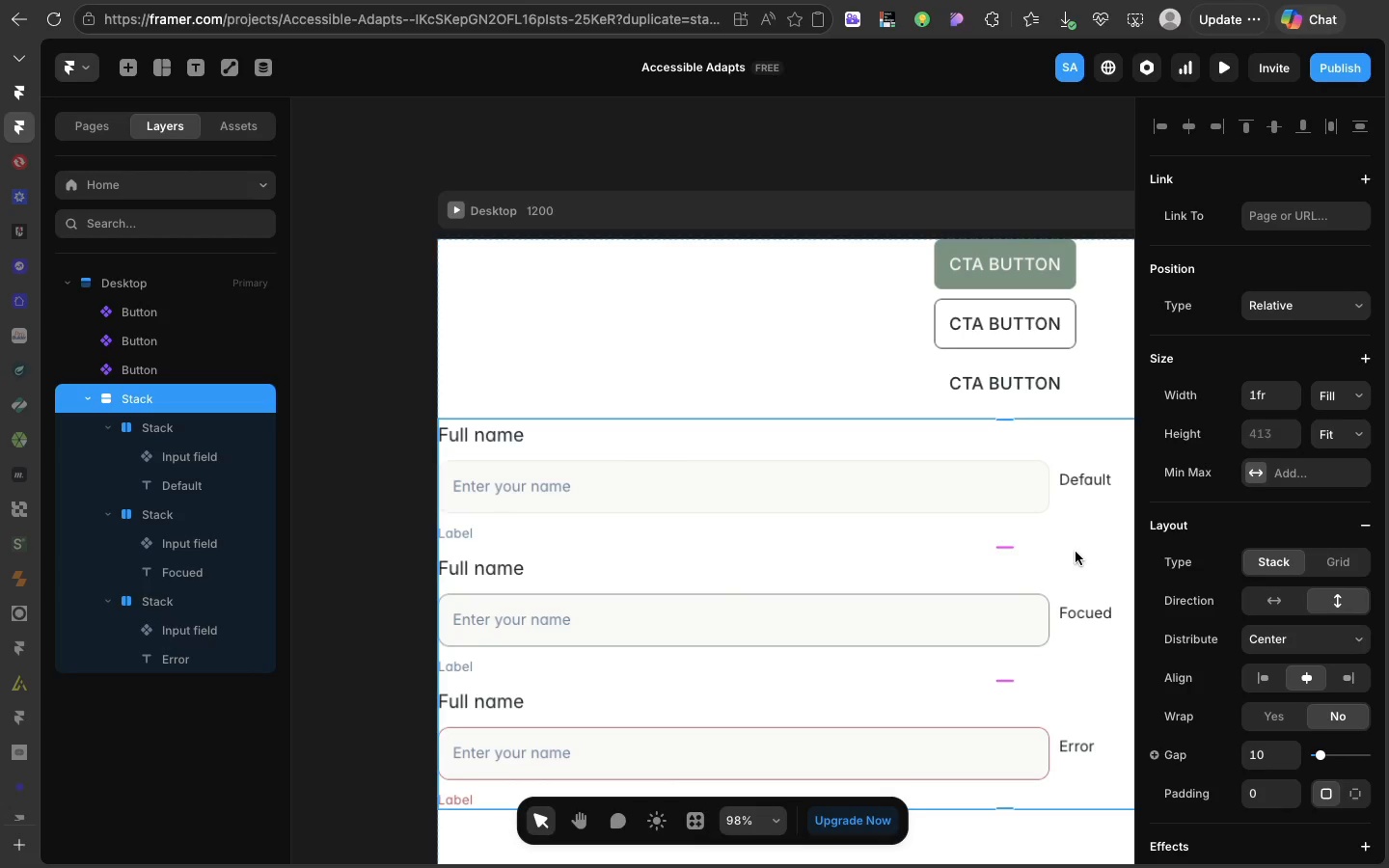 
right_click([1076, 552])
 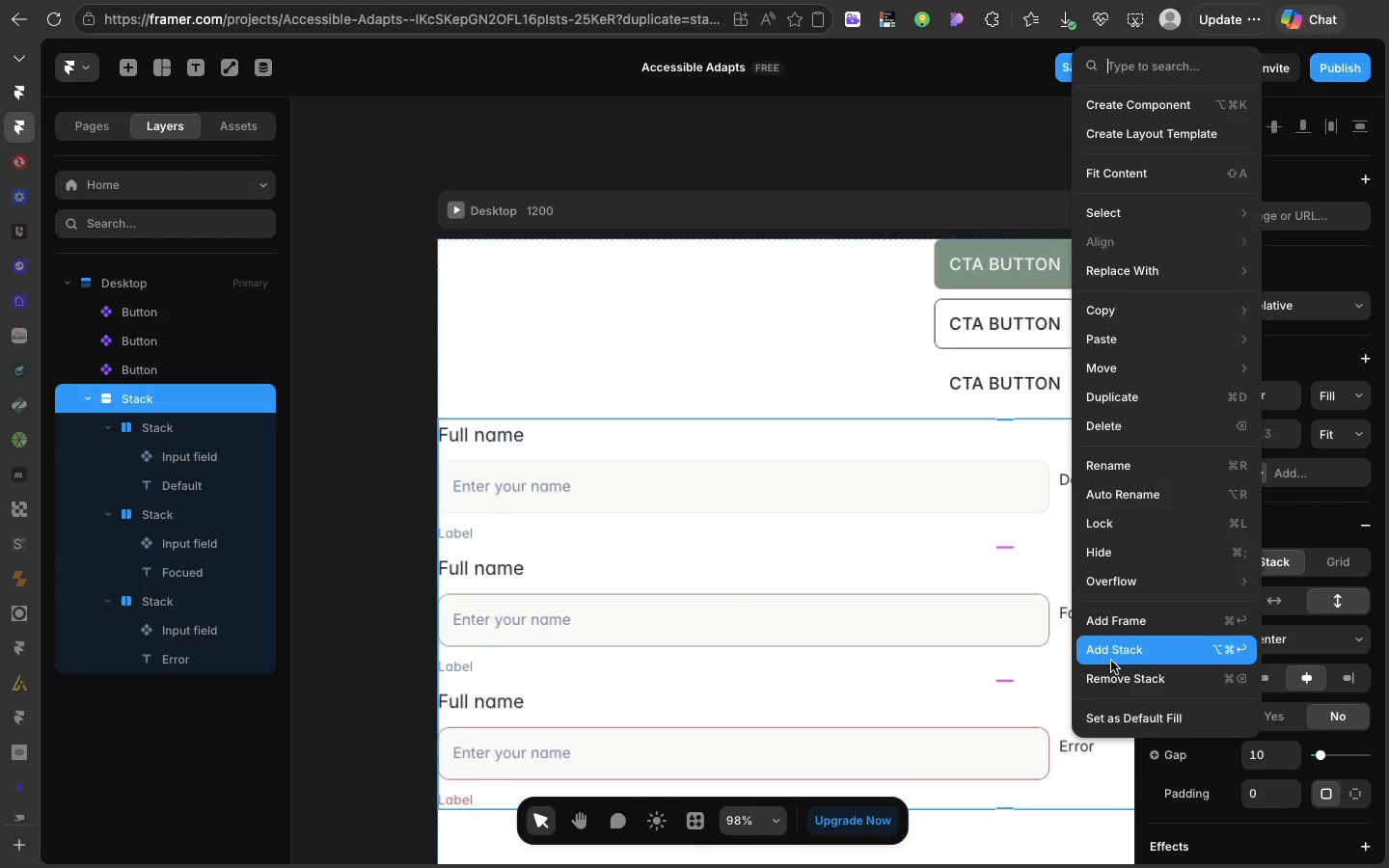 
left_click([1111, 661])
 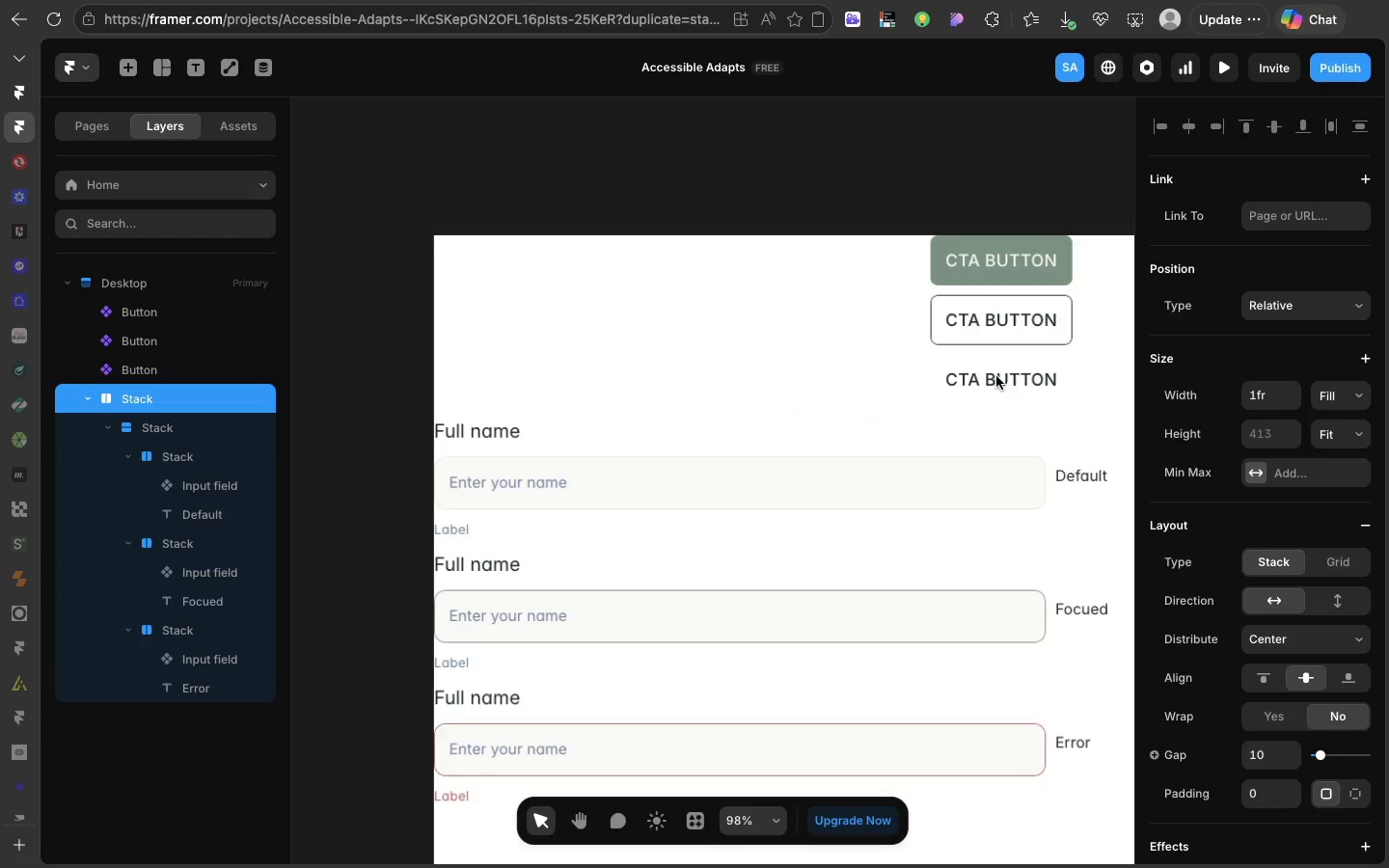 
scroll: coordinate [996, 376], scroll_direction: down, amount: 12.0
 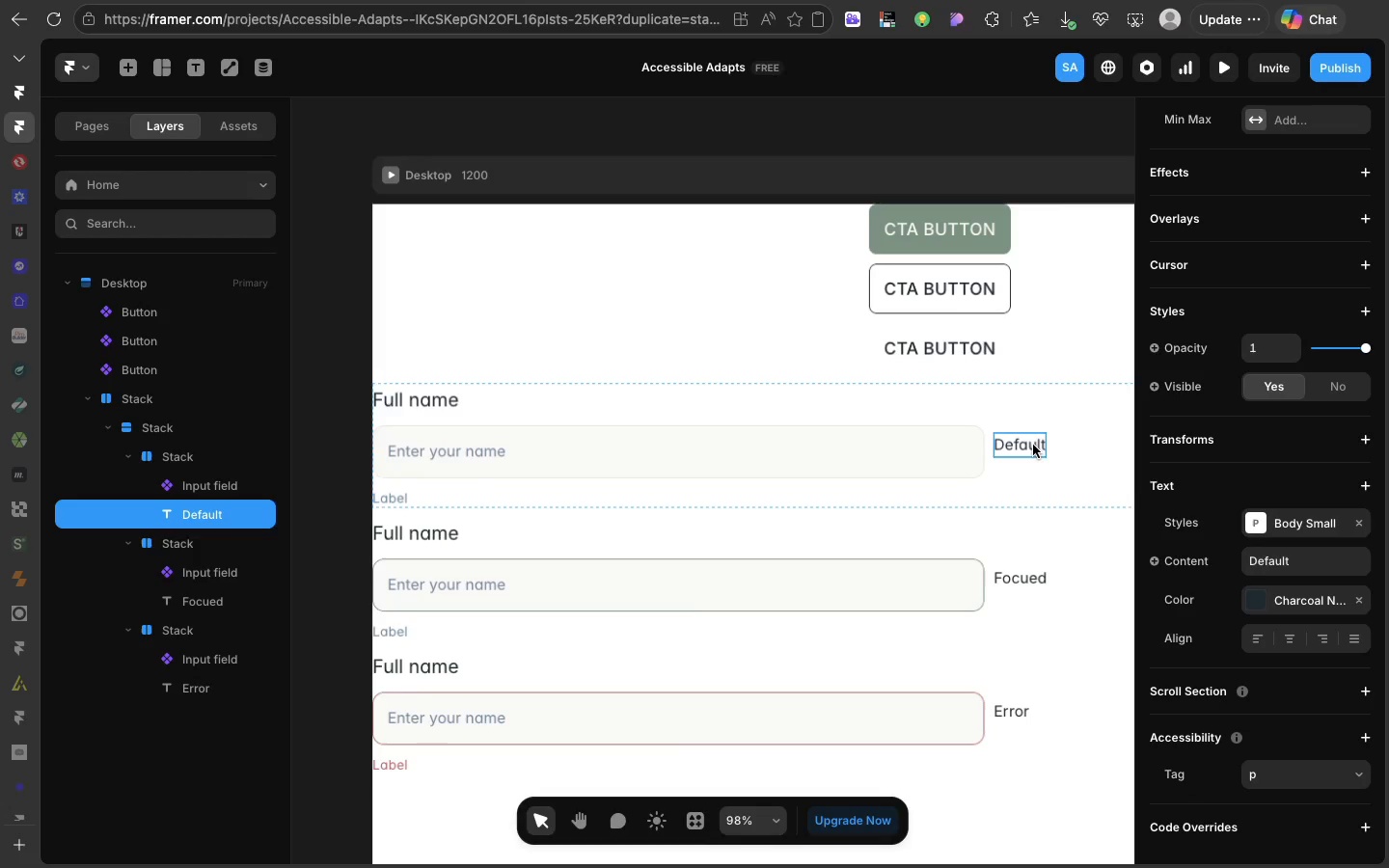 
left_click([1033, 445])
 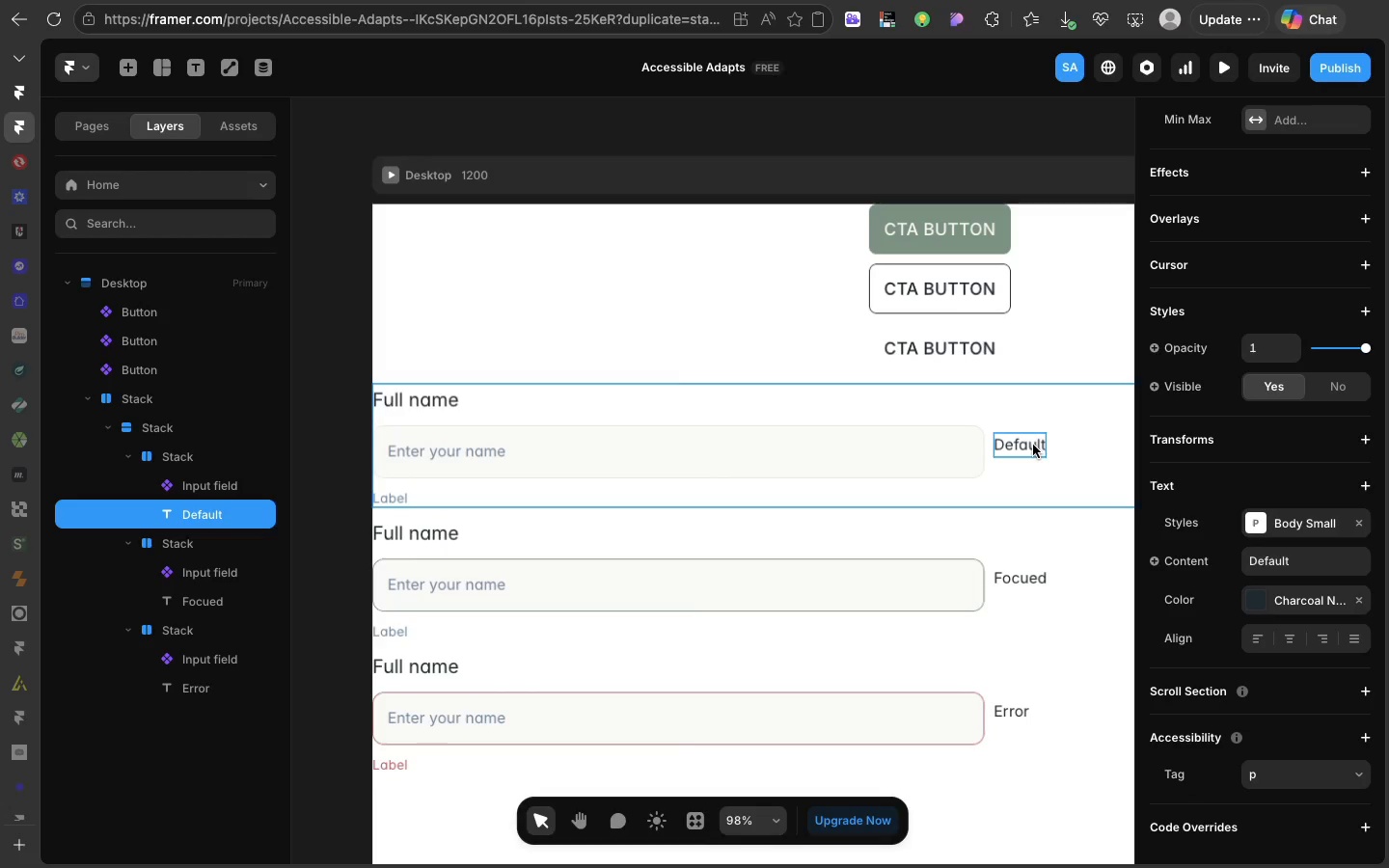 
key(Meta+C)
 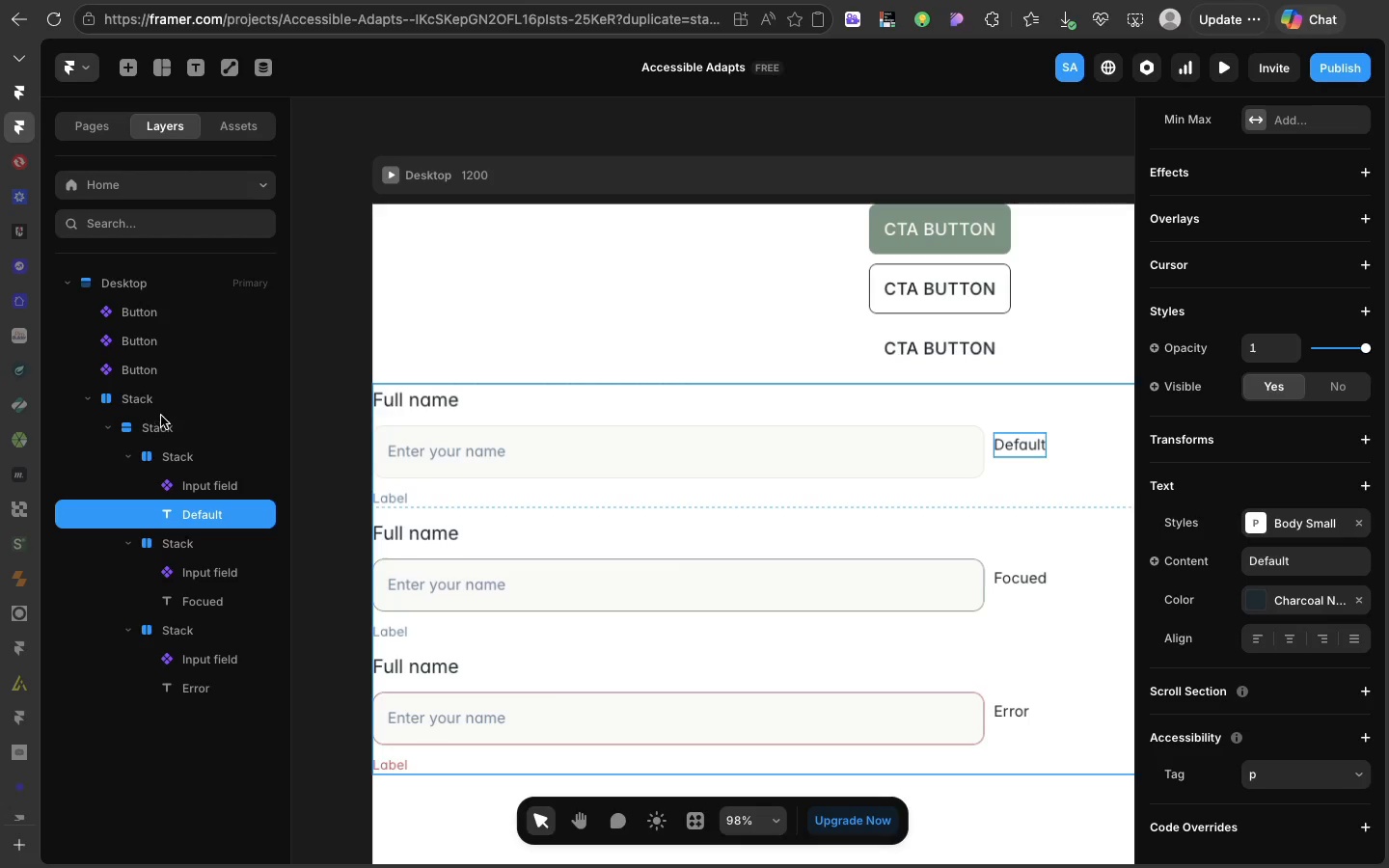 
left_click([156, 408])
 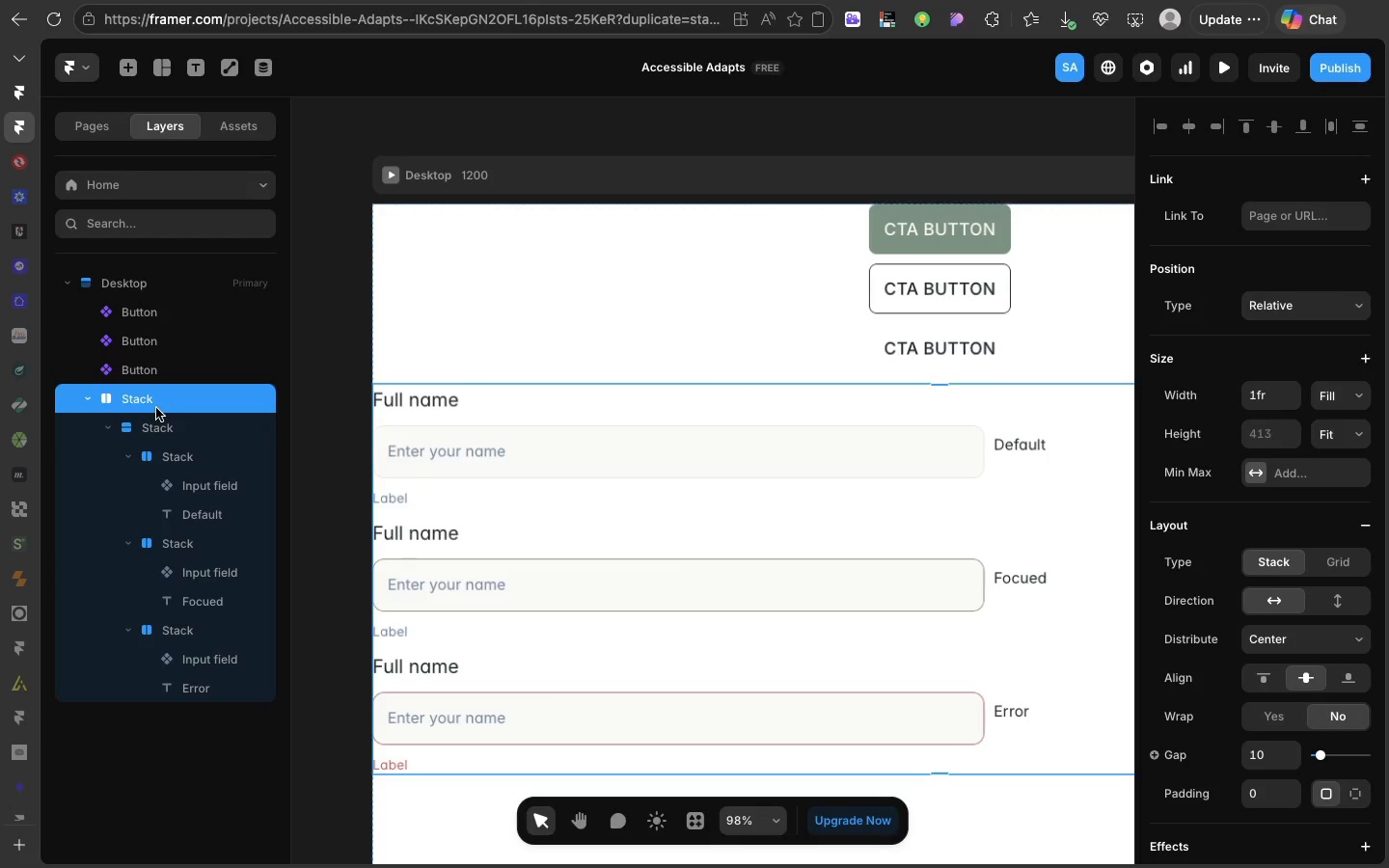 
key(Meta+V)
 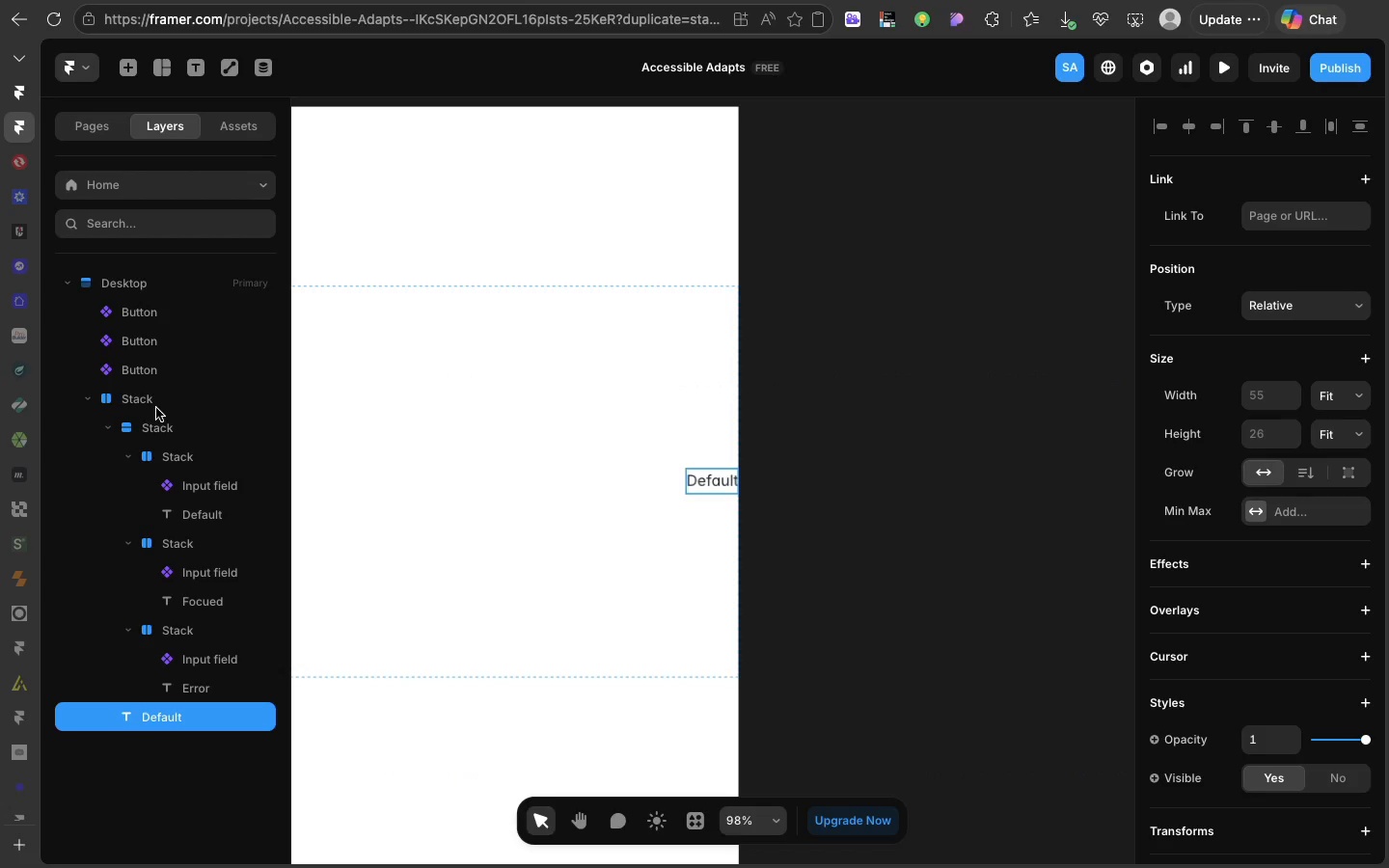 
scroll: coordinate [156, 408], scroll_direction: down, amount: 18.0
 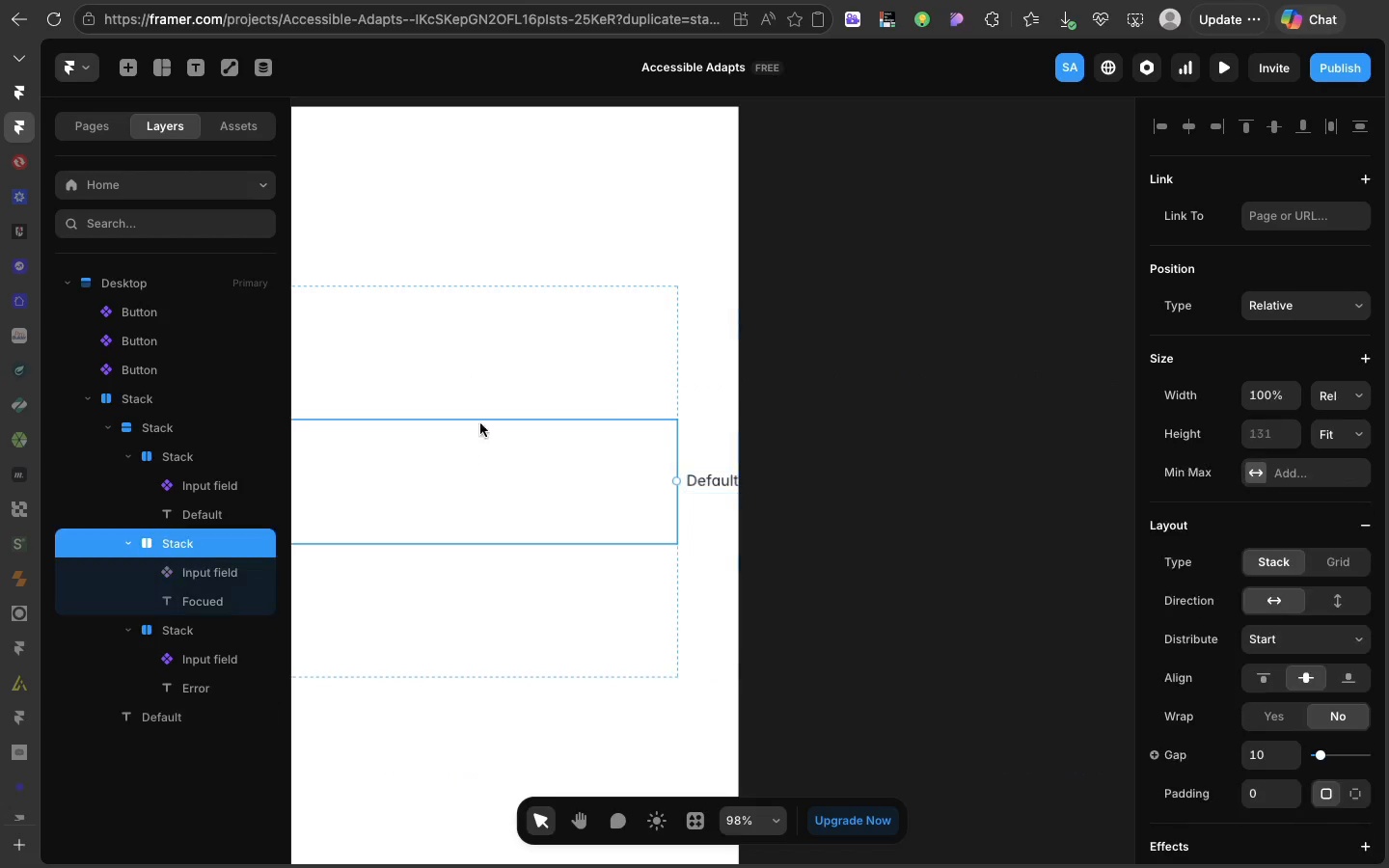 
left_click([467, 451])
 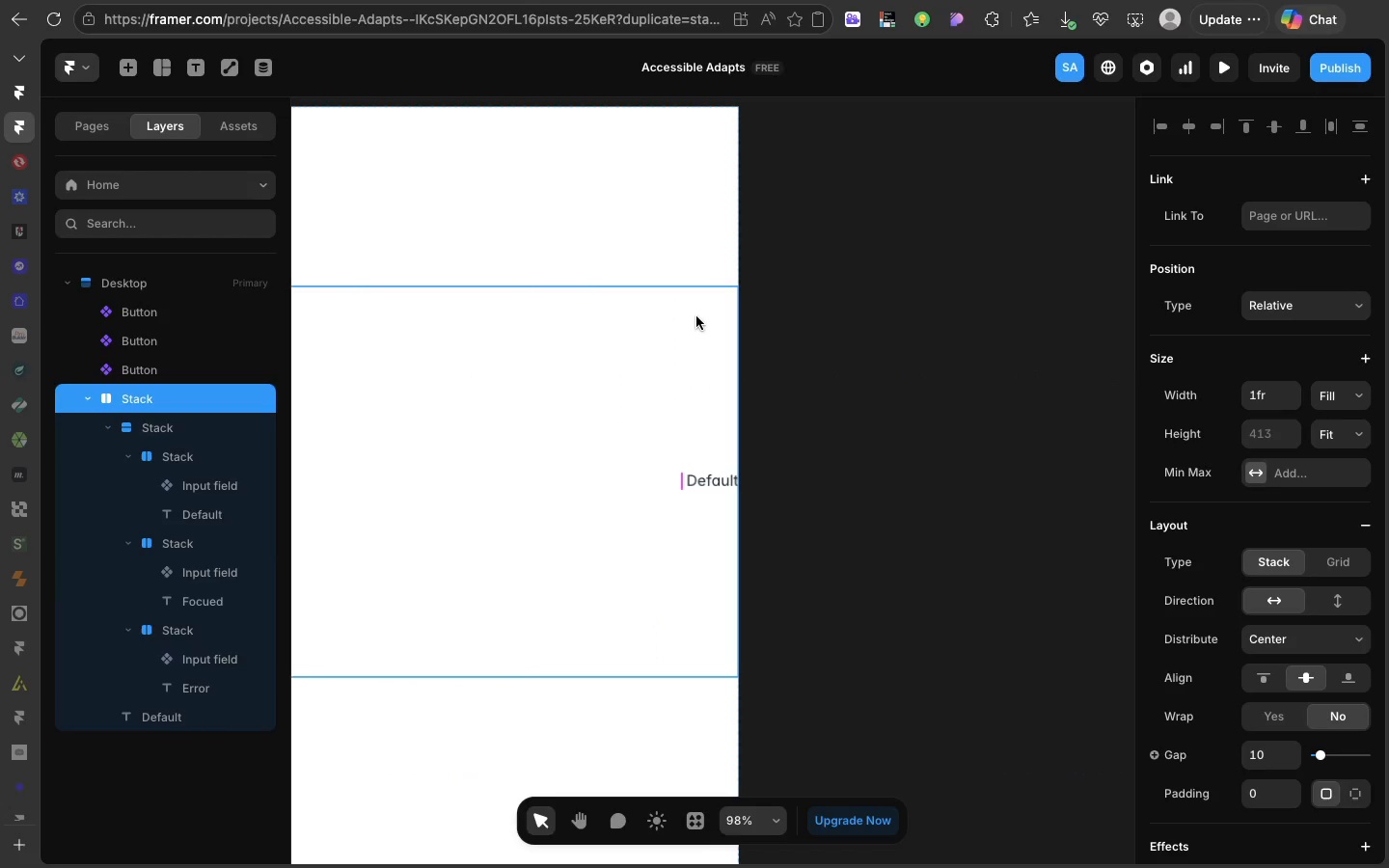 
left_click([696, 316])
 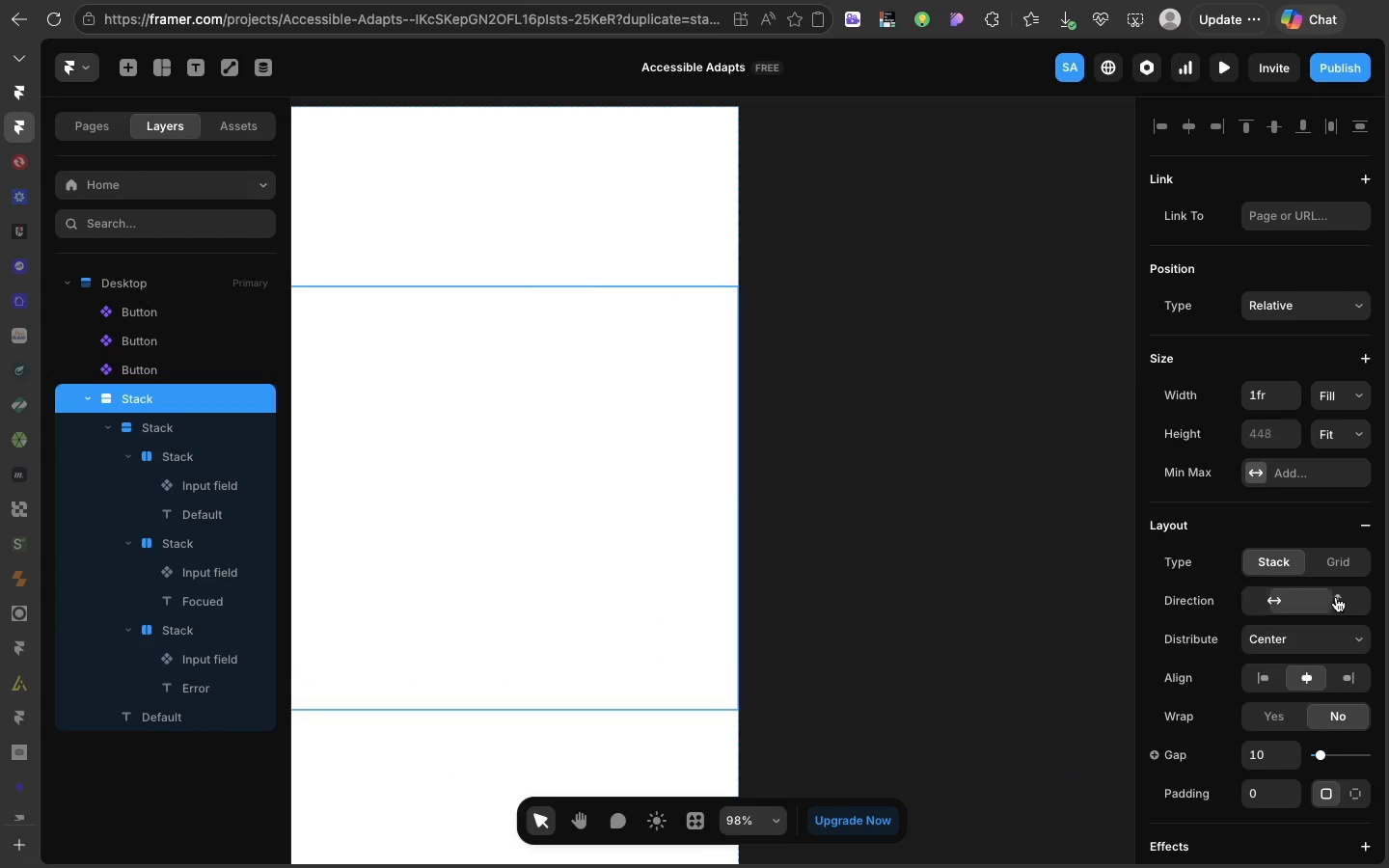 
left_click([1336, 597])
 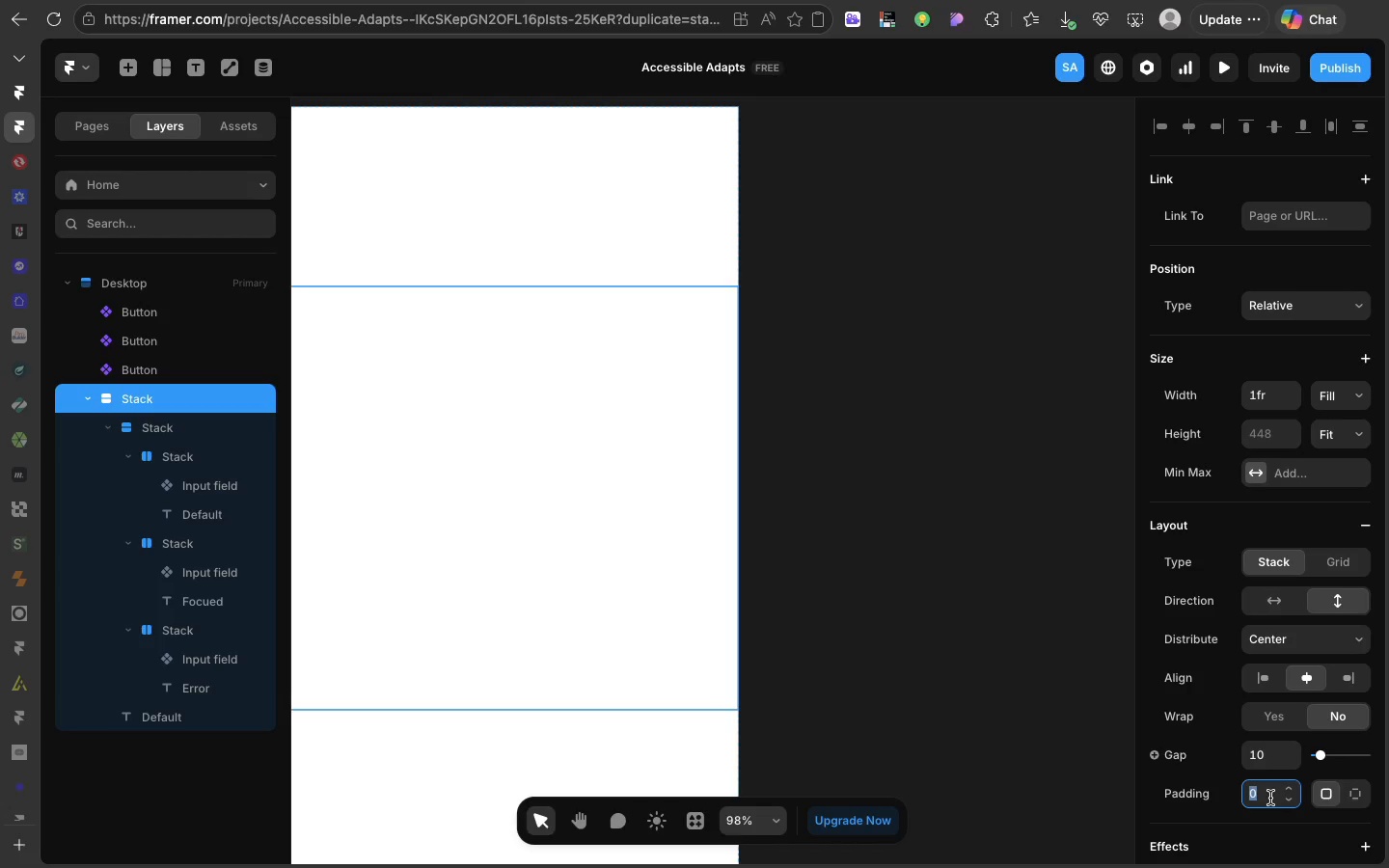 
left_click([1270, 798])
 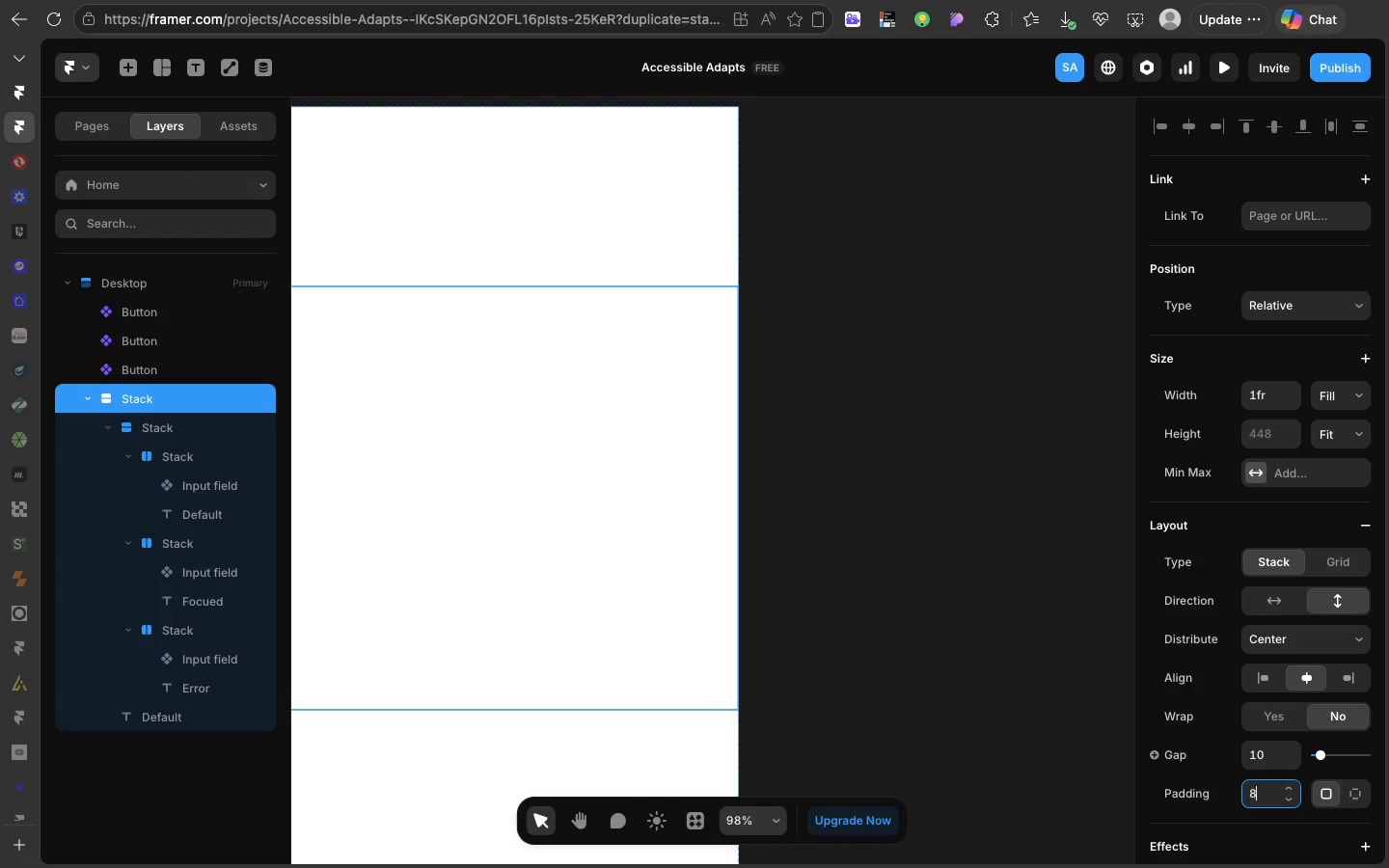 
type(8)
key(Backspace)
type(40)
 